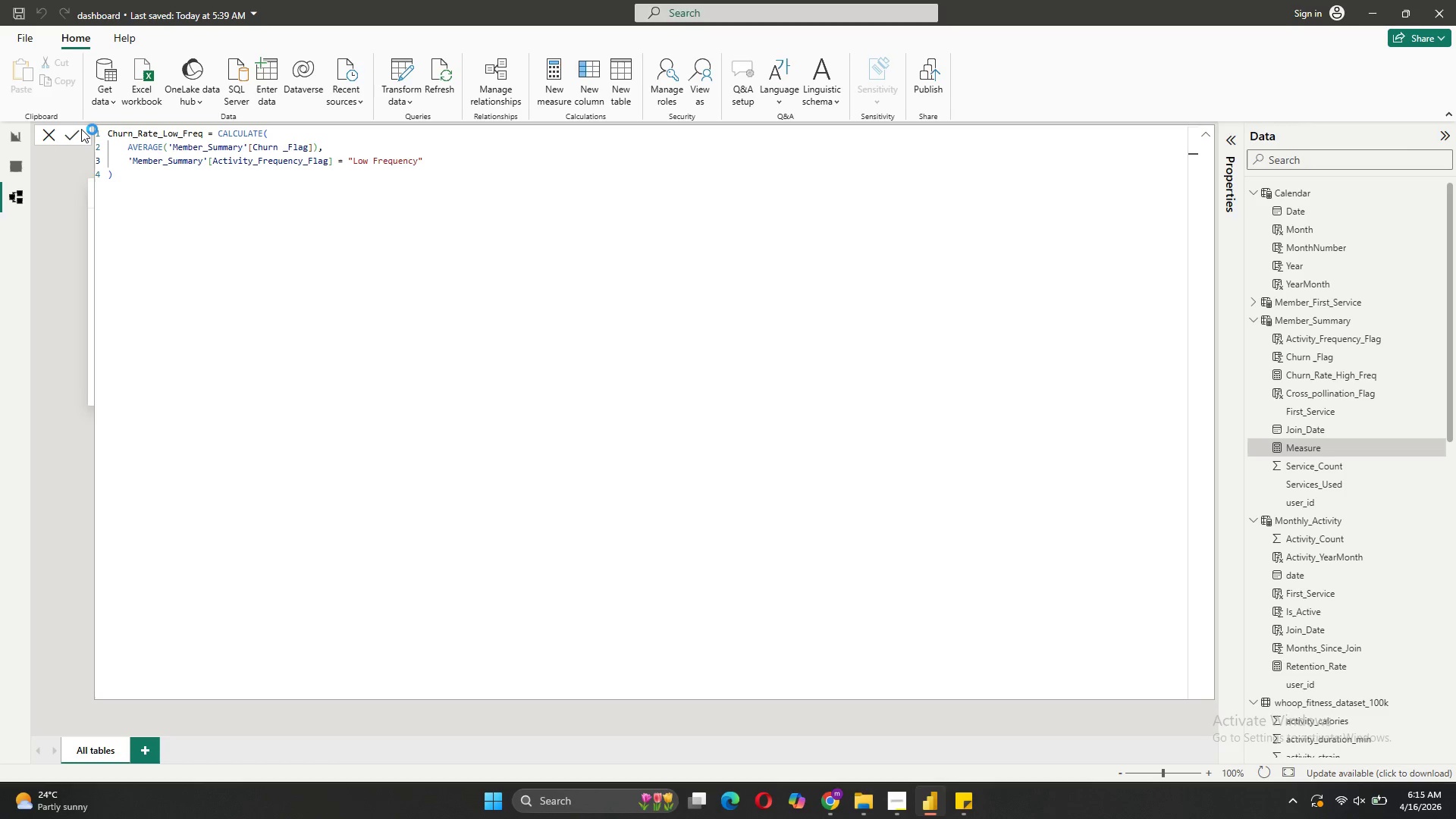 
wait(11.83)
 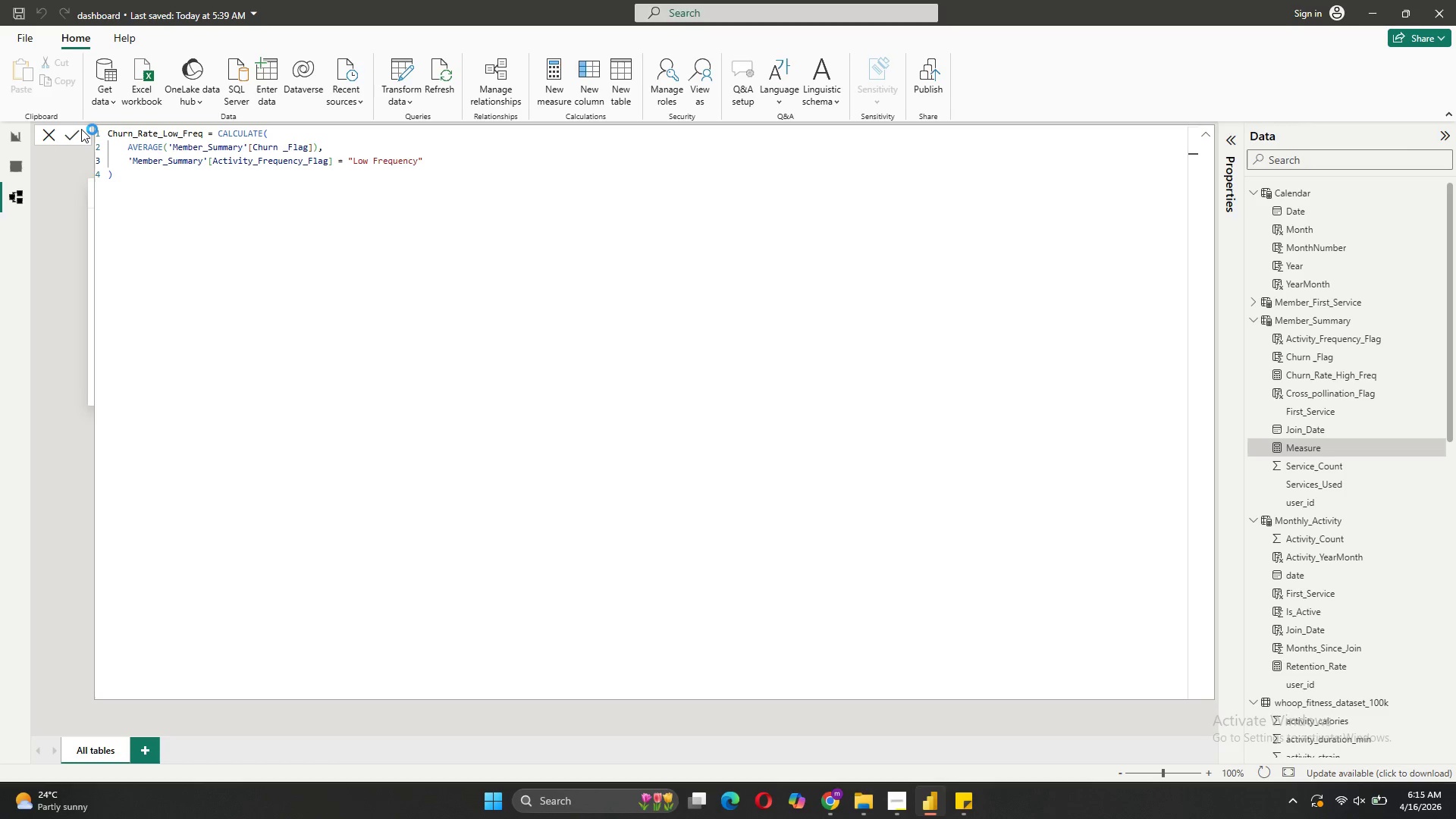 
mouse_move([69, 143])
 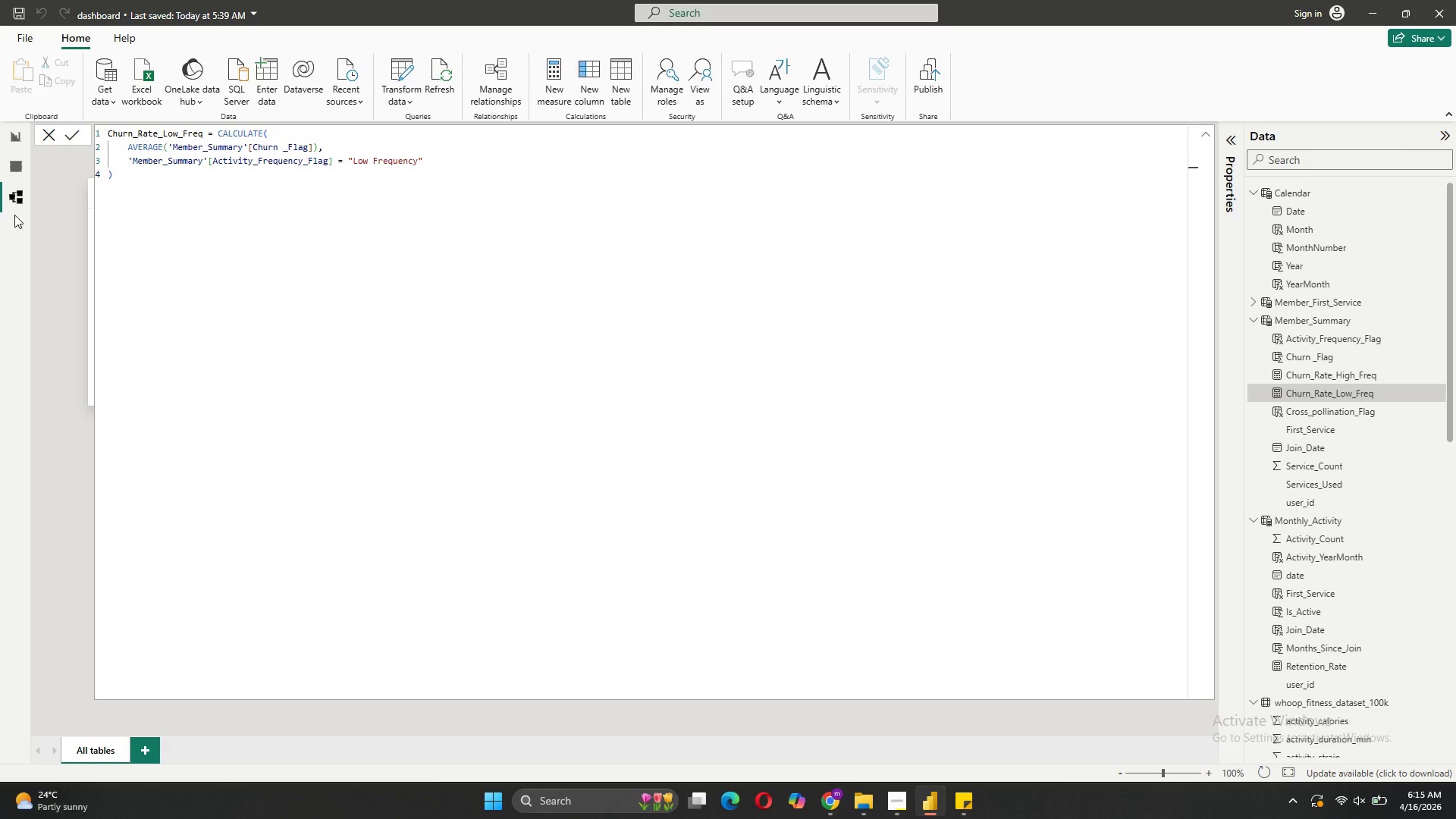 
mouse_move([12, 165])
 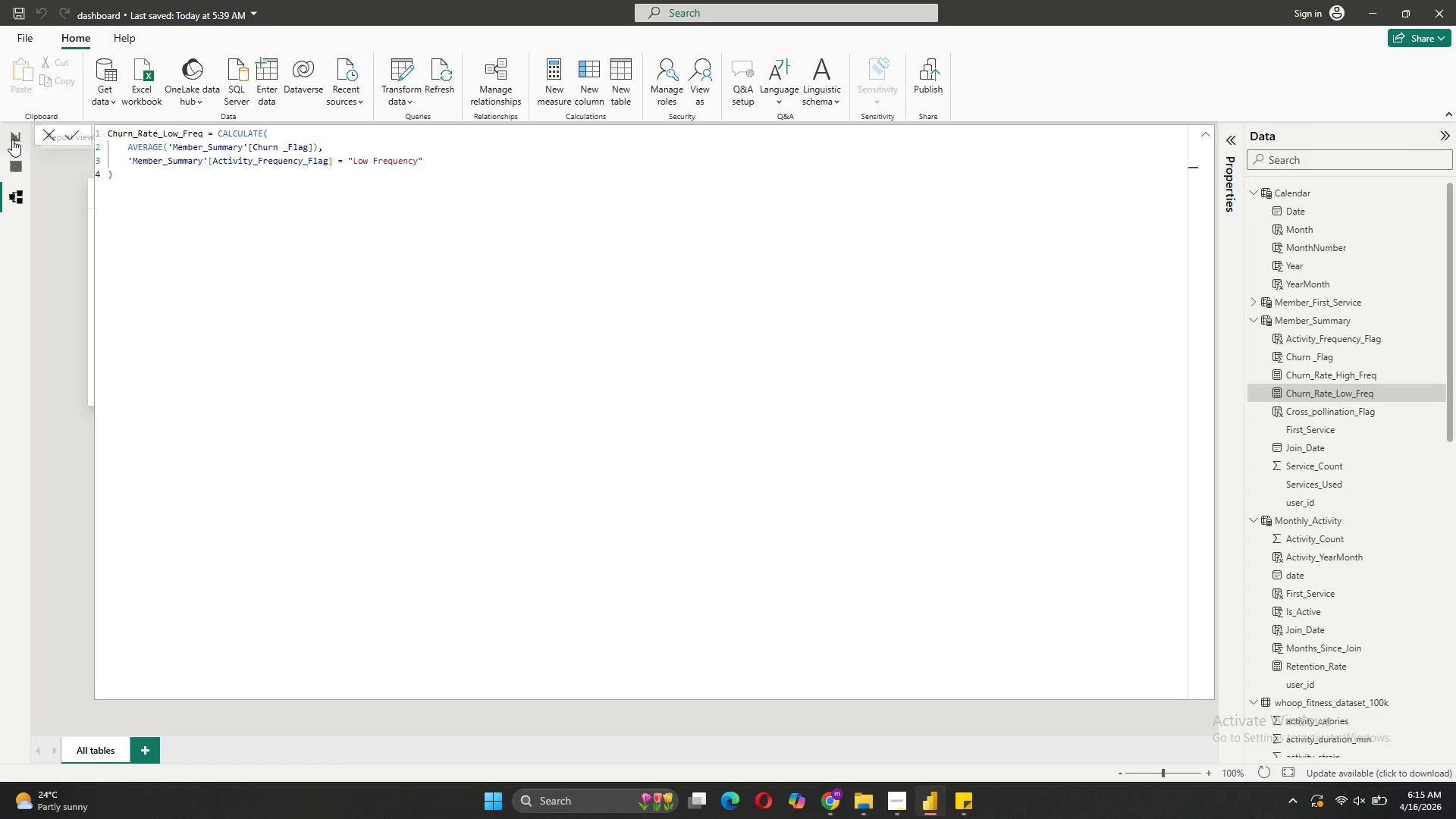 
left_click([12, 140])
 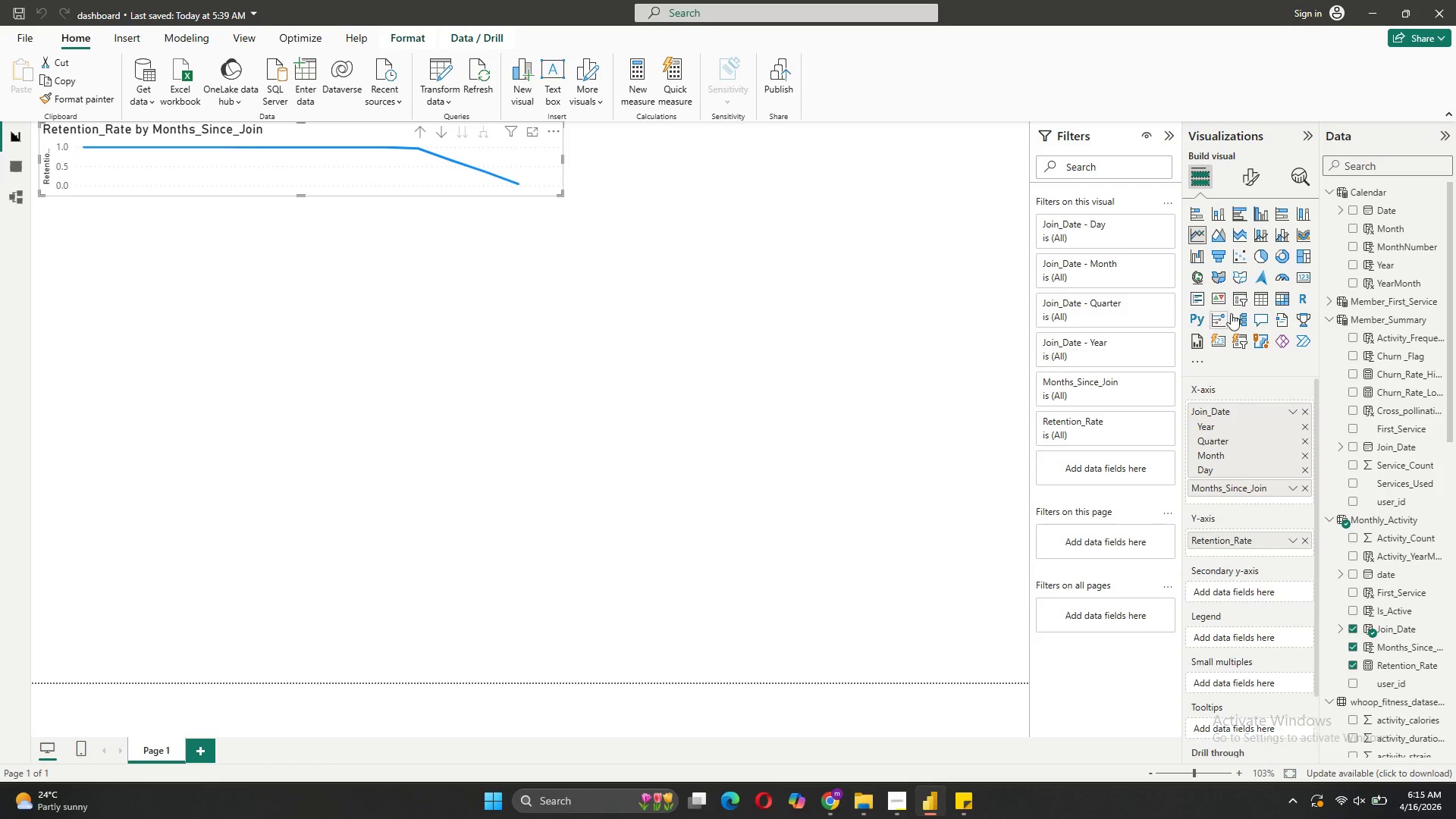 
left_click([1285, 293])
 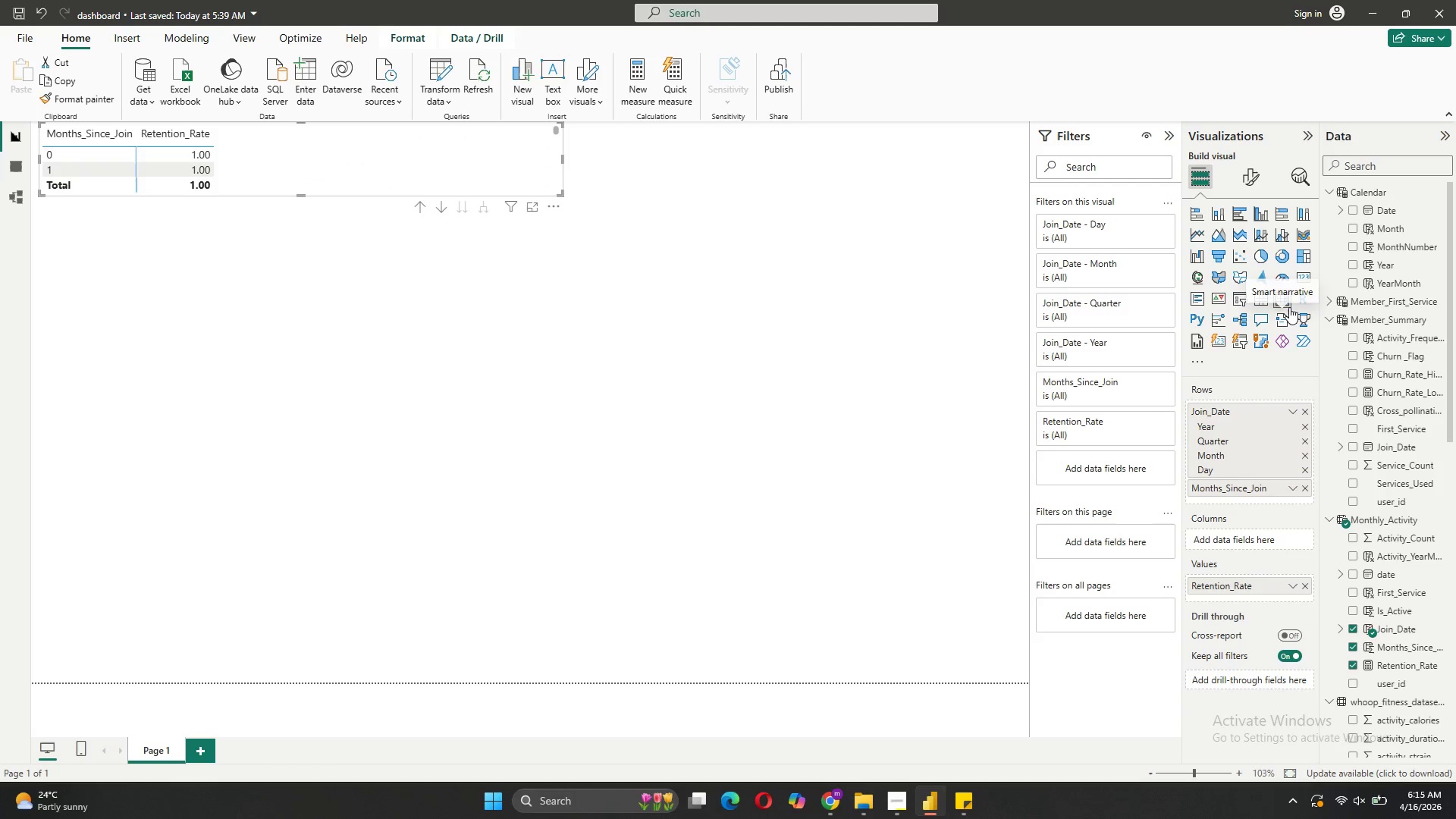 
wait(11.44)
 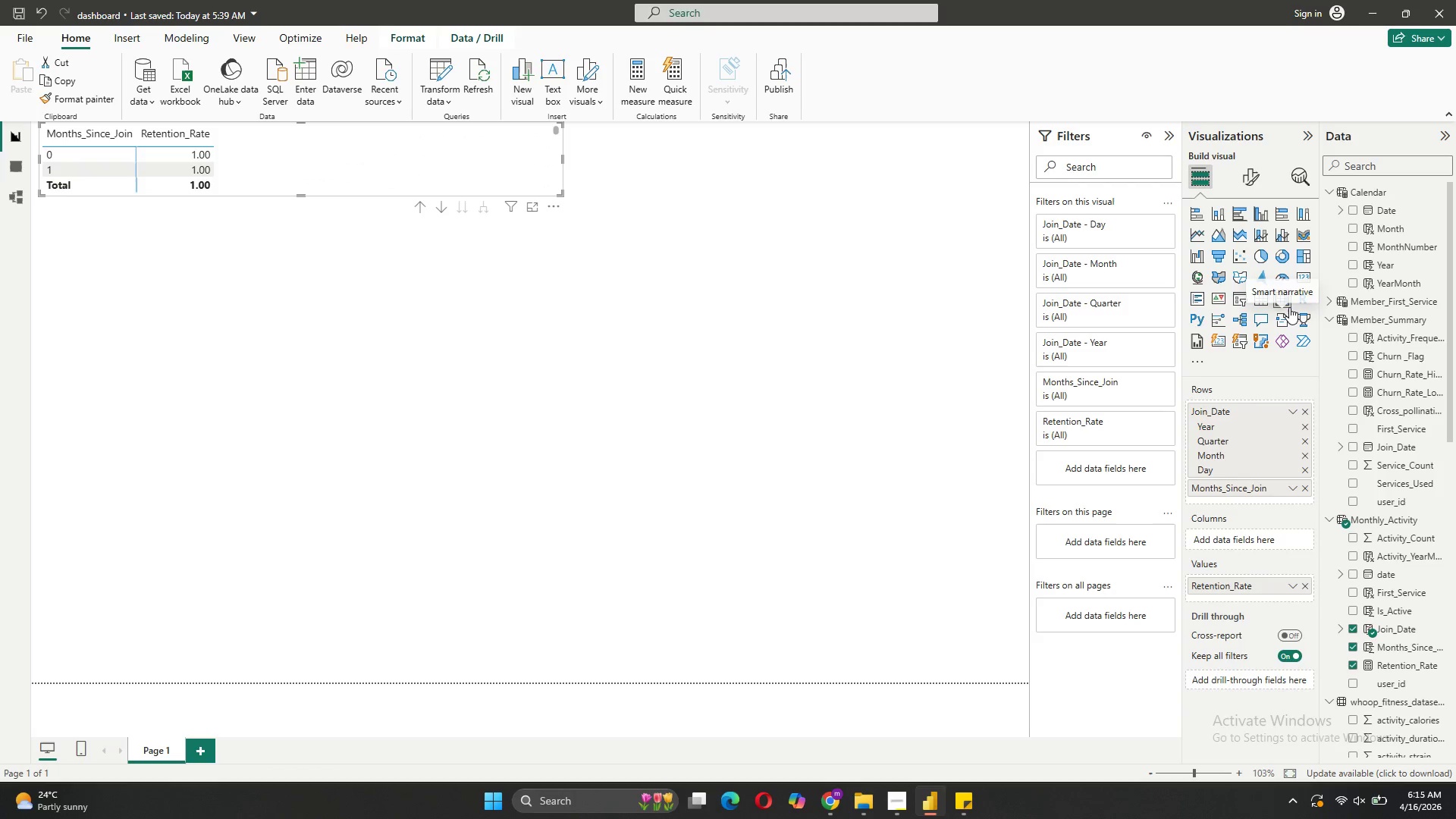 
left_click([1307, 488])
 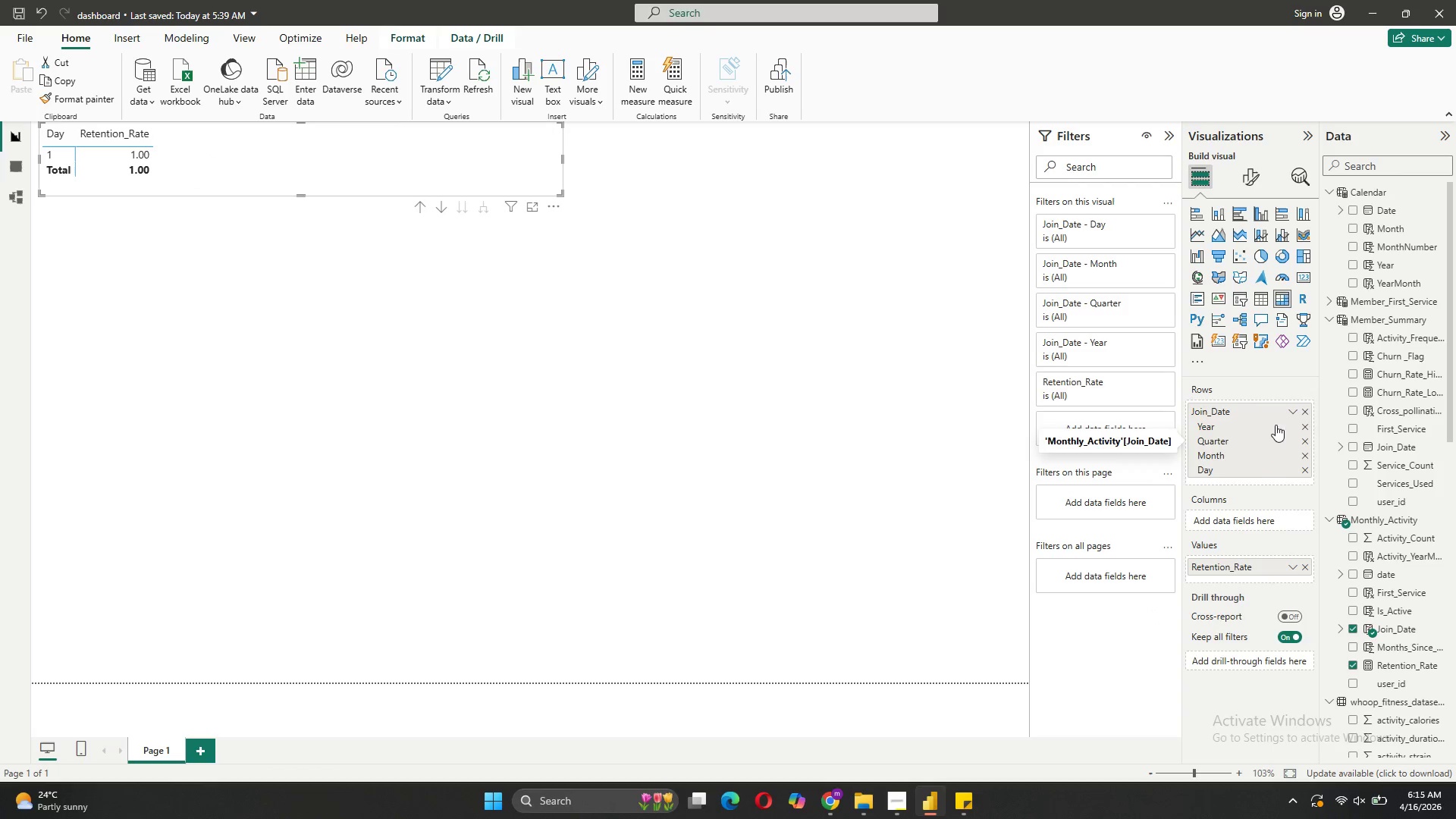 
left_click([1303, 413])
 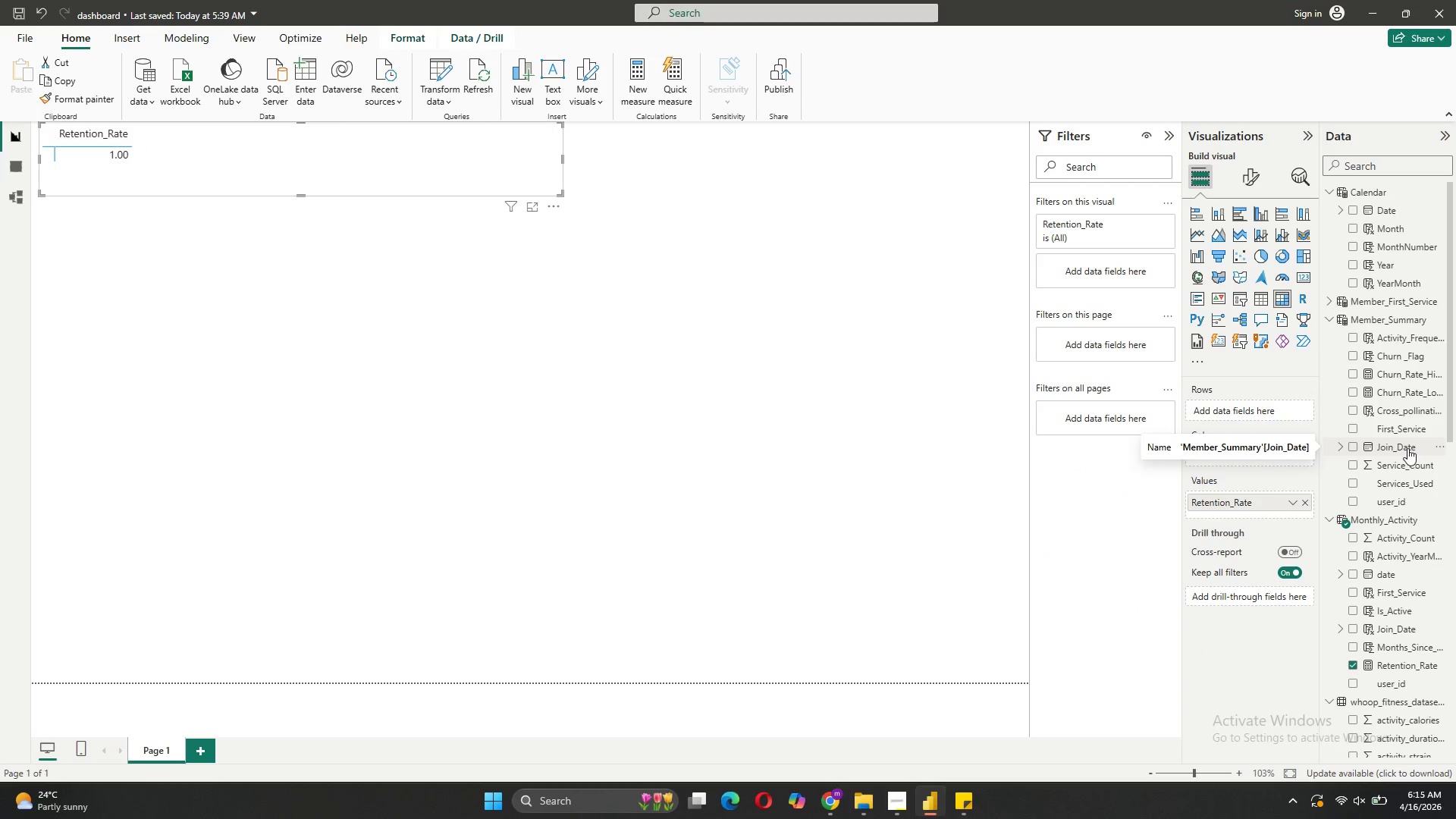 
left_click_drag(start_coordinate=[1402, 445], to_coordinate=[1268, 406])
 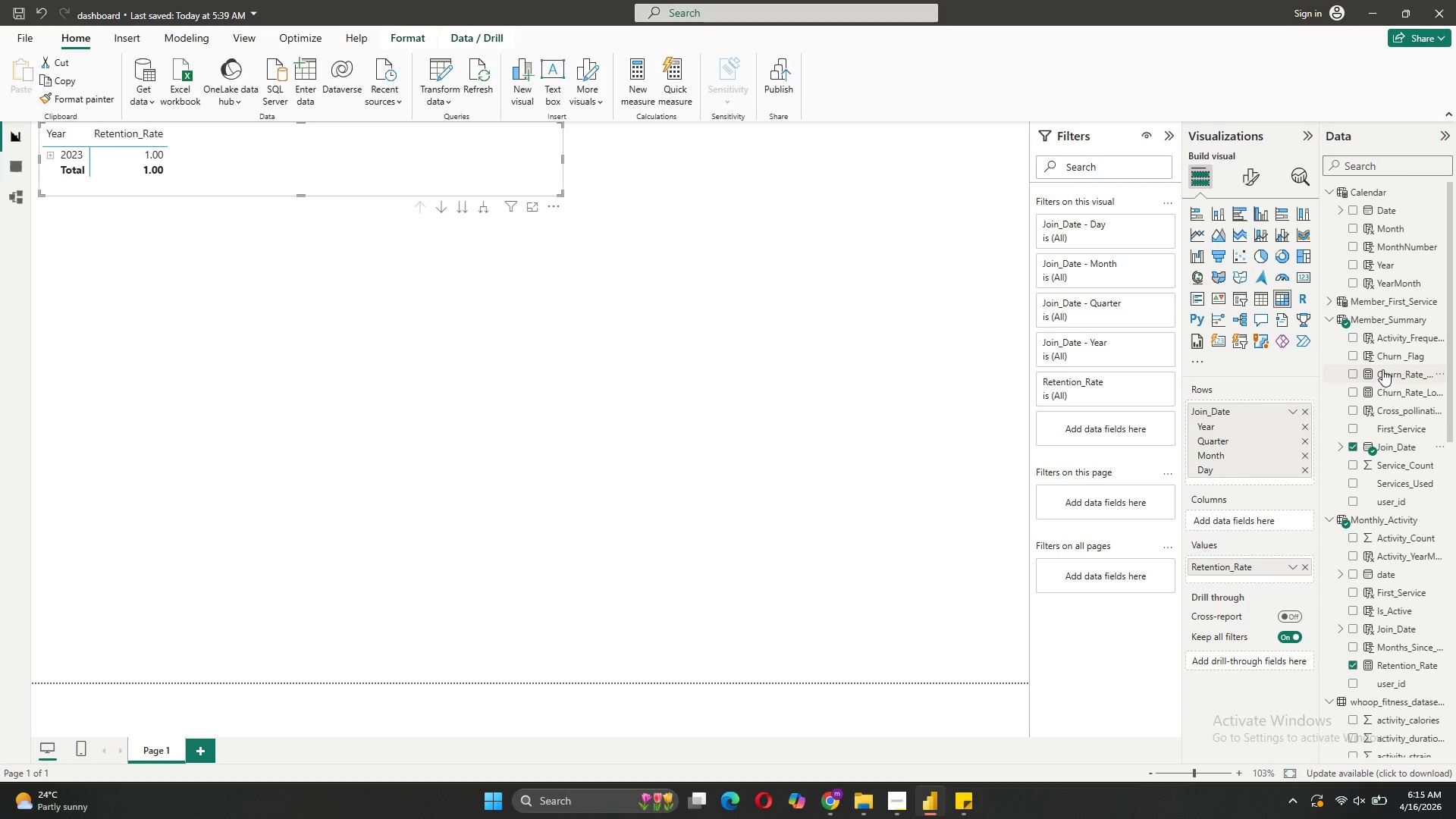 
wait(6.39)
 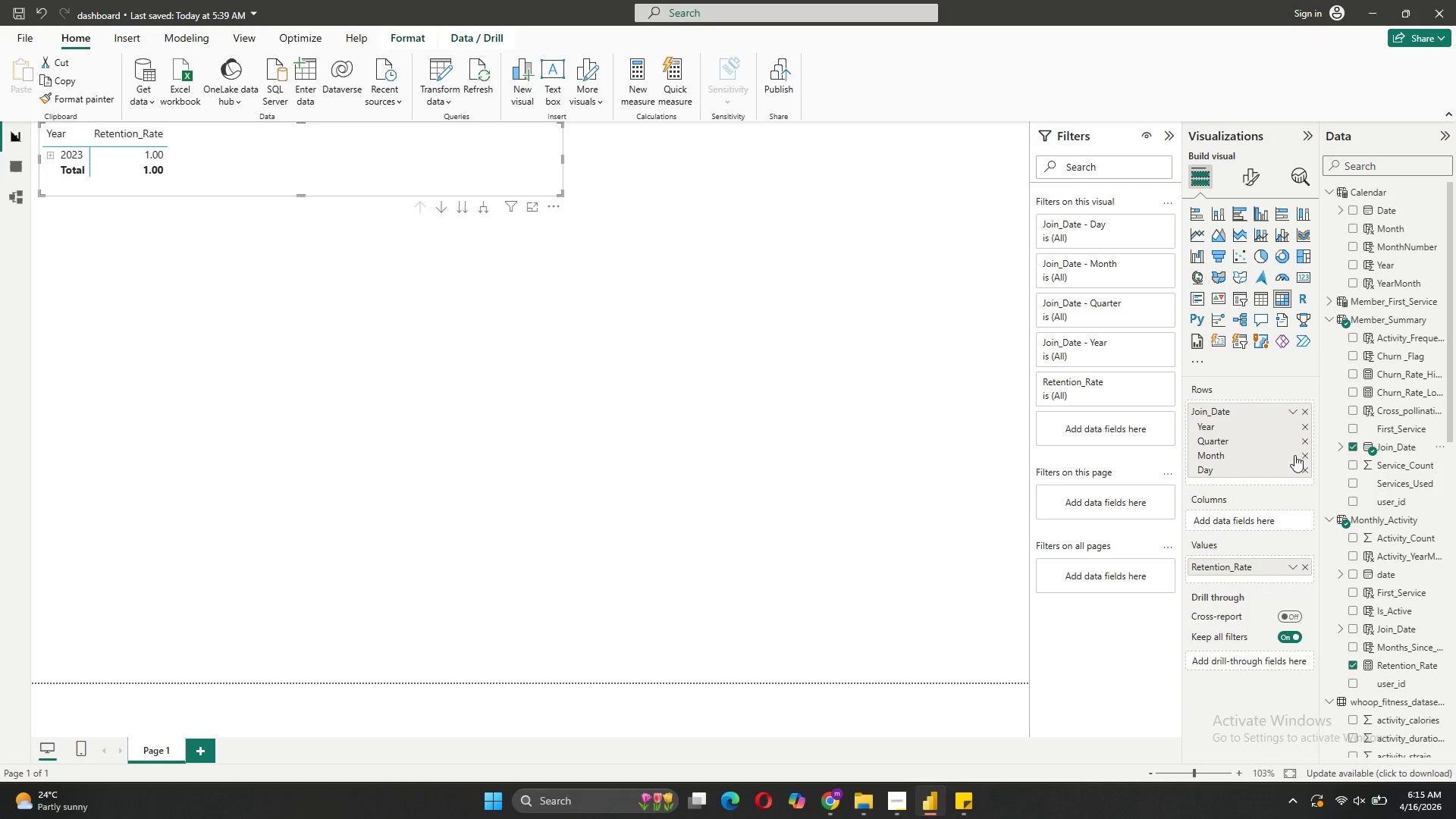 
left_click_drag(start_coordinate=[1401, 284], to_coordinate=[1263, 519])
 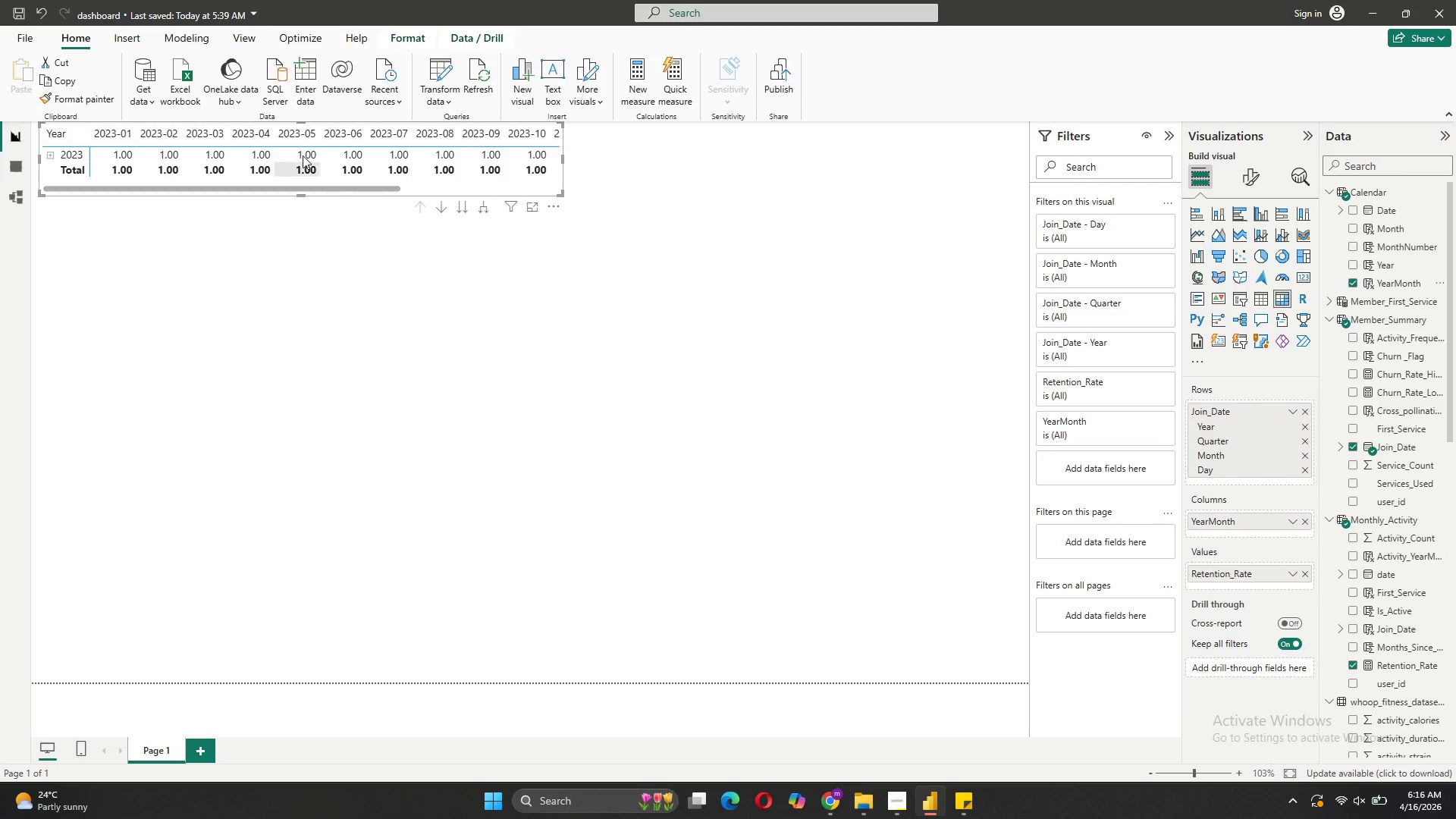 
left_click_drag(start_coordinate=[310, 190], to_coordinate=[563, 189])
 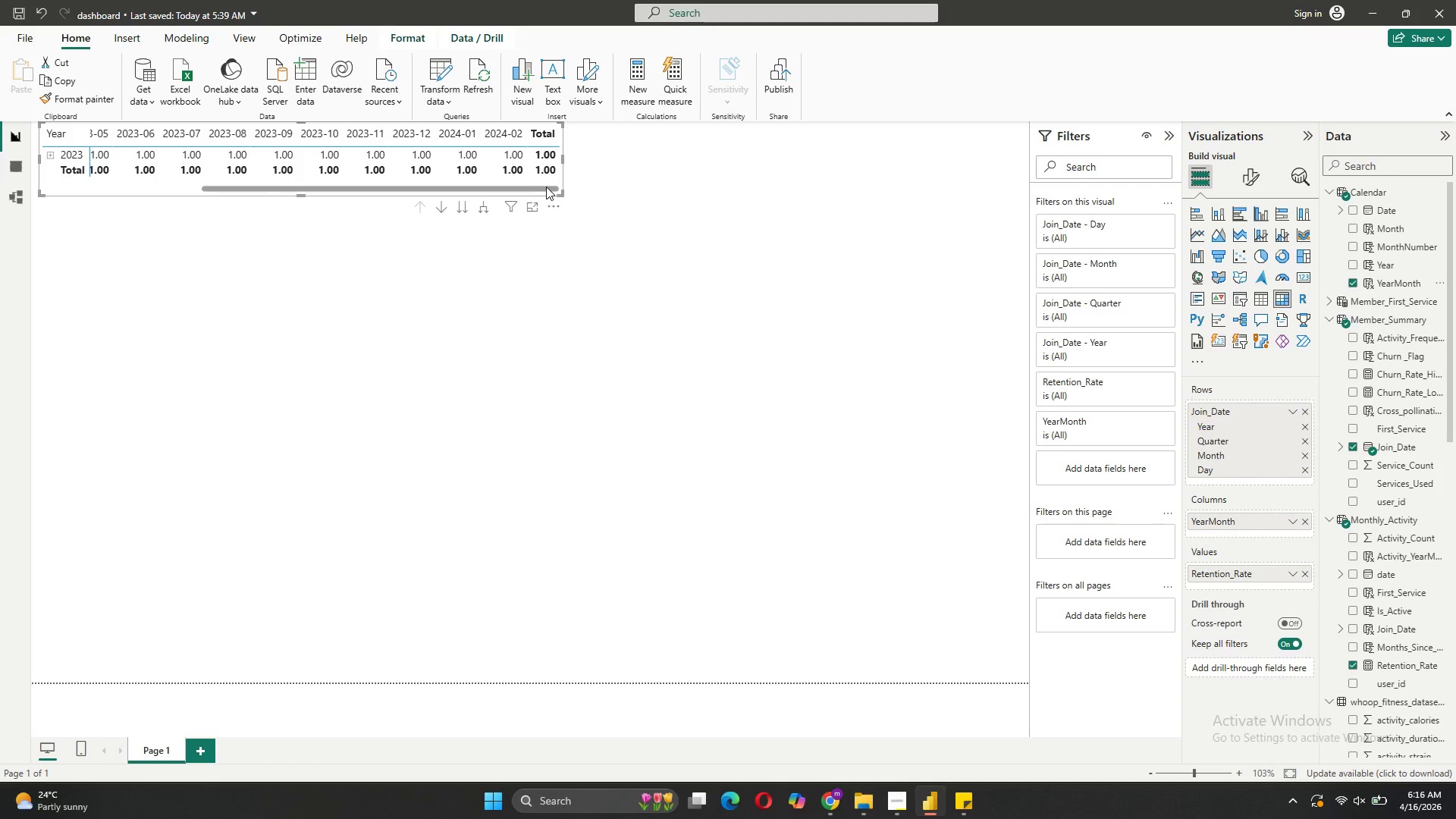 
left_click_drag(start_coordinate=[546, 187], to_coordinate=[254, 179])
 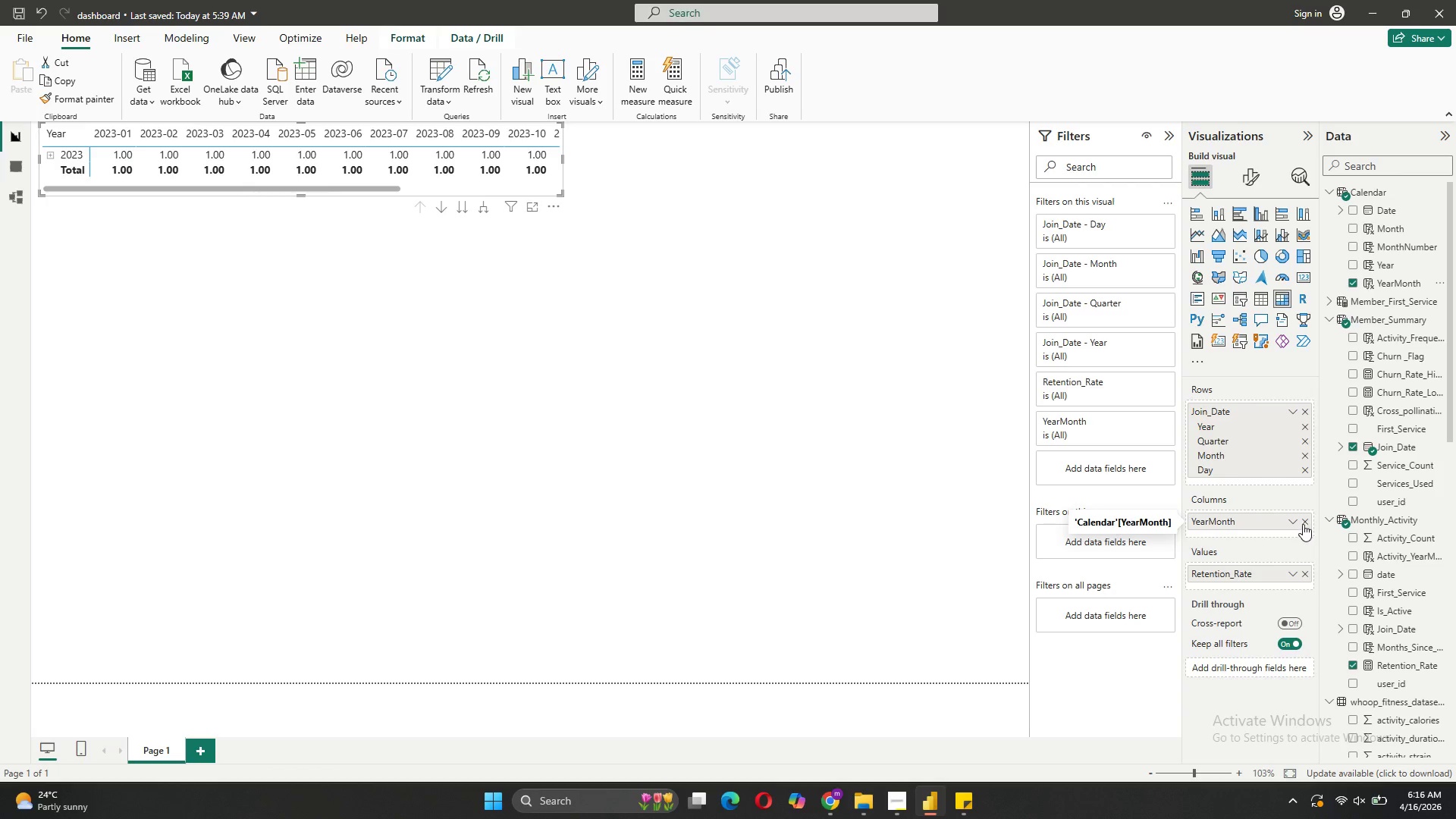 
wait(9.14)
 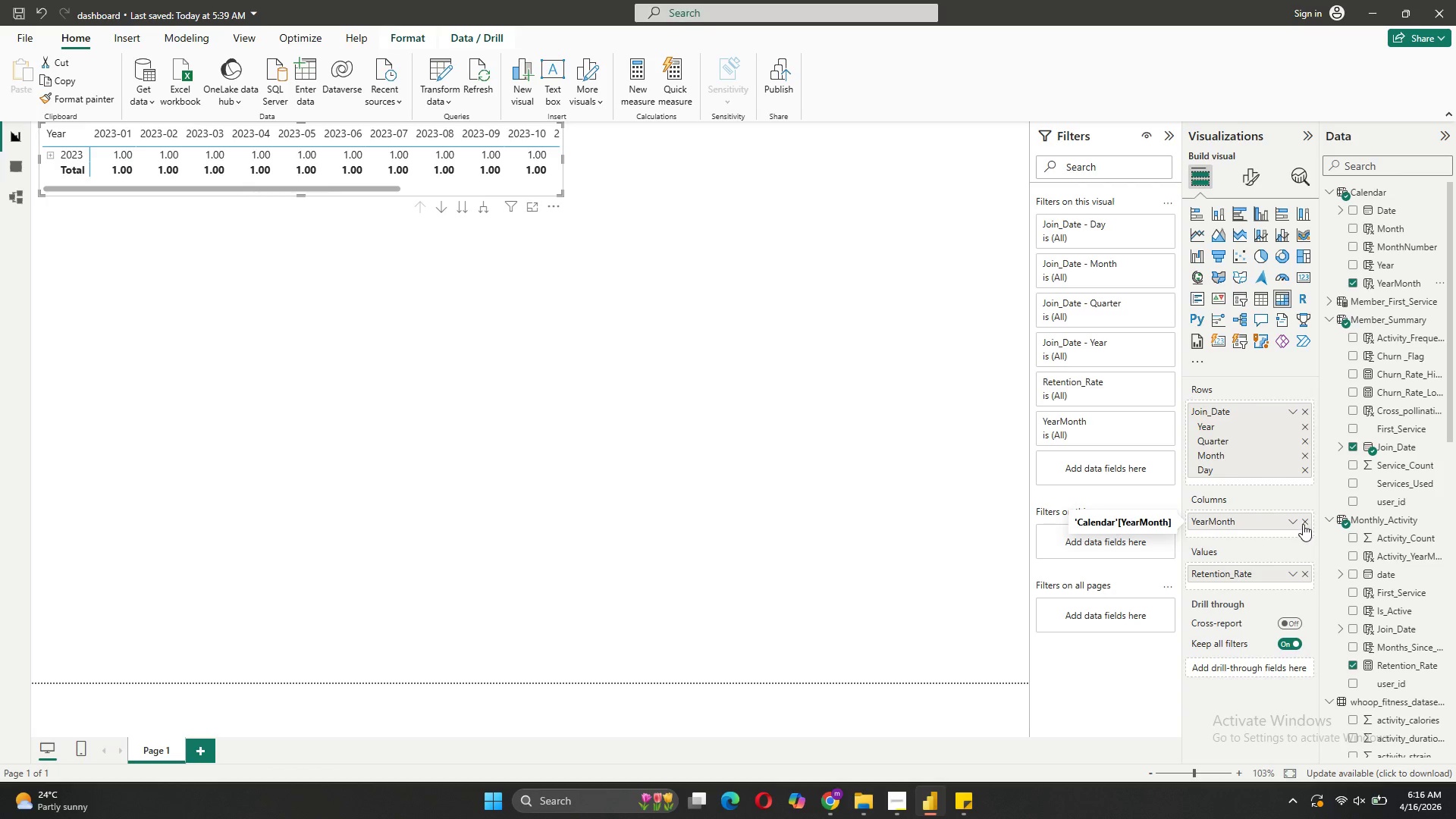 
left_click([1309, 527])
 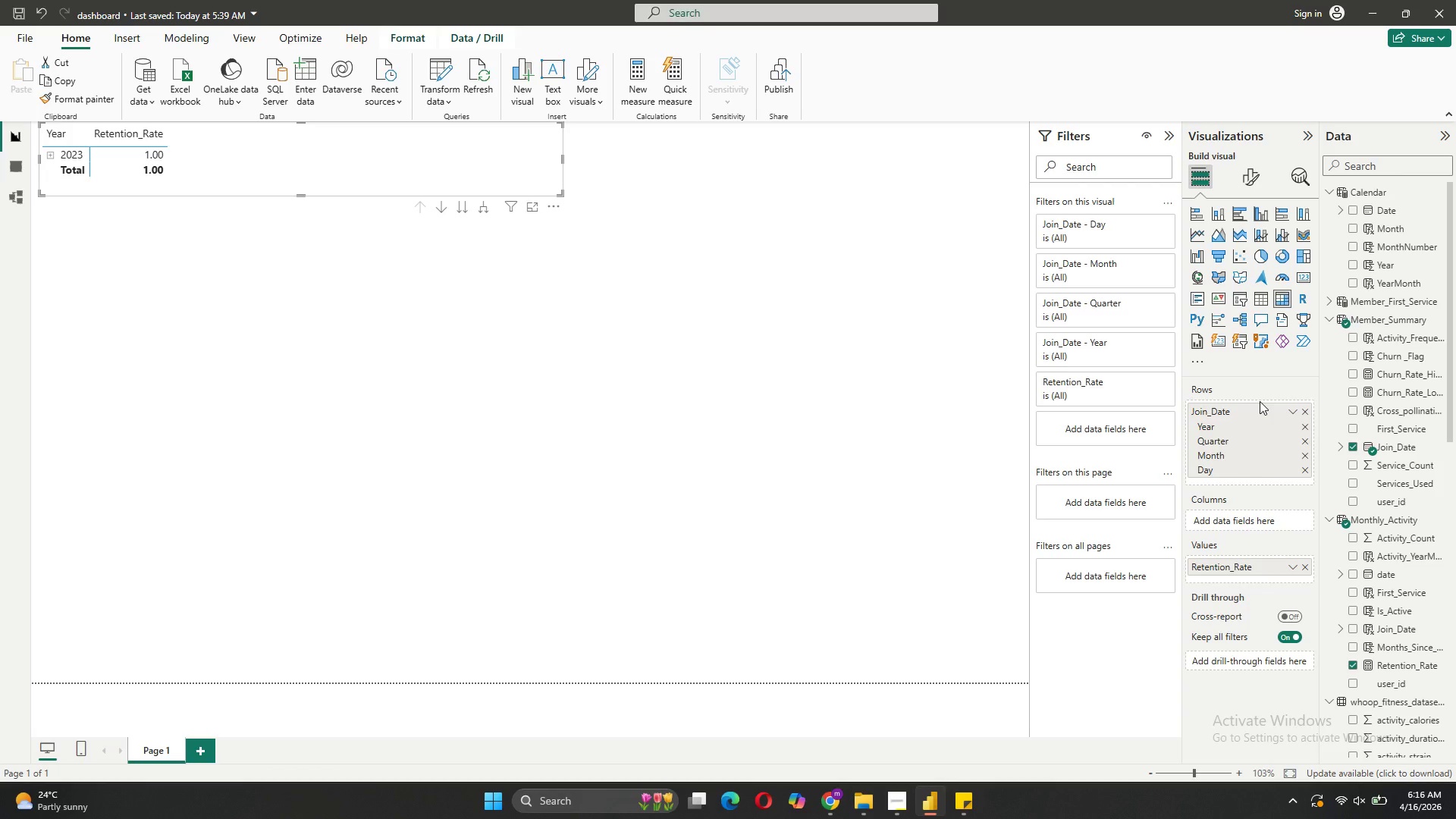 
wait(17.31)
 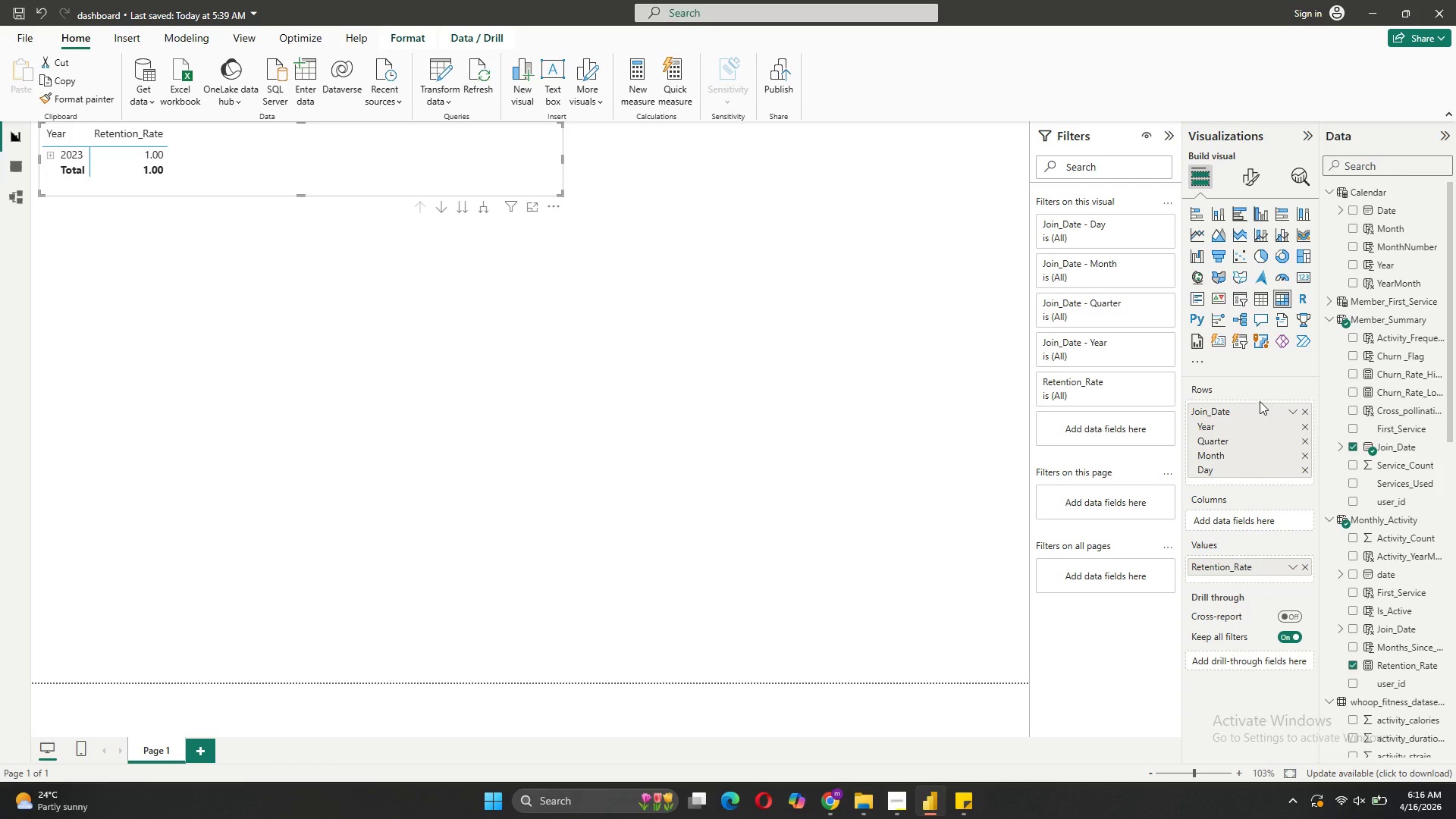 
scroll: coordinate [1257, 575], scroll_direction: down, amount: 2.0
 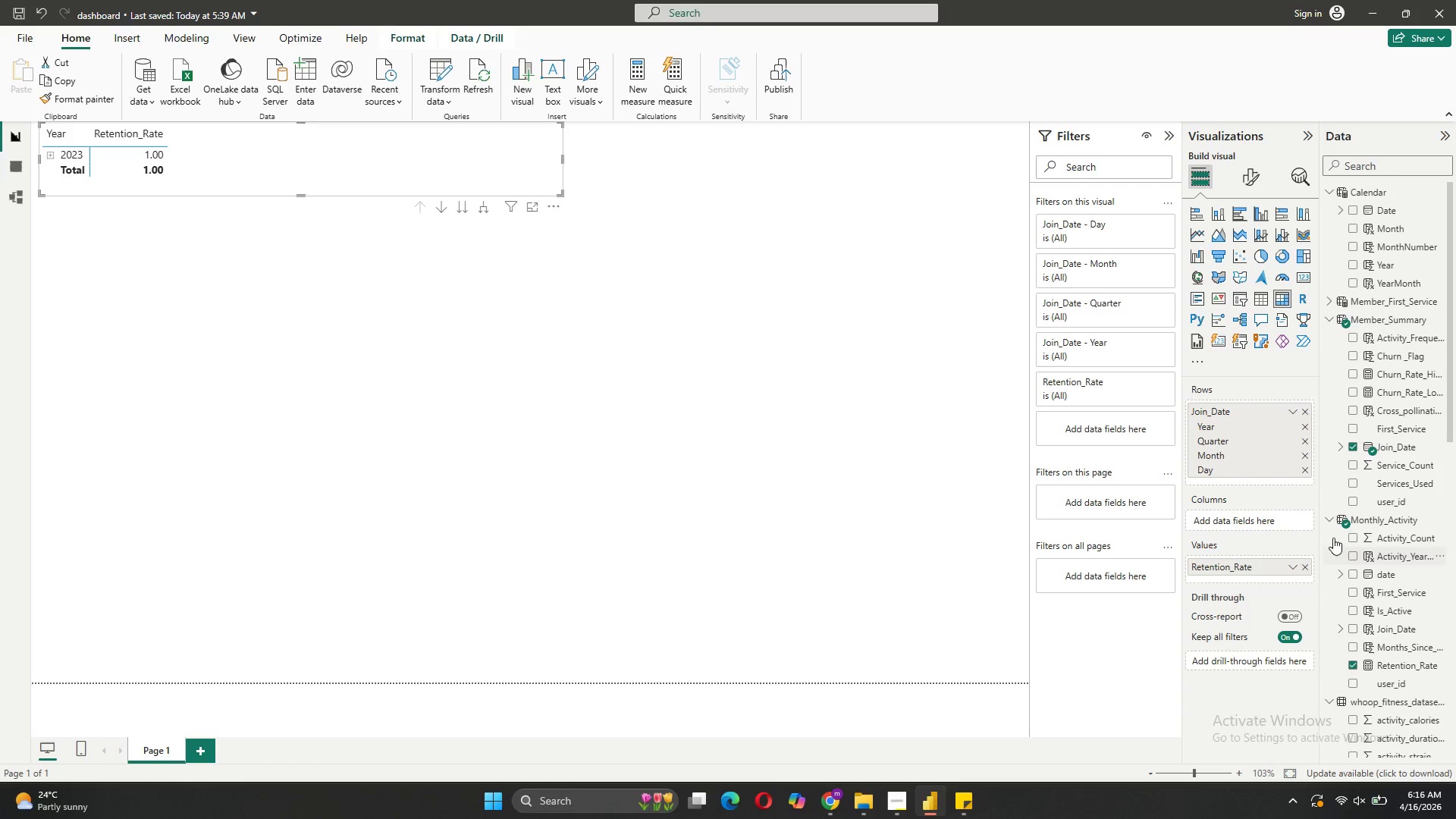 
wait(13.35)
 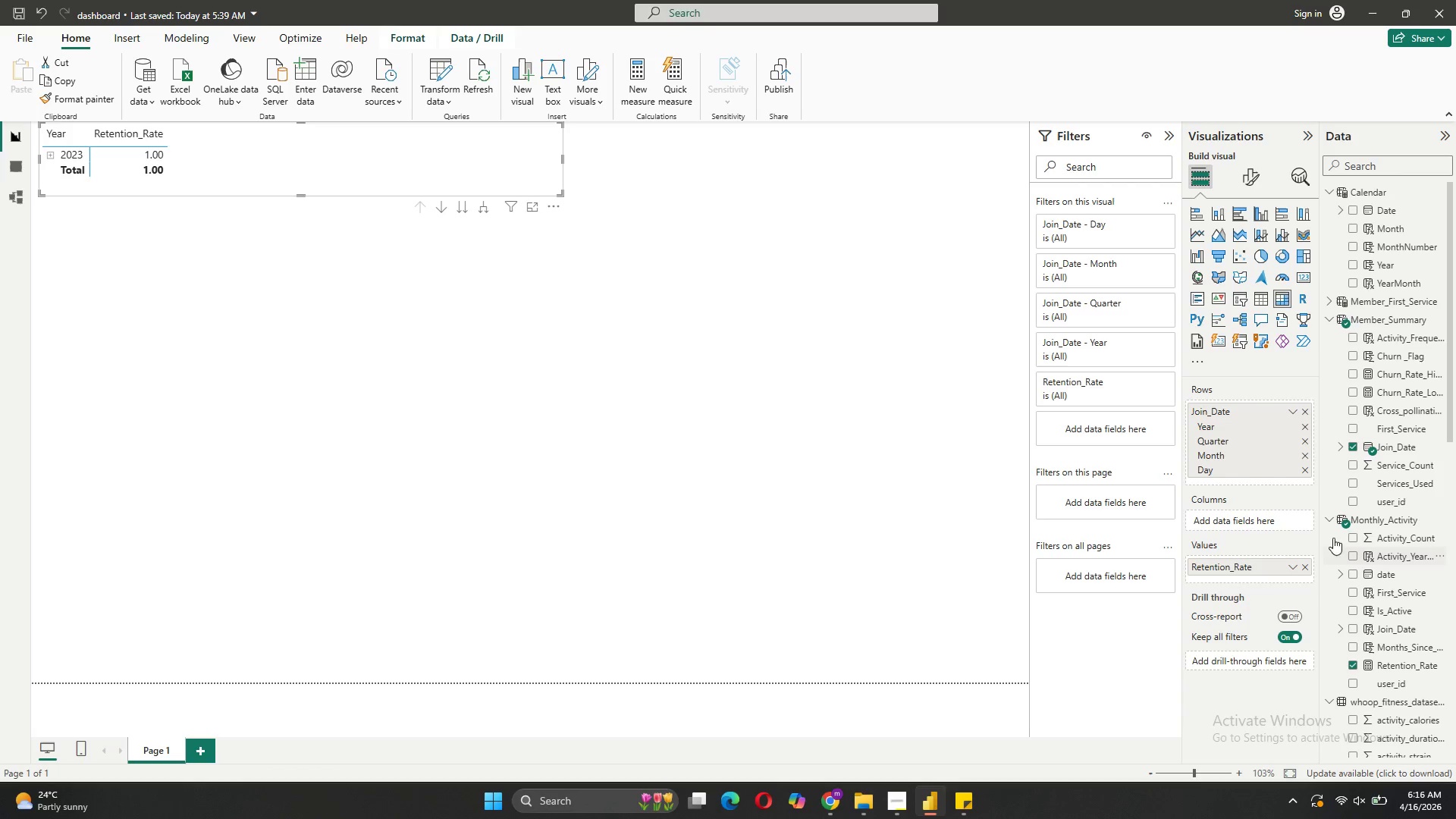 
scroll: coordinate [1382, 701], scroll_direction: down, amount: 3.0
 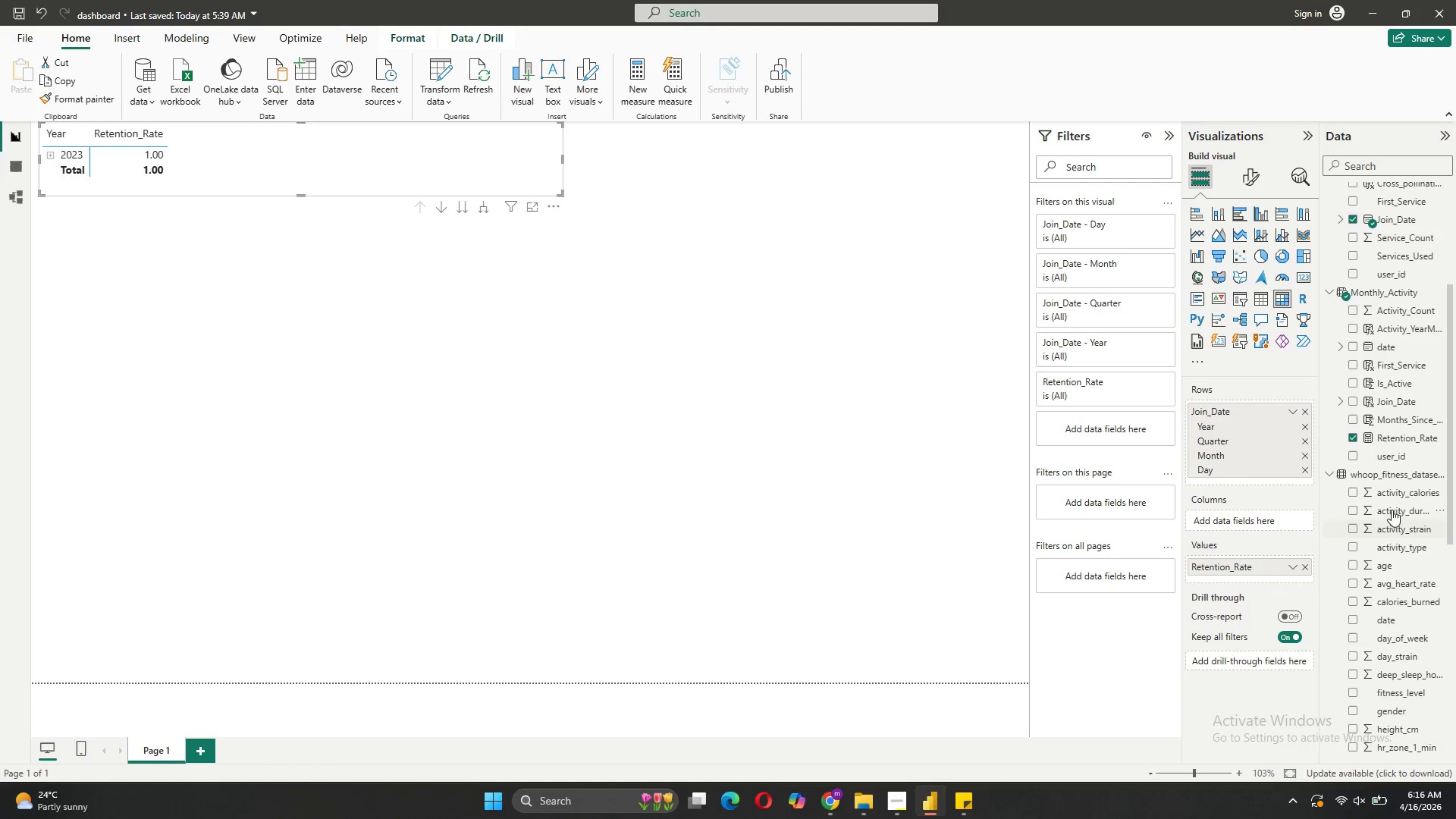 
scroll: coordinate [1392, 504], scroll_direction: up, amount: 5.0
 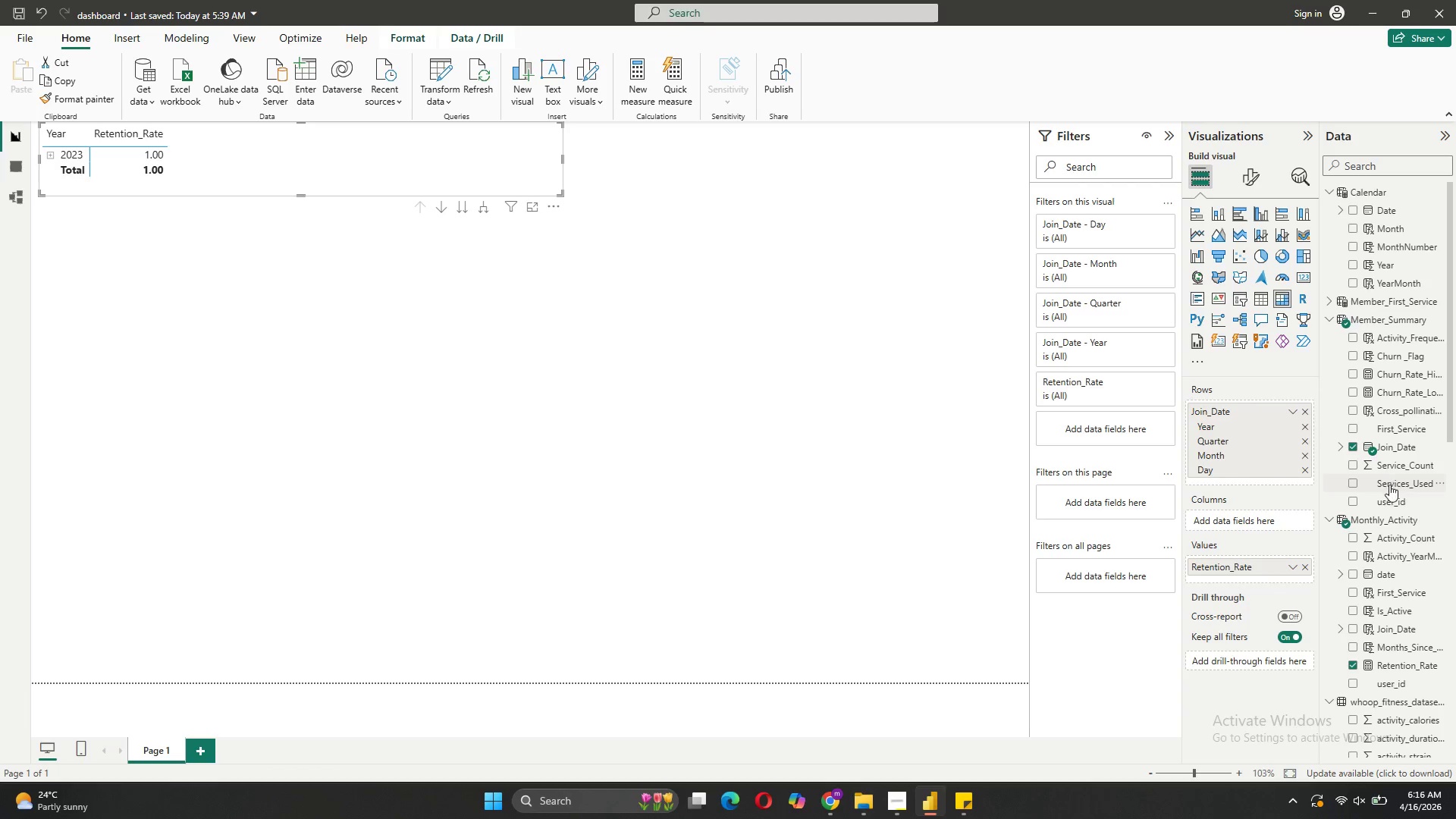 
wait(6.59)
 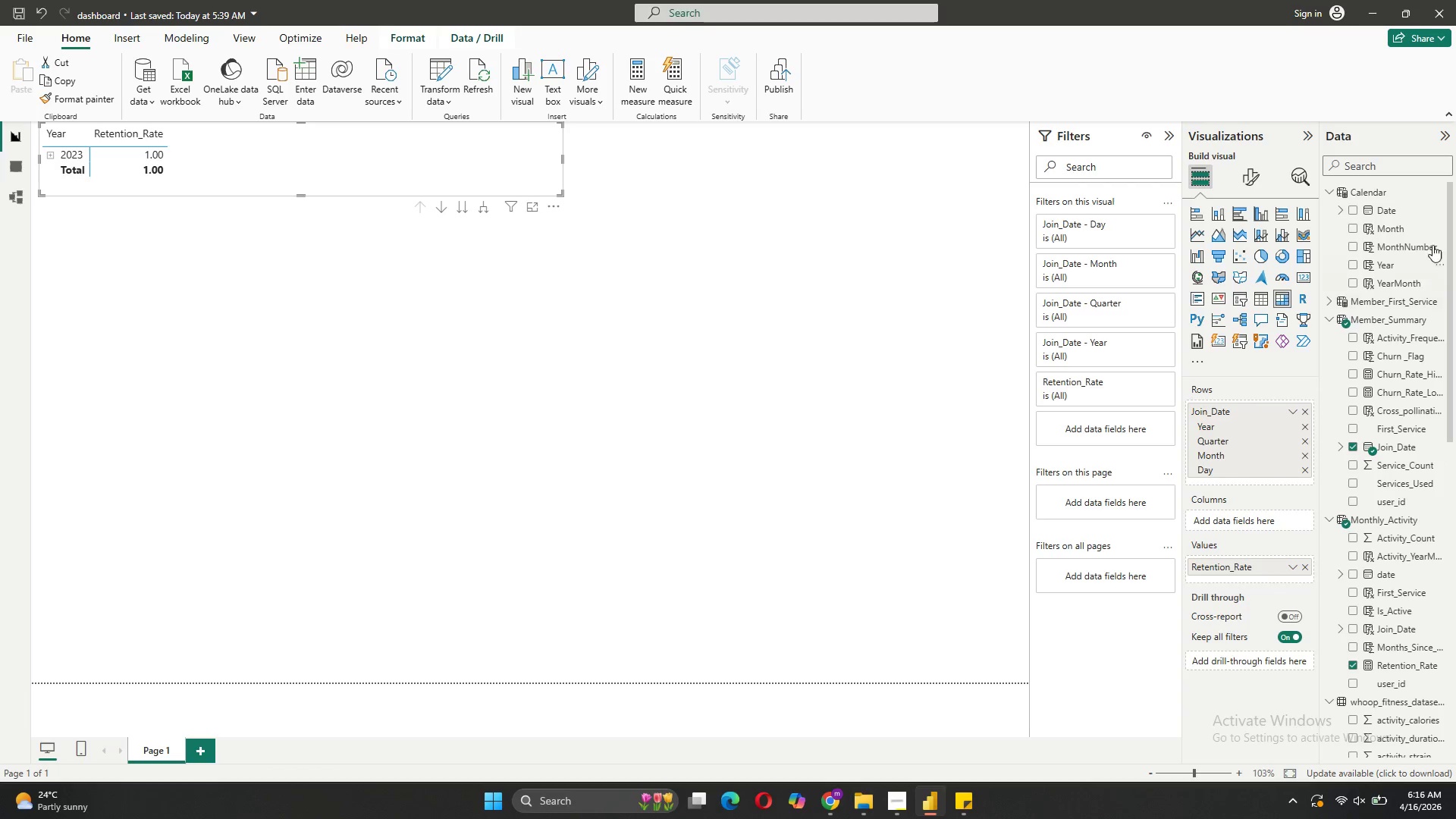 
scroll: coordinate [1366, 642], scroll_direction: down, amount: 6.0
 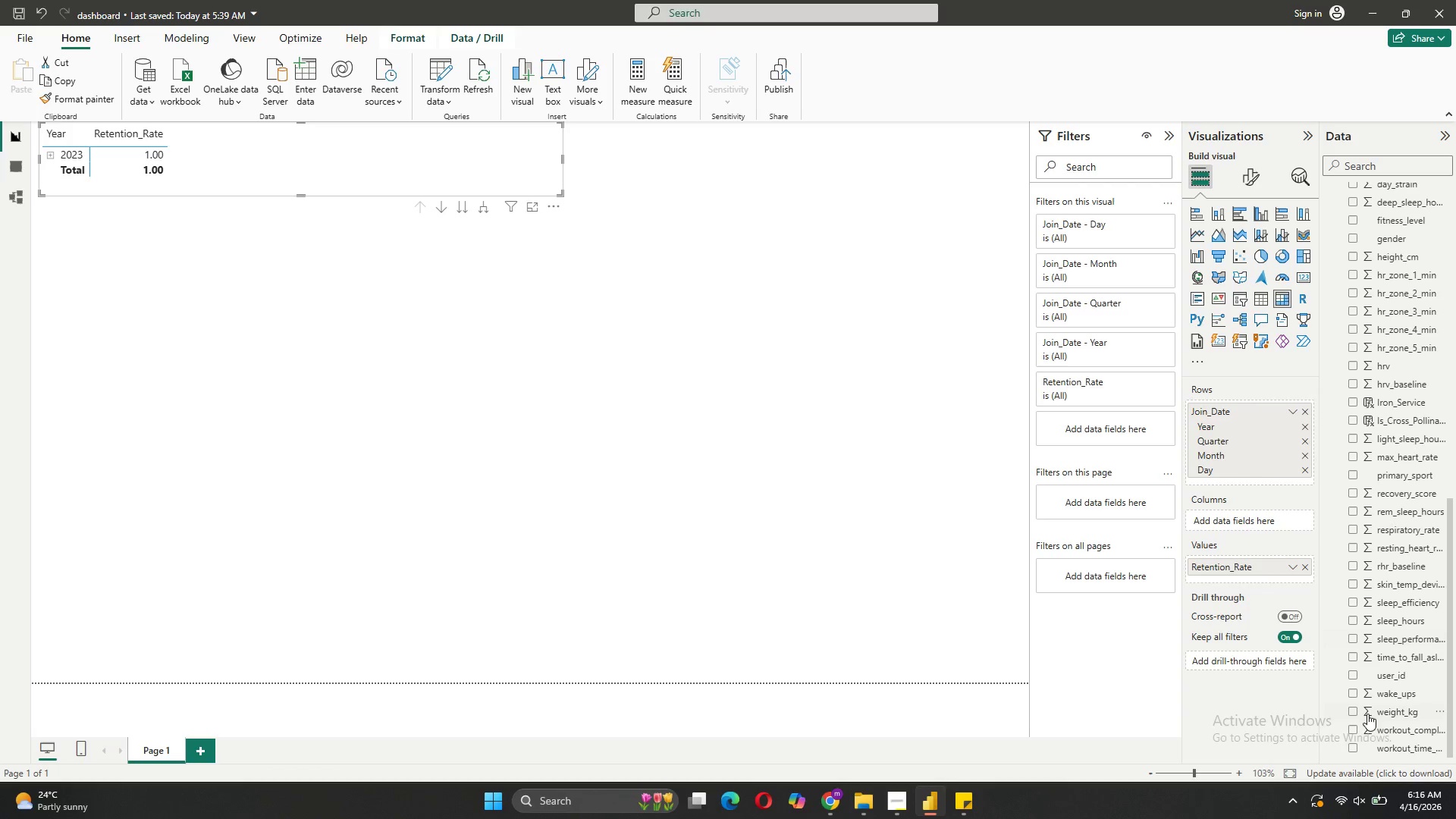 
scroll: coordinate [1341, 472], scroll_direction: up, amount: 1.0
 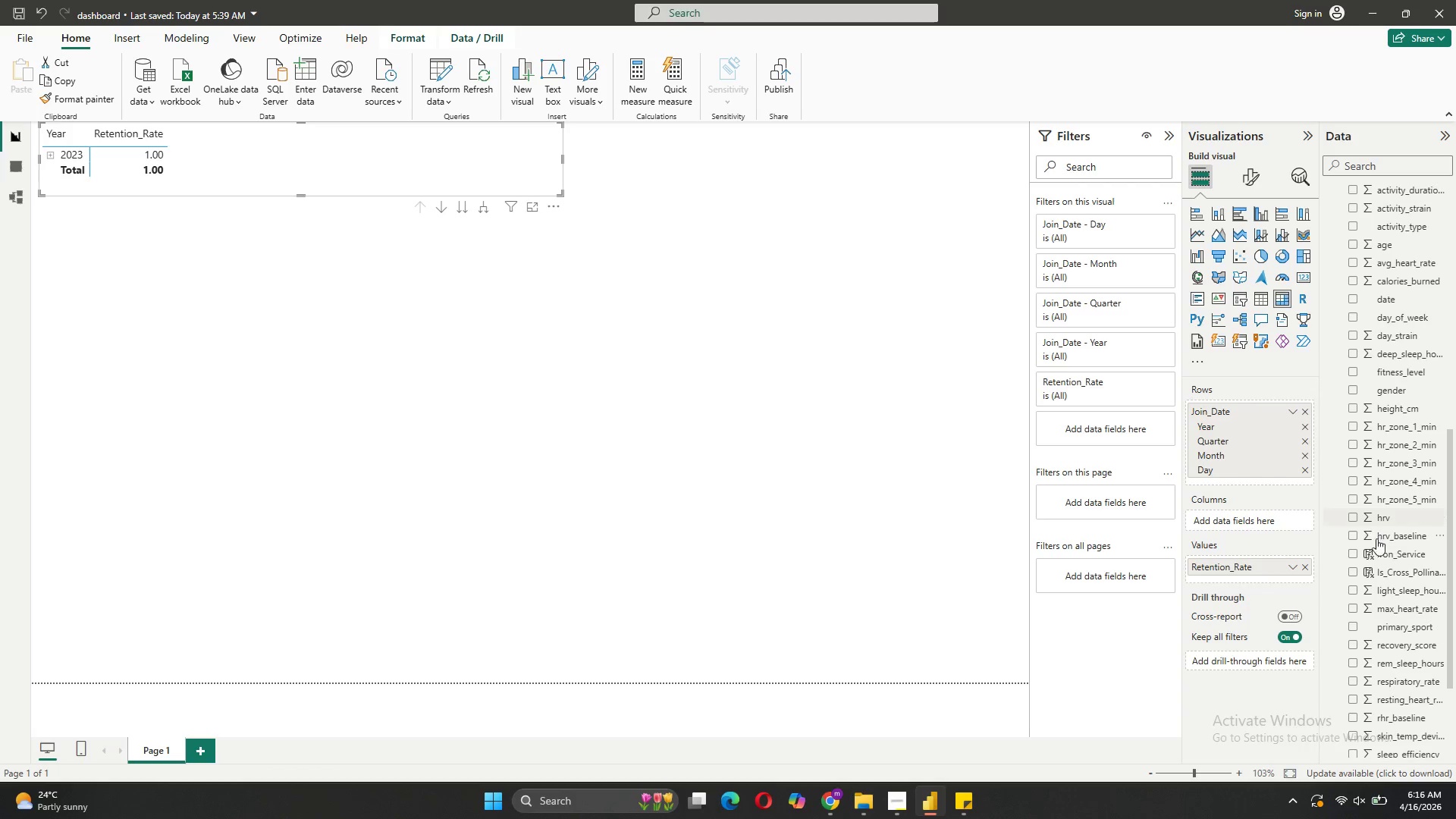 
left_click_drag(start_coordinate=[1379, 554], to_coordinate=[1258, 520])
 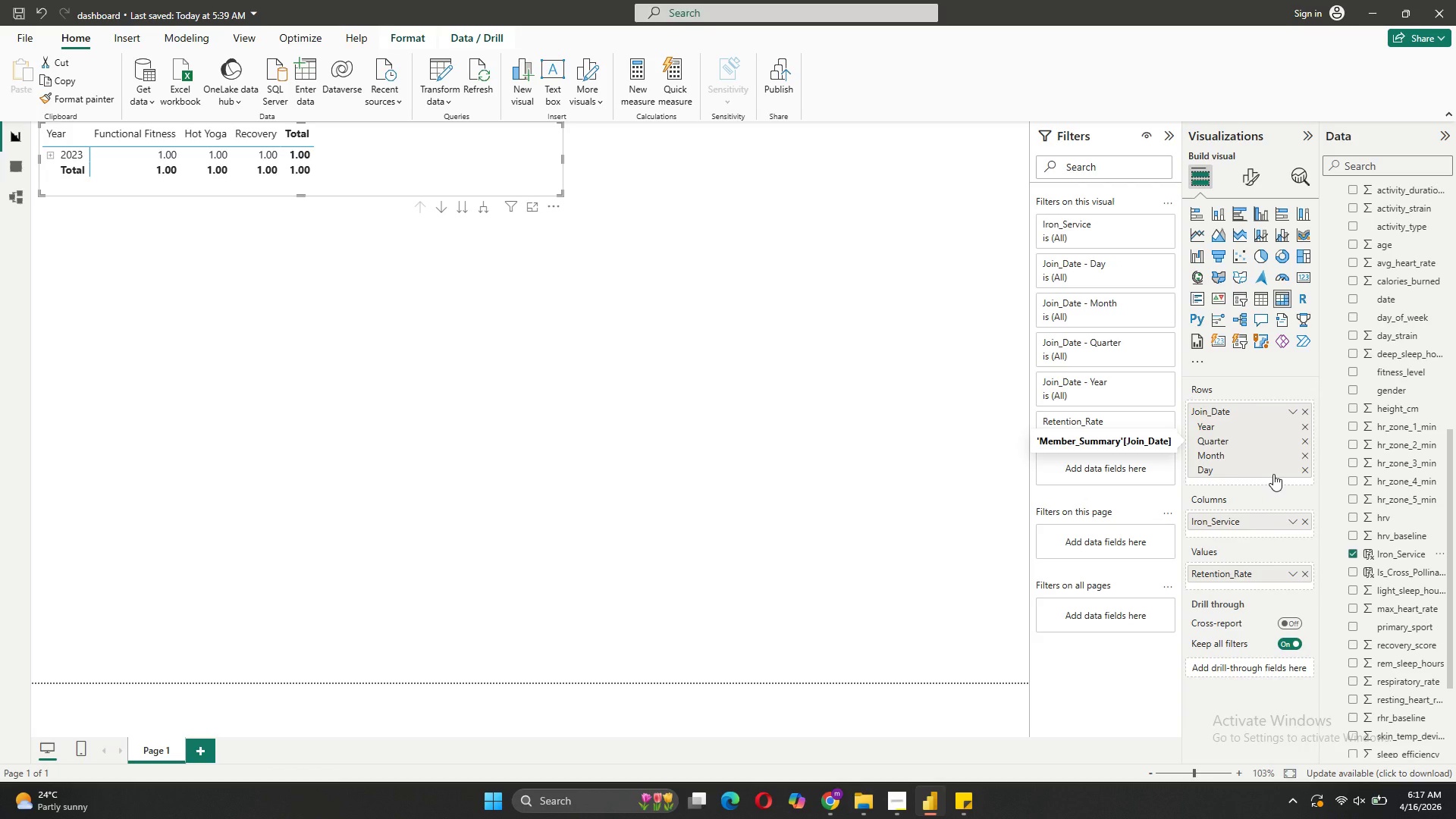 
wait(14.05)
 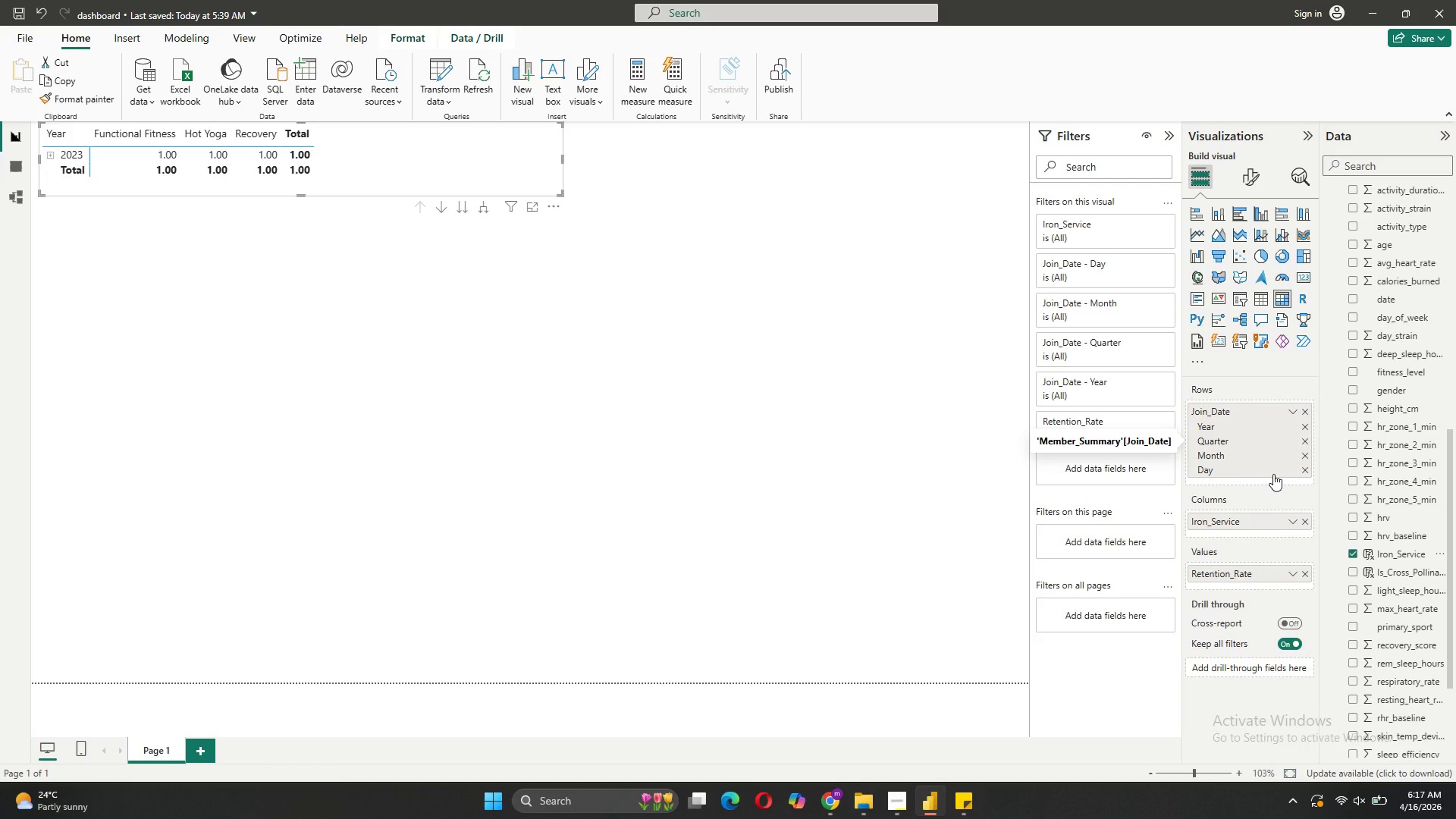 
scroll: coordinate [1400, 422], scroll_direction: up, amount: 6.0
 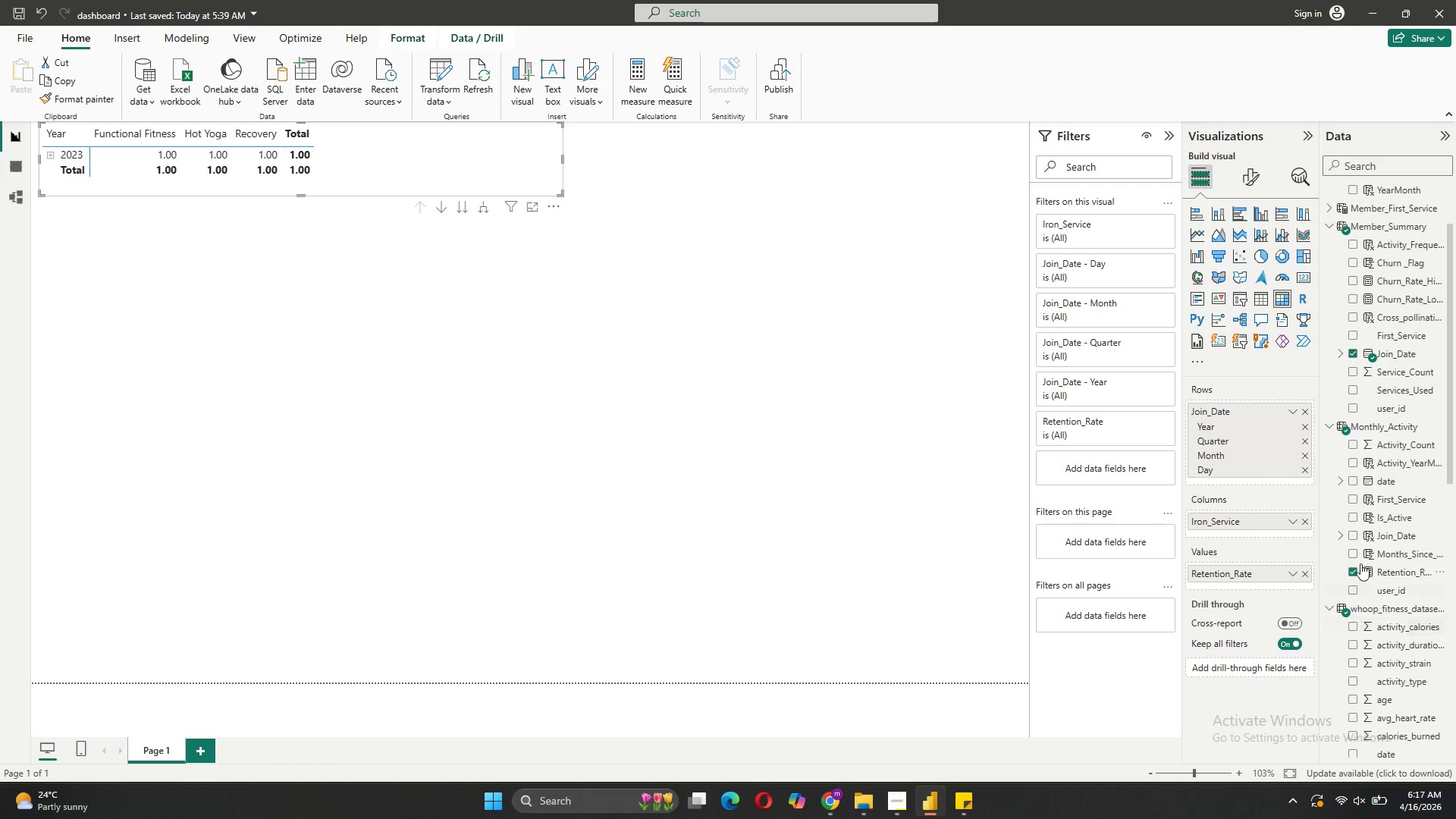 
left_click_drag(start_coordinate=[1367, 551], to_coordinate=[1244, 531])
 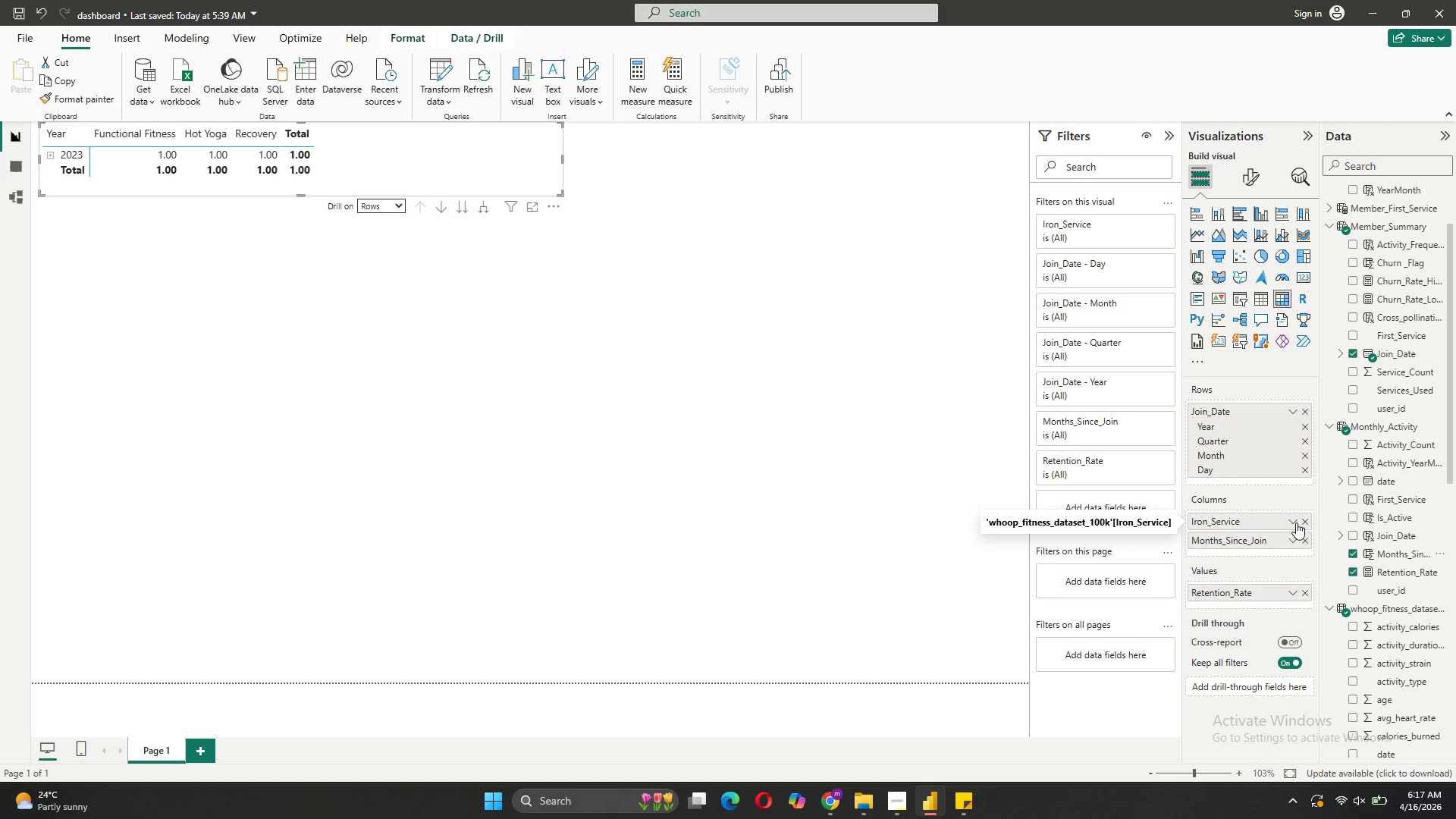 
left_click([1305, 516])
 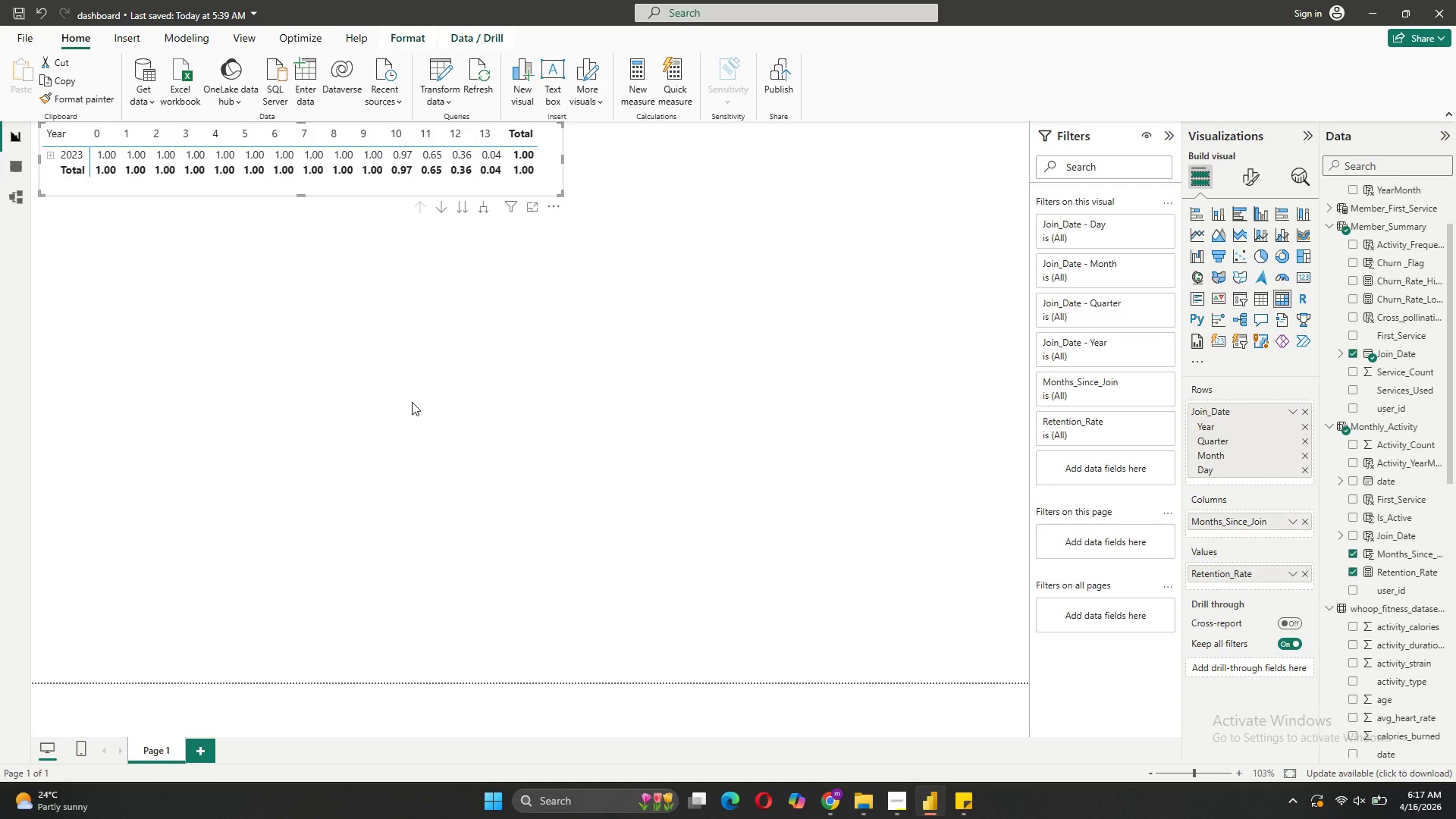 
wait(7.2)
 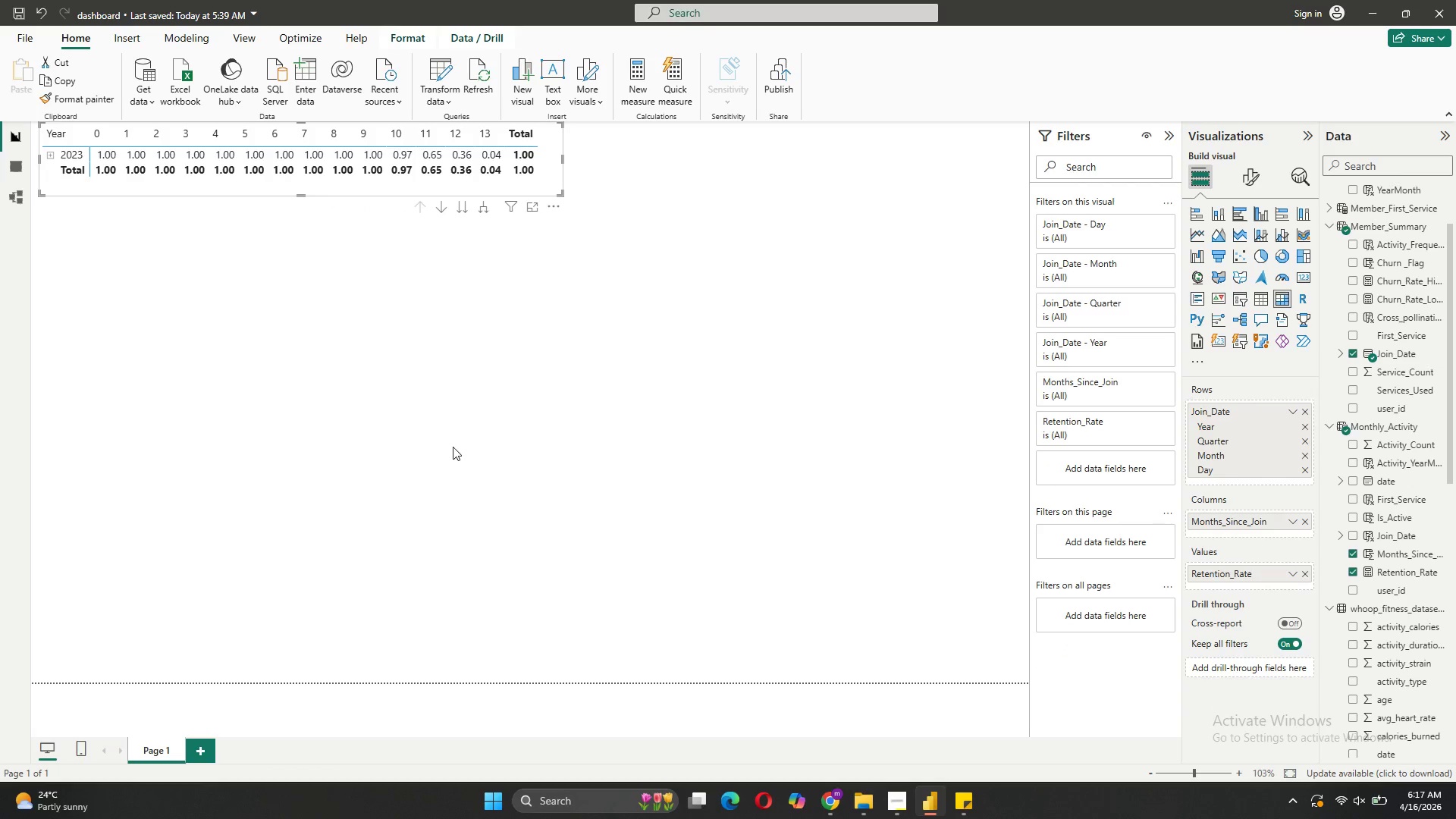 
left_click([14, 202])
 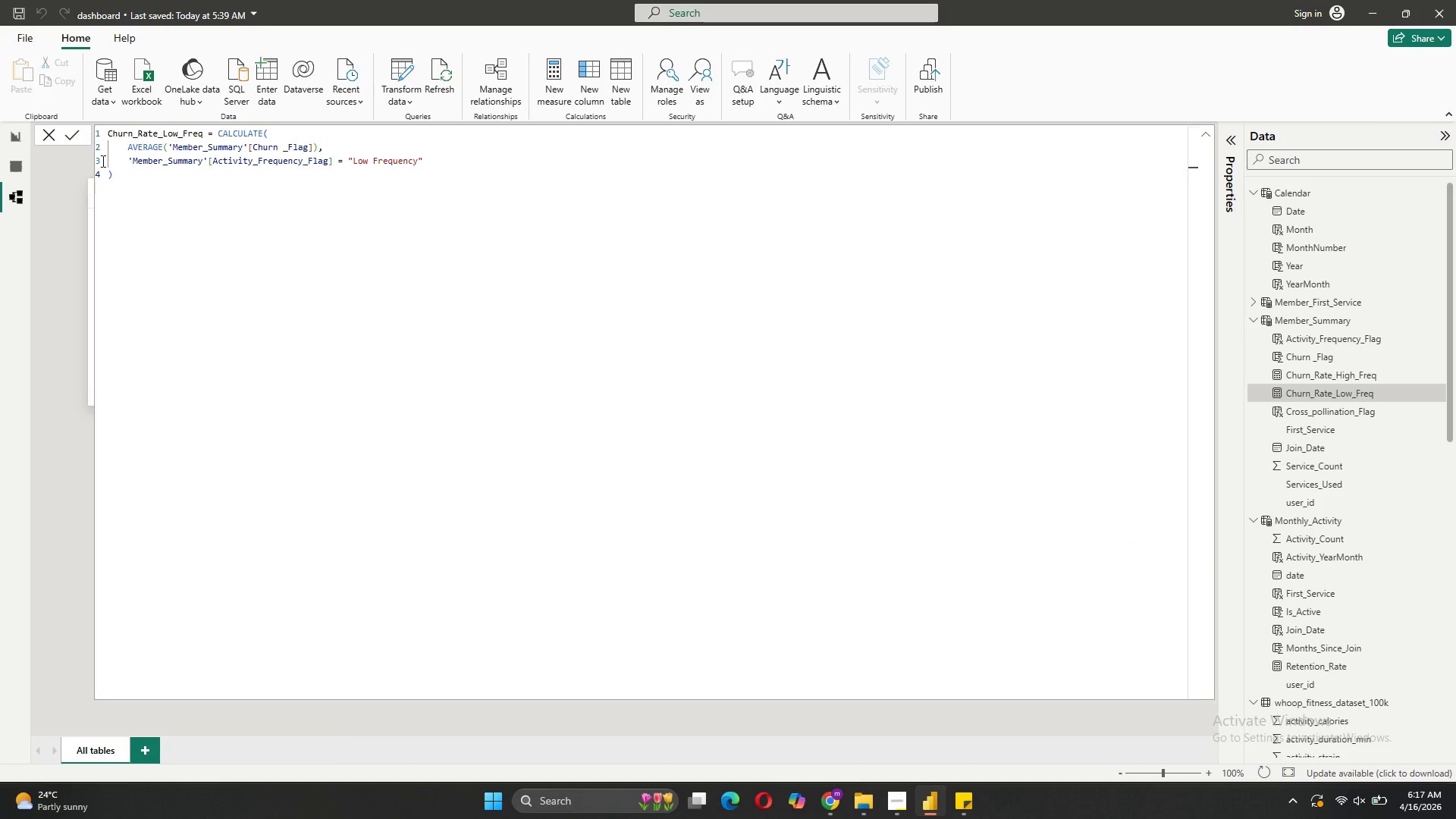 
left_click([17, 133])
 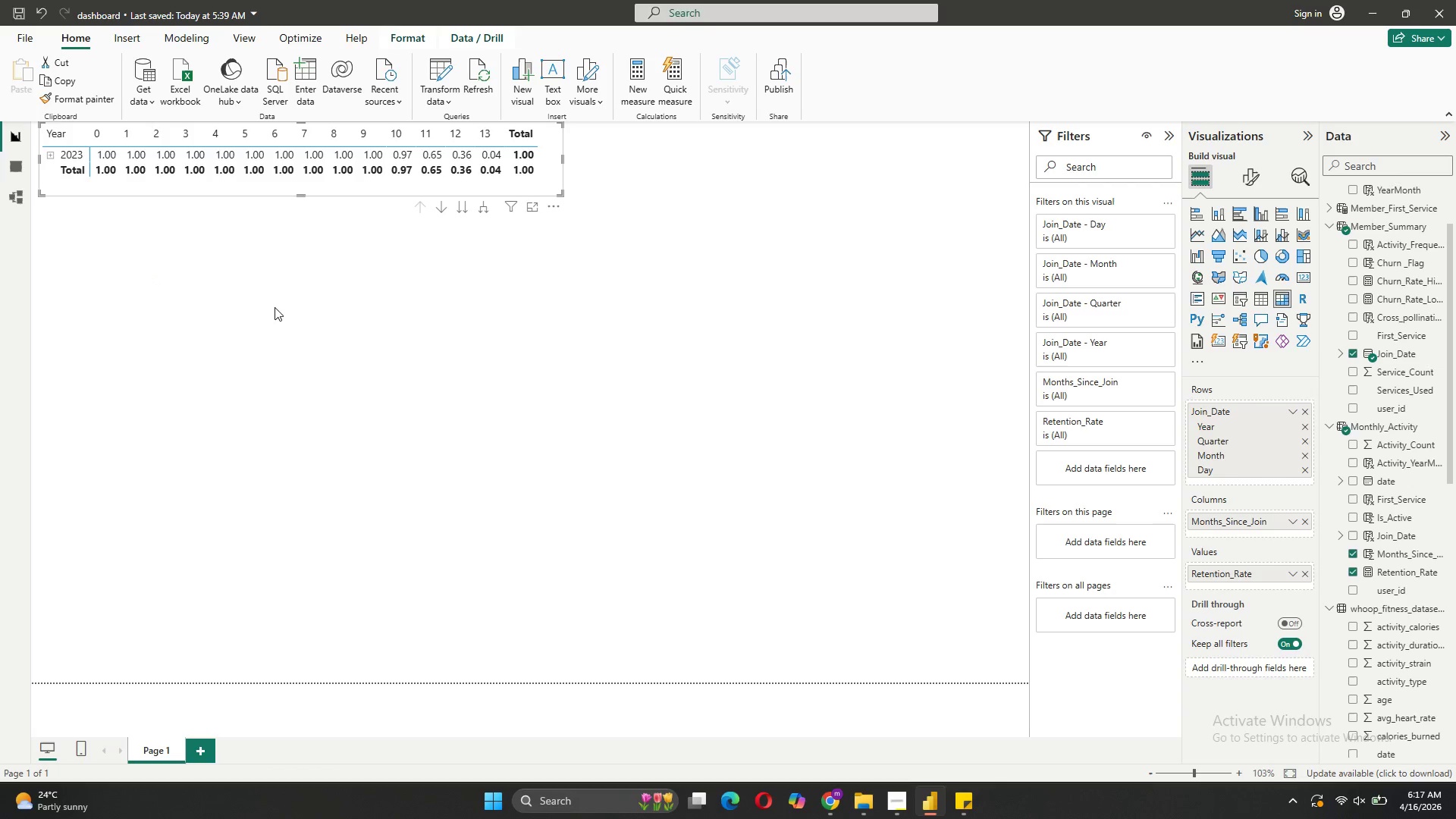 
left_click([416, 318])
 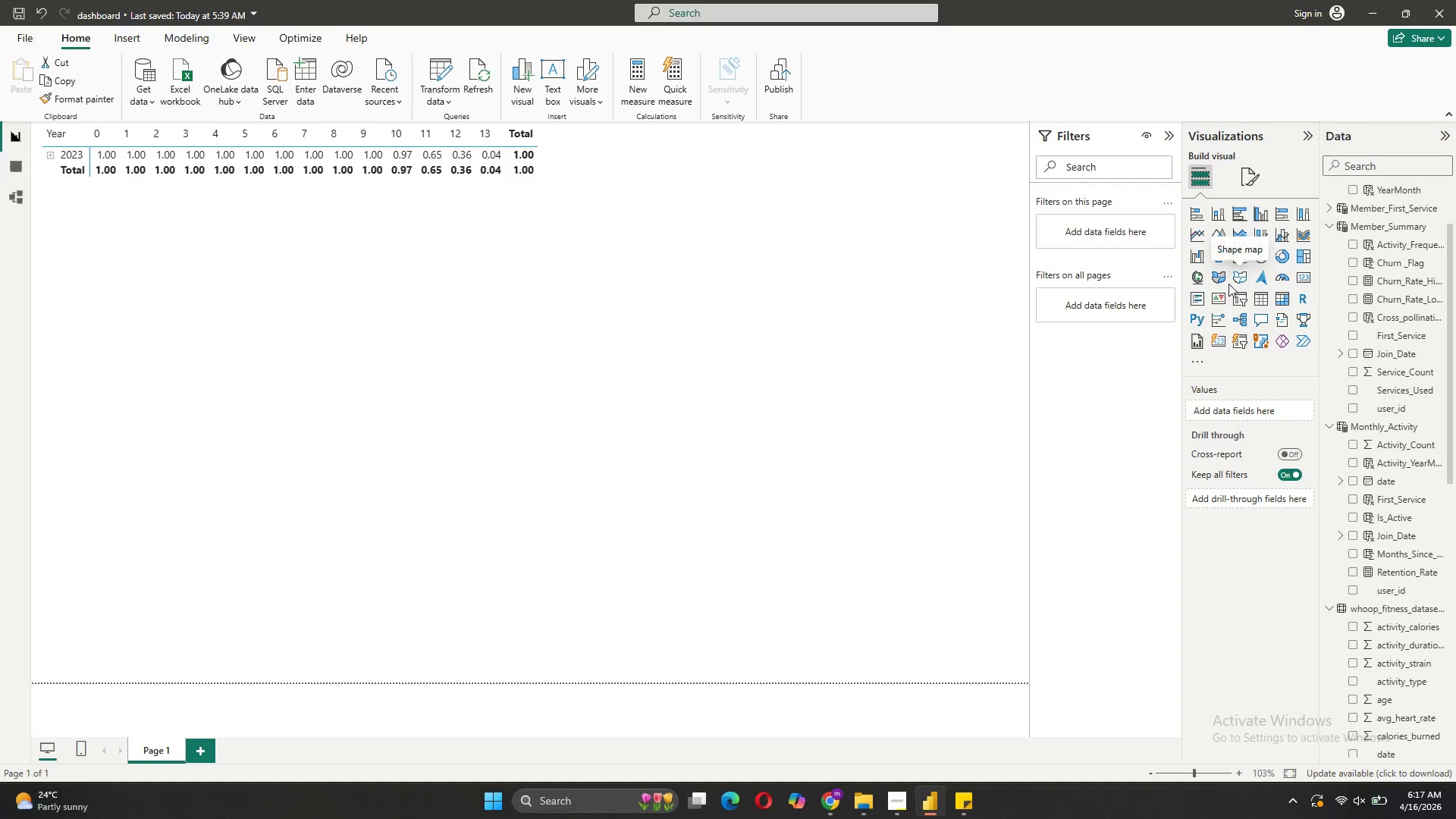 
wait(35.53)
 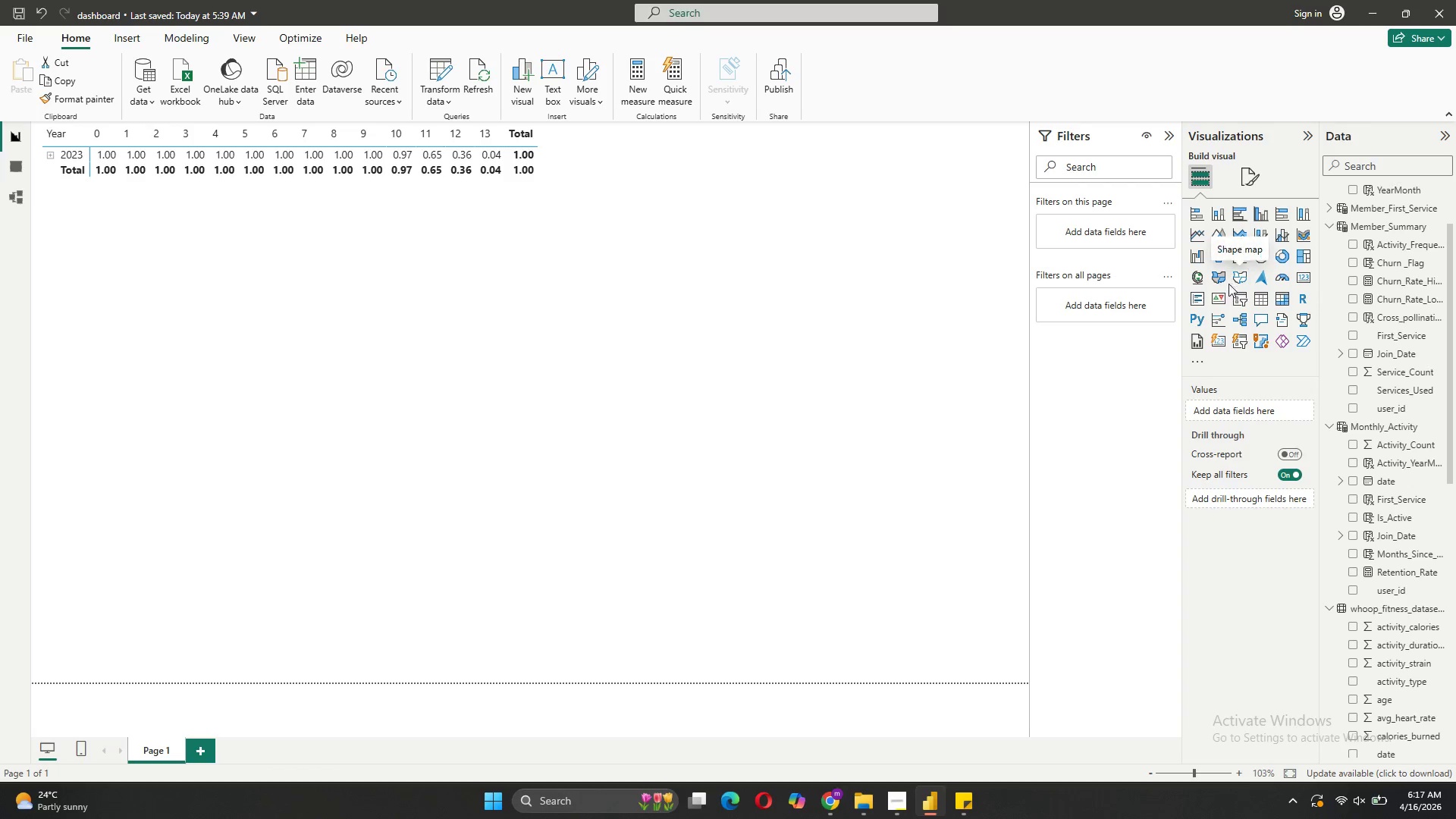 
left_click([1302, 277])
 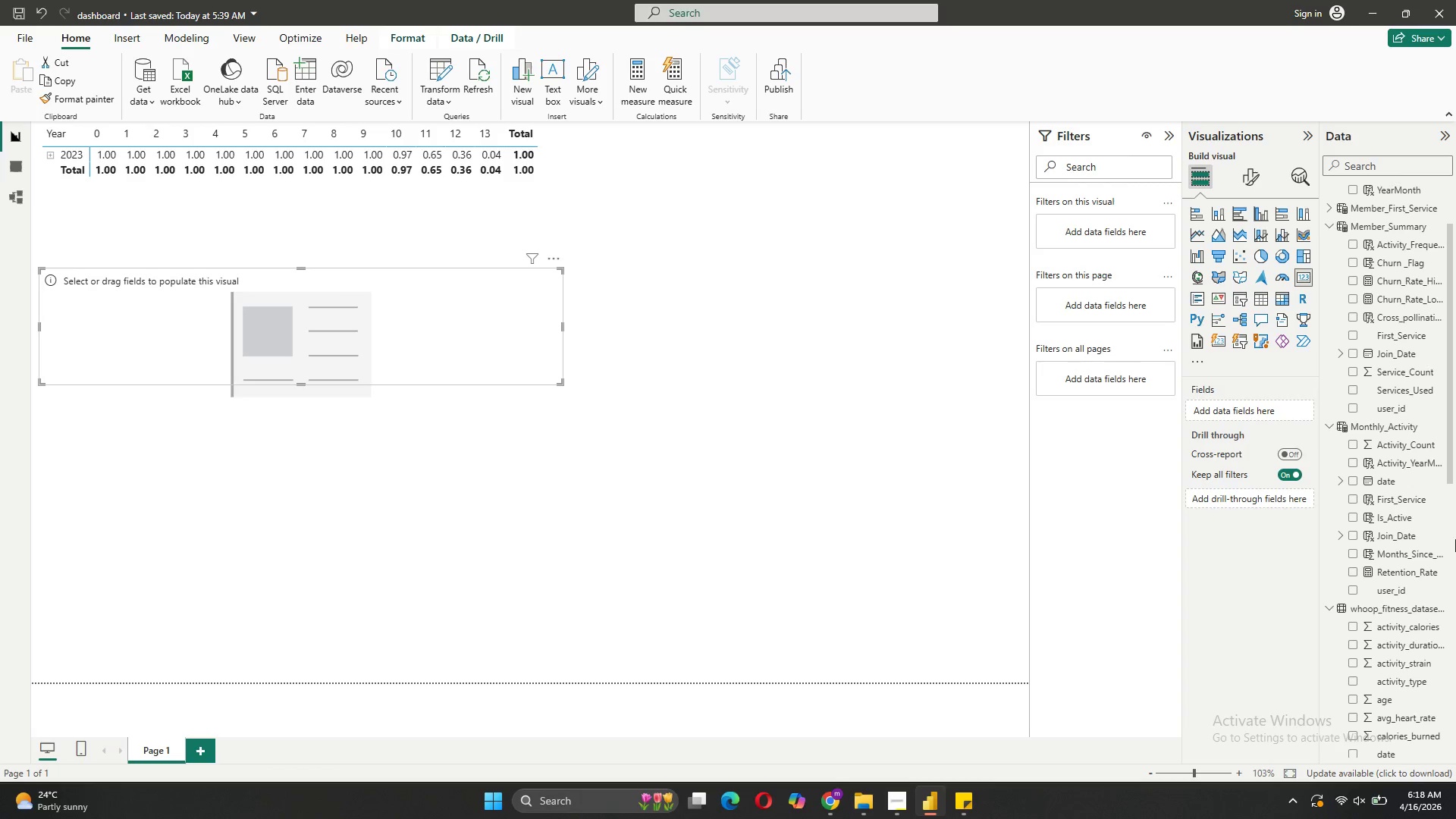 
wait(5.56)
 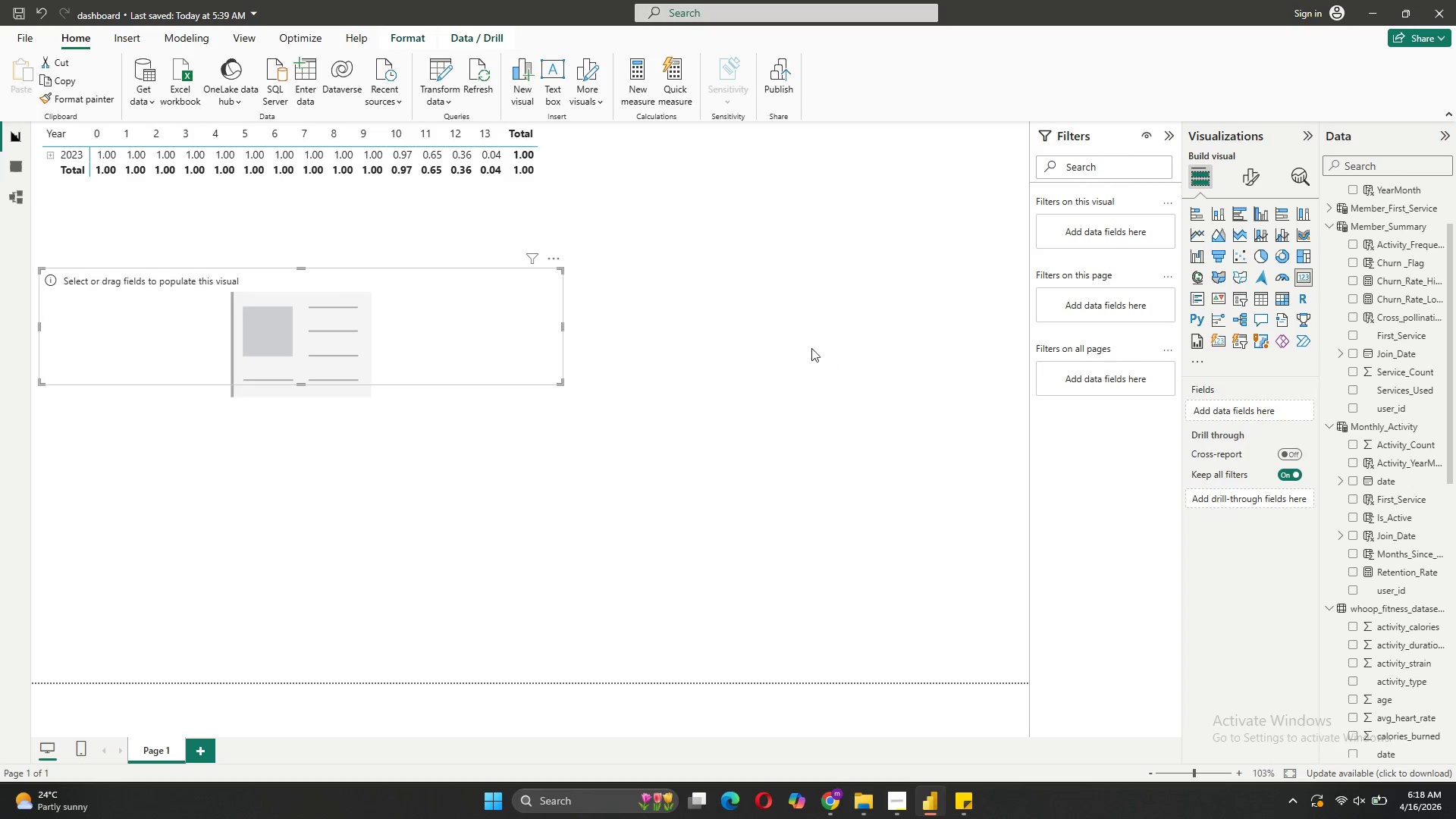 
left_click_drag(start_coordinate=[1370, 280], to_coordinate=[1252, 411])
 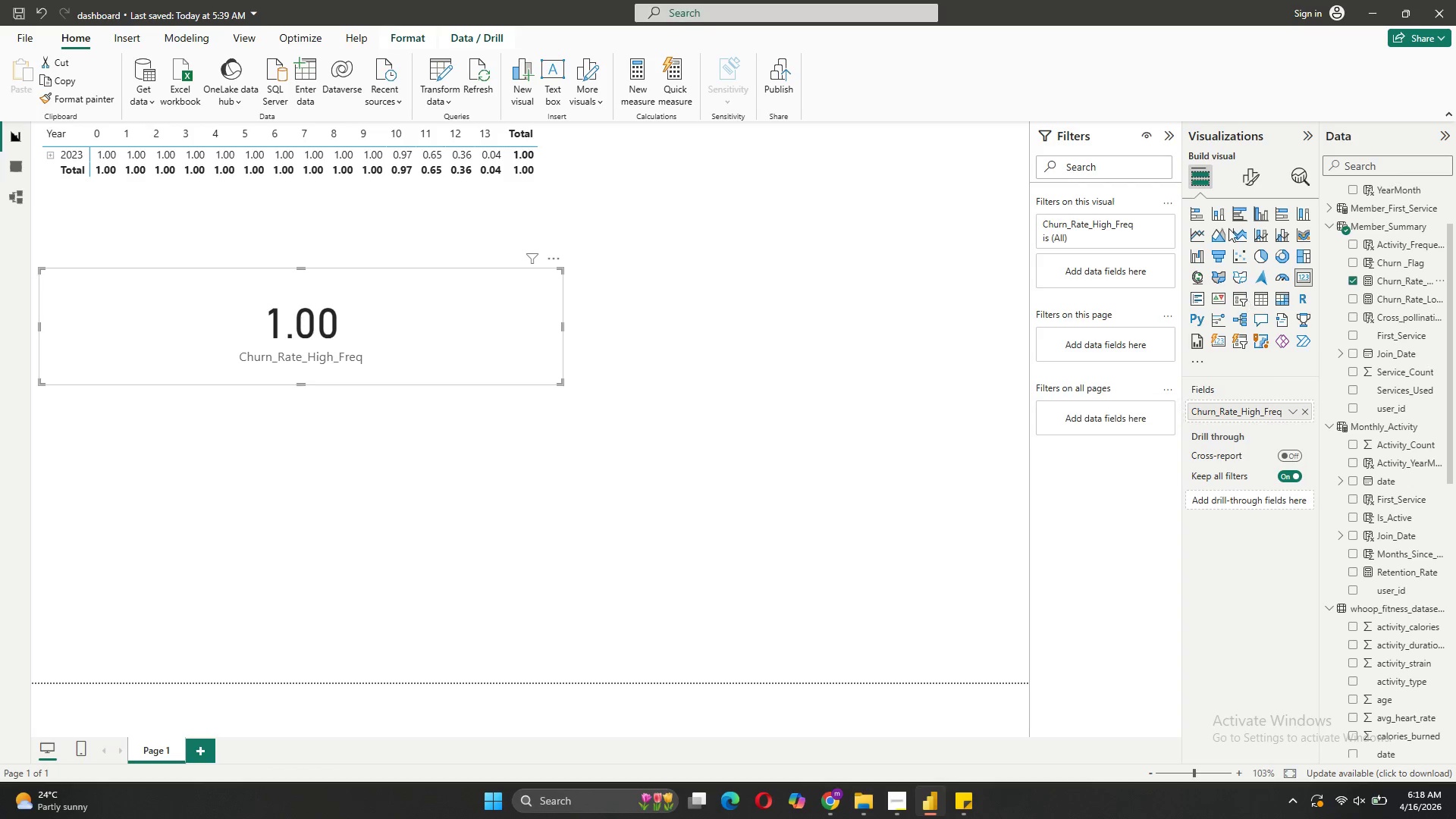 
mouse_move([1276, 286])
 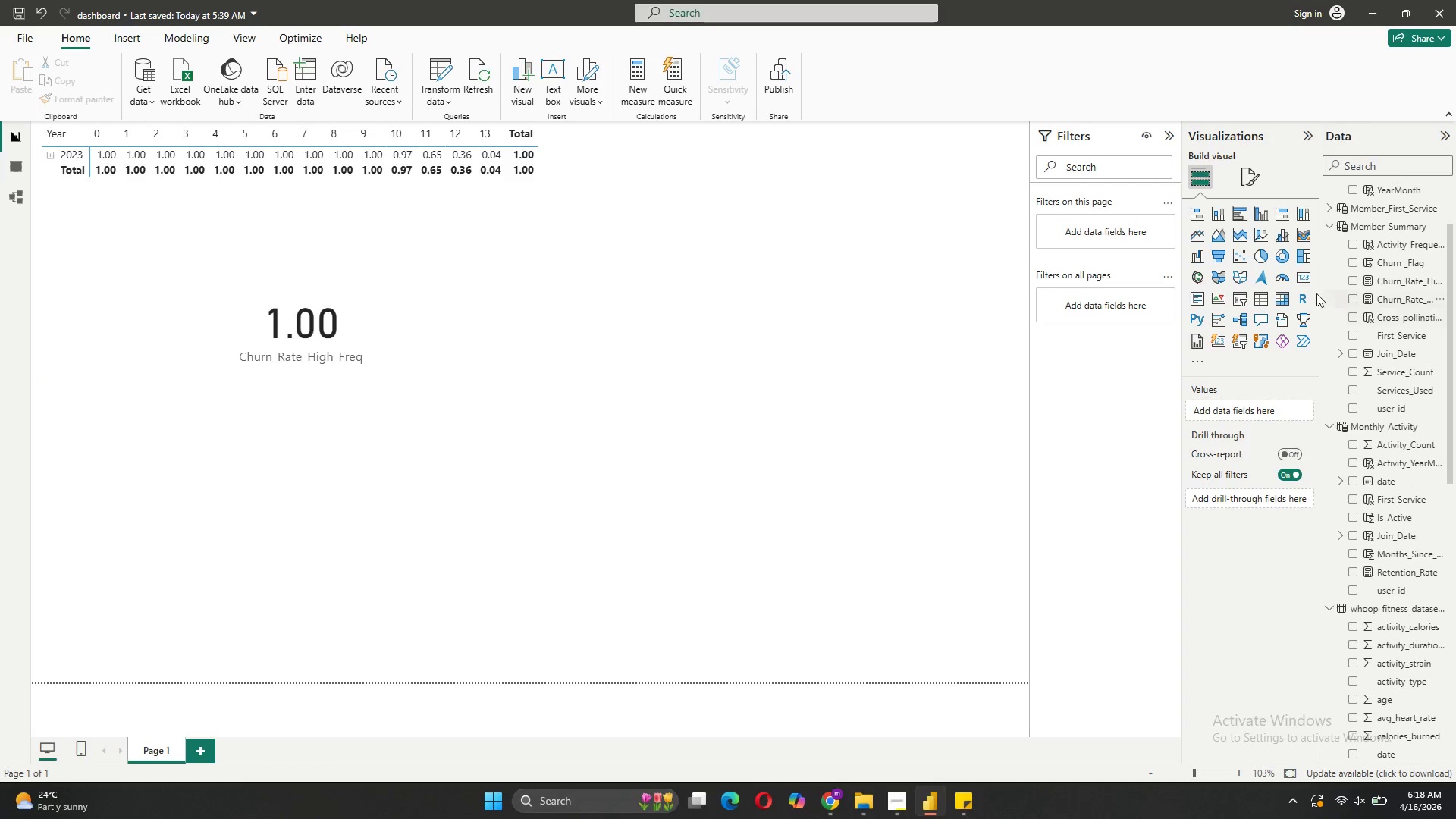 
left_click([1301, 281])
 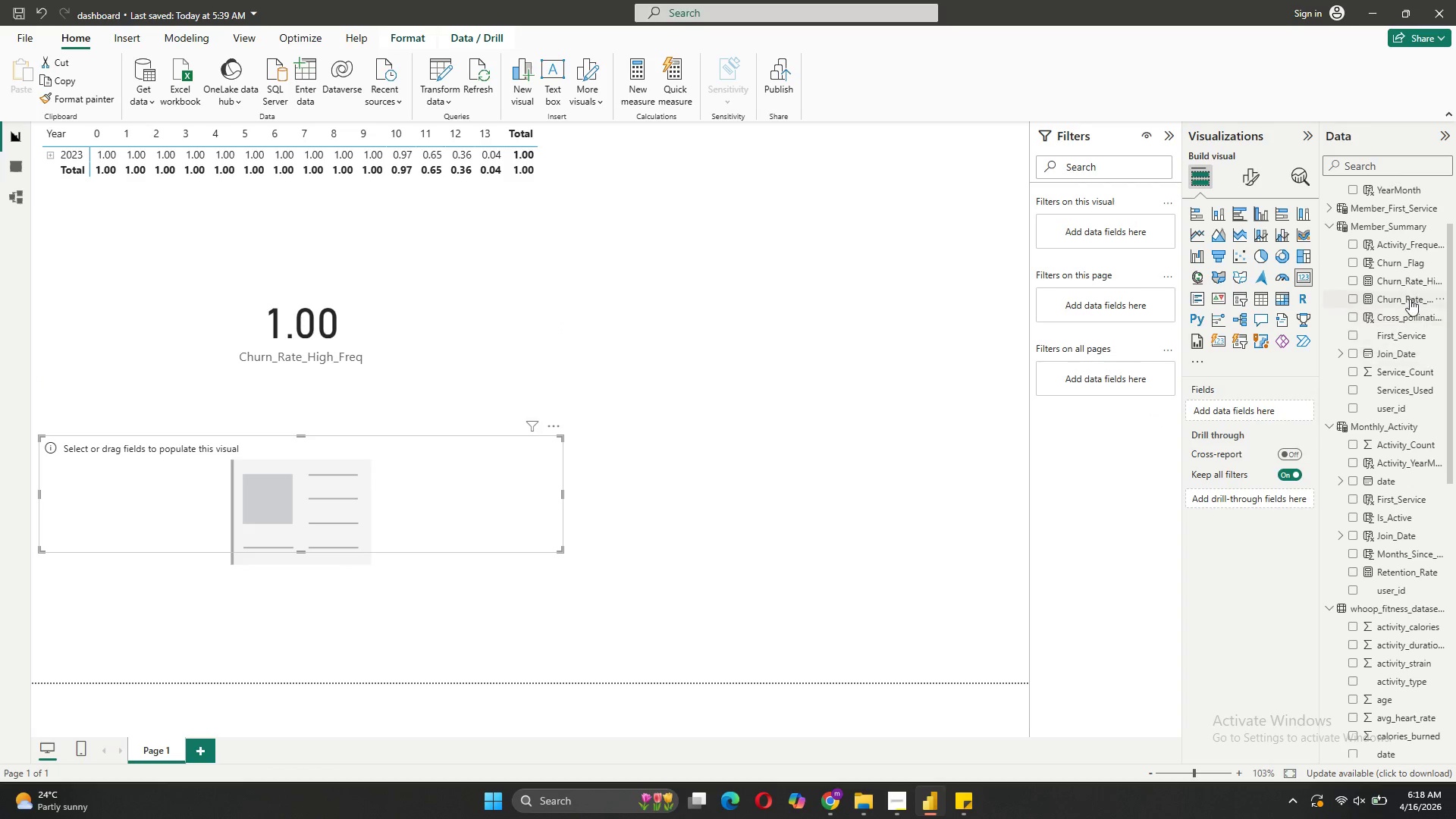 
left_click_drag(start_coordinate=[1410, 299], to_coordinate=[1250, 406])
 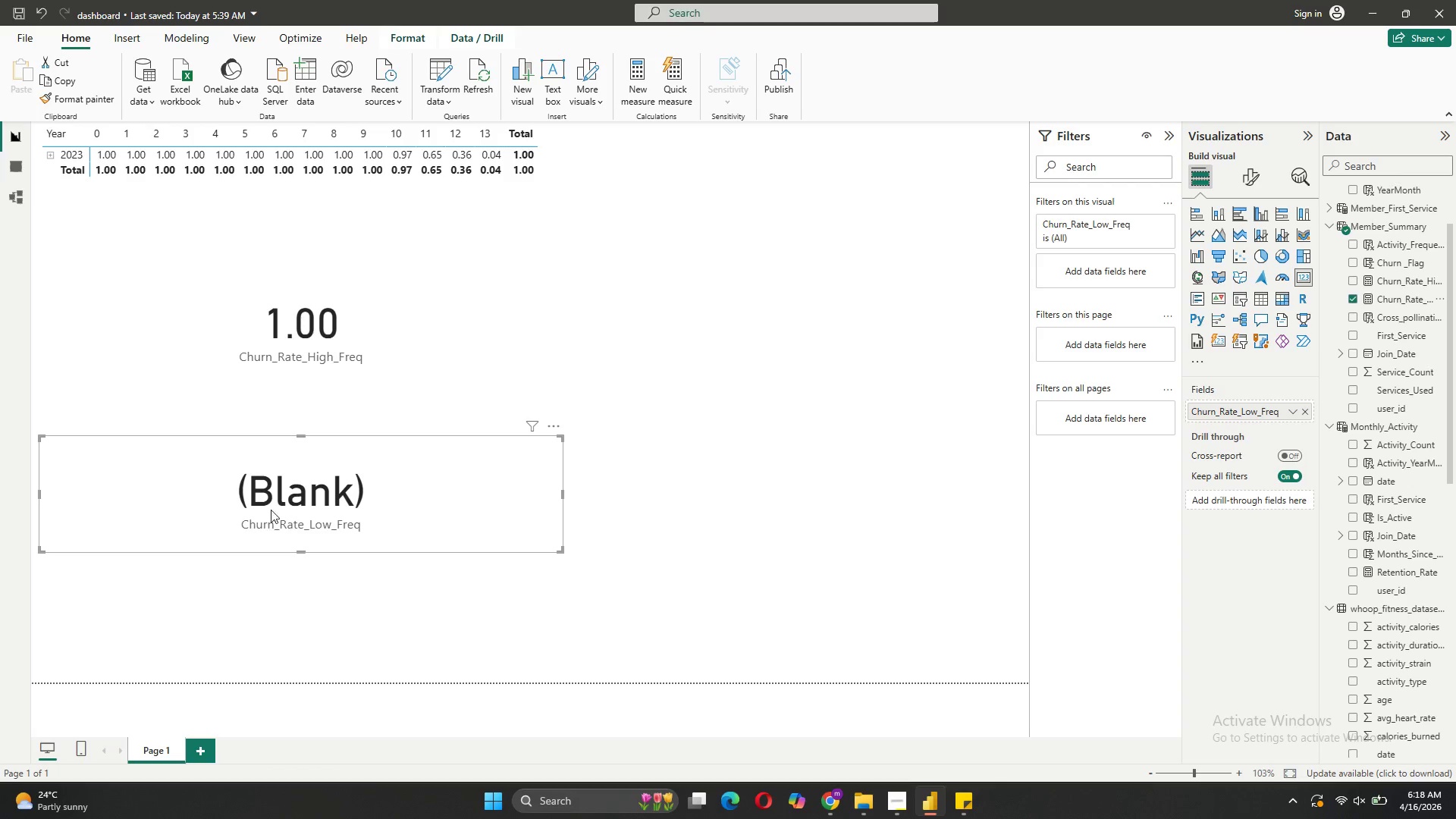 
wait(8.95)
 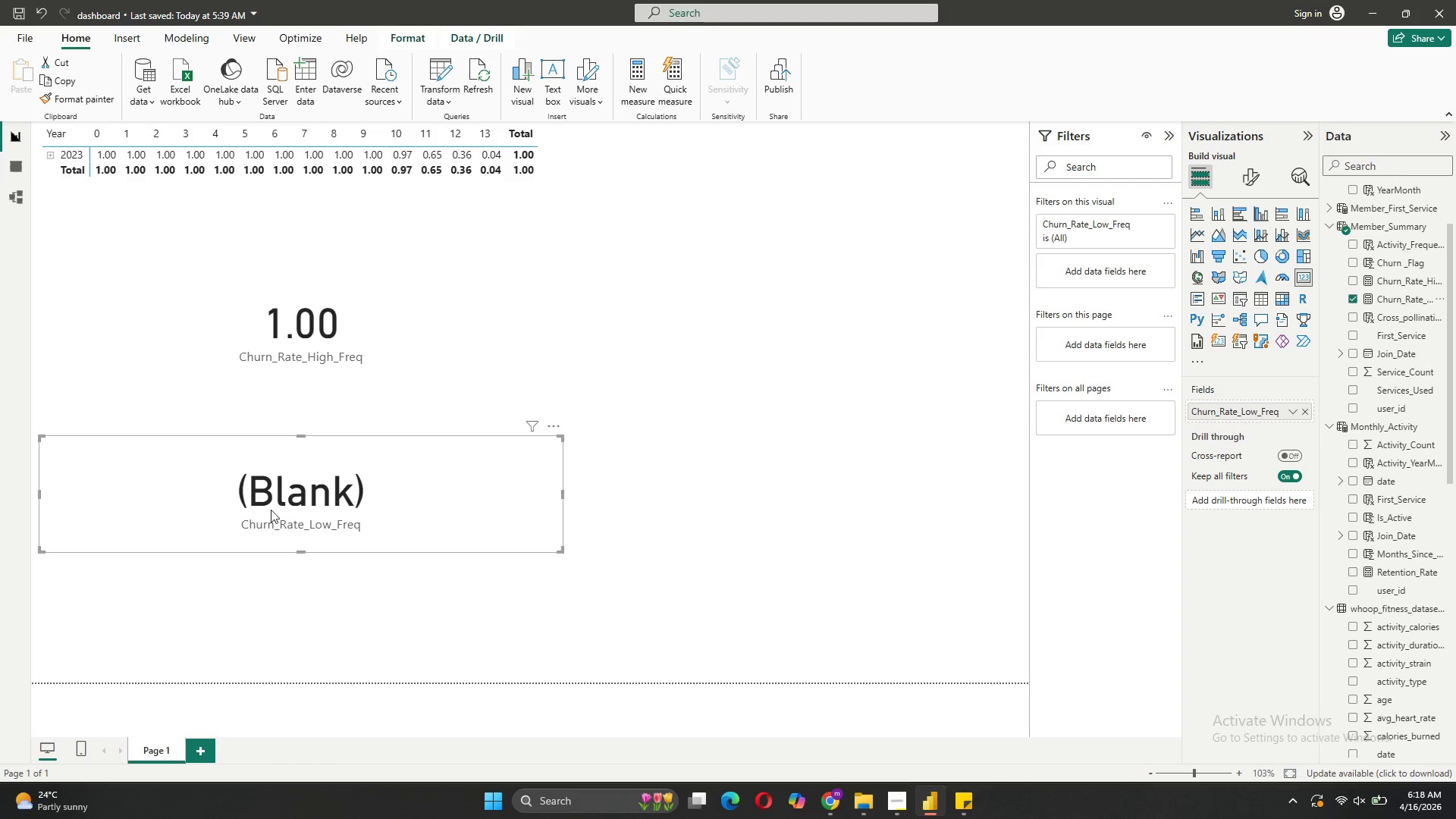 
double_click([1407, 304])
 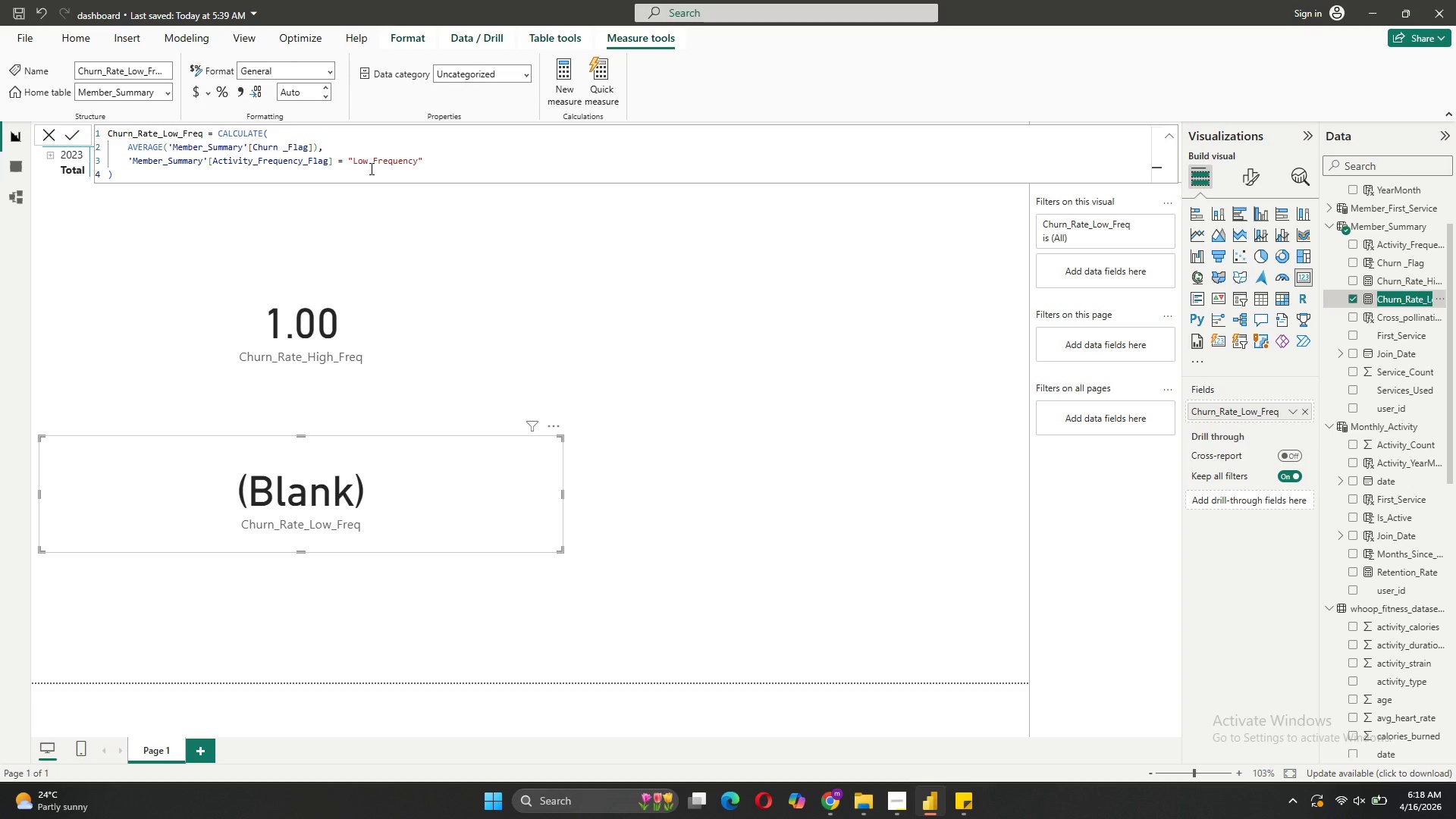 
left_click([281, 147])
 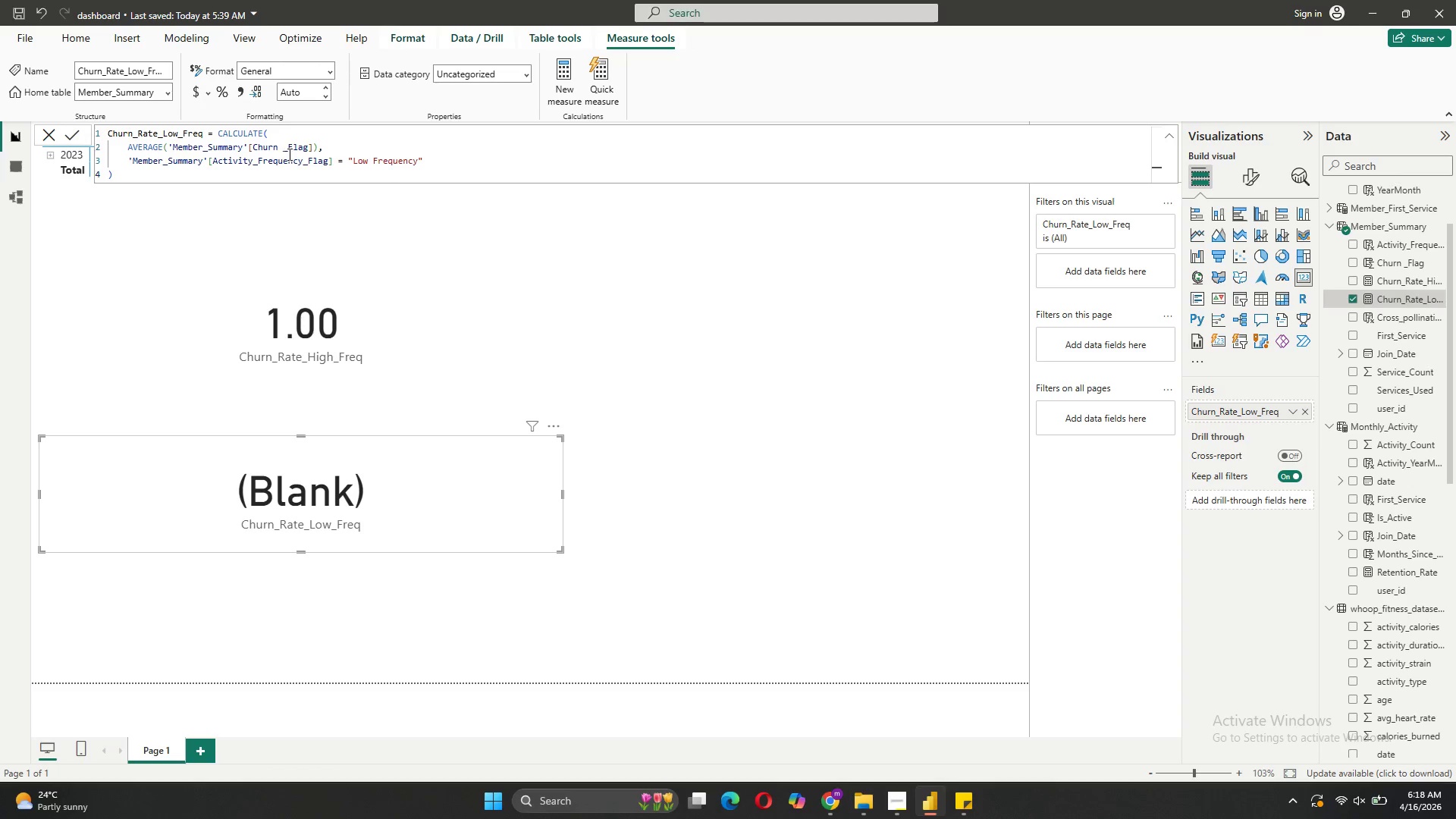 
left_click([287, 153])
 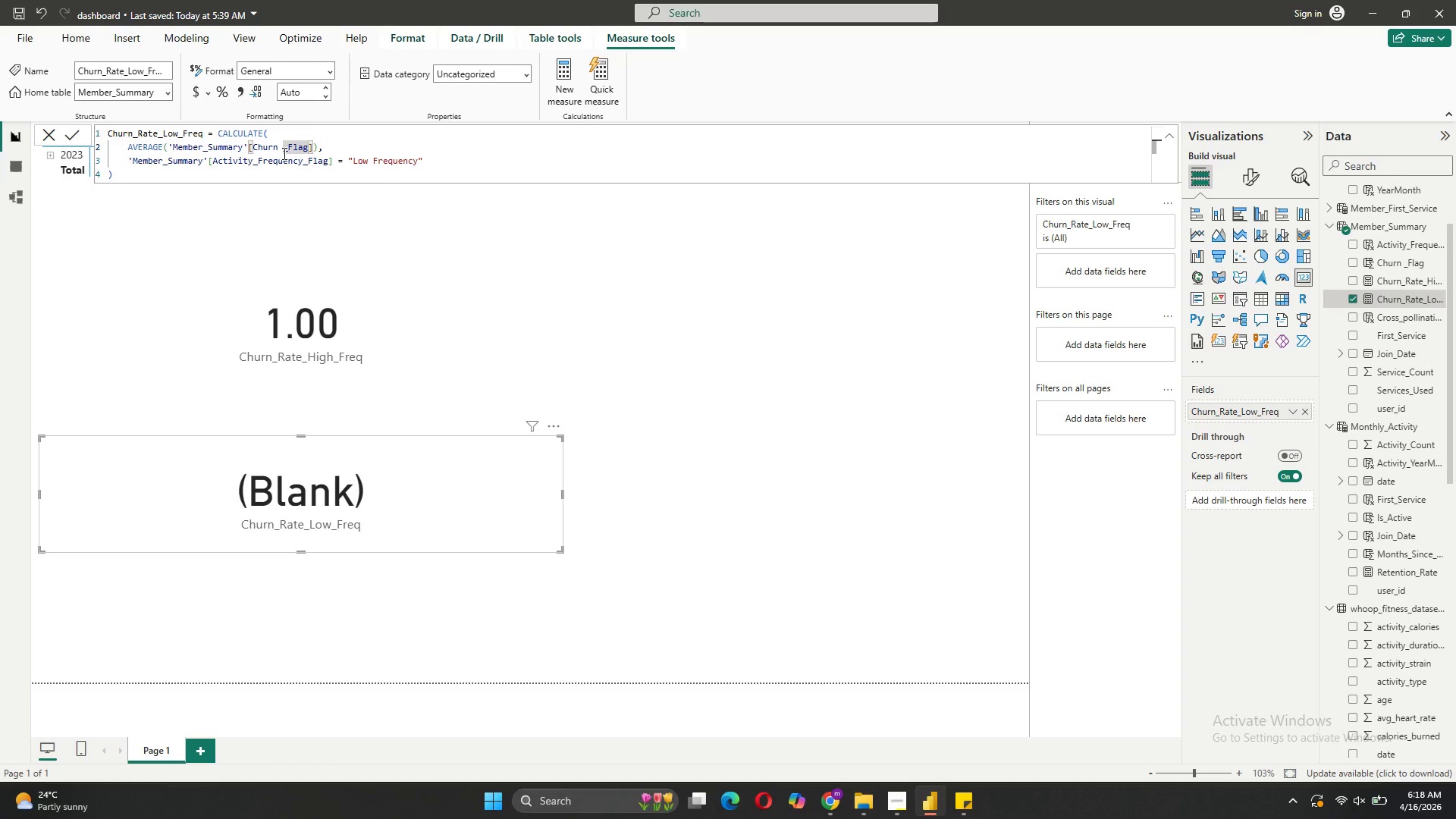 
left_click([283, 153])
 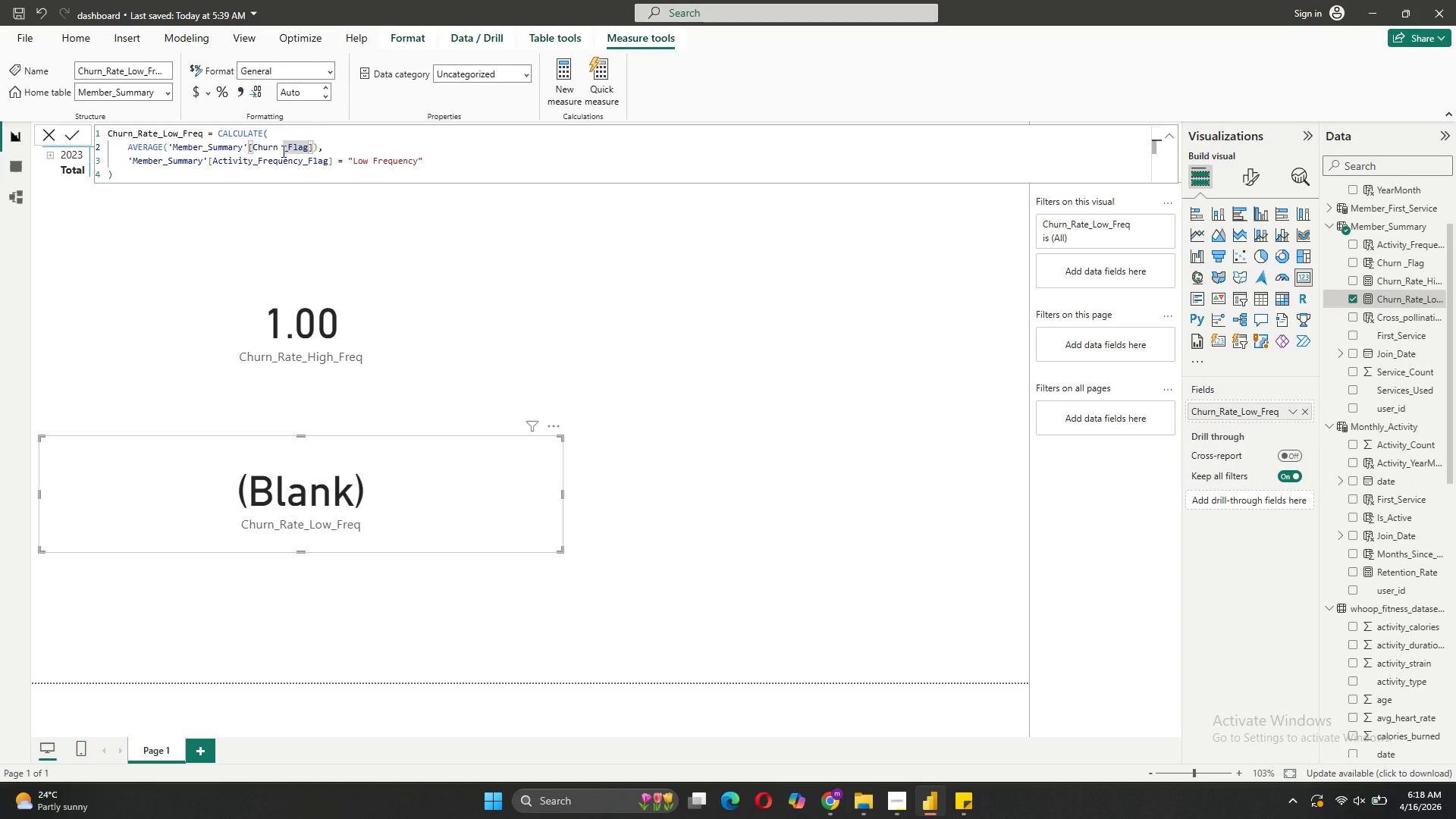 
key(Backspace)
 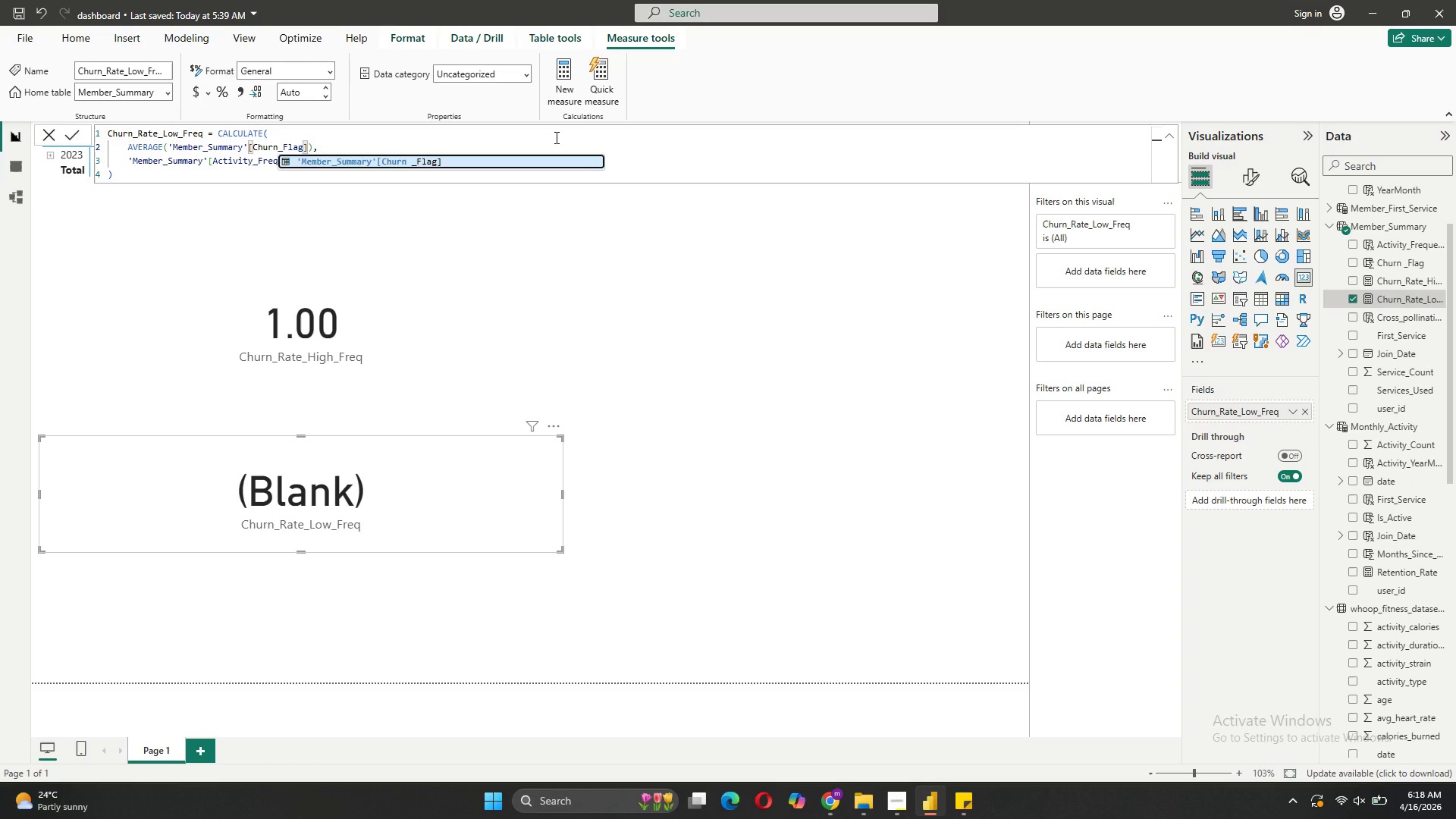 
wait(7.58)
 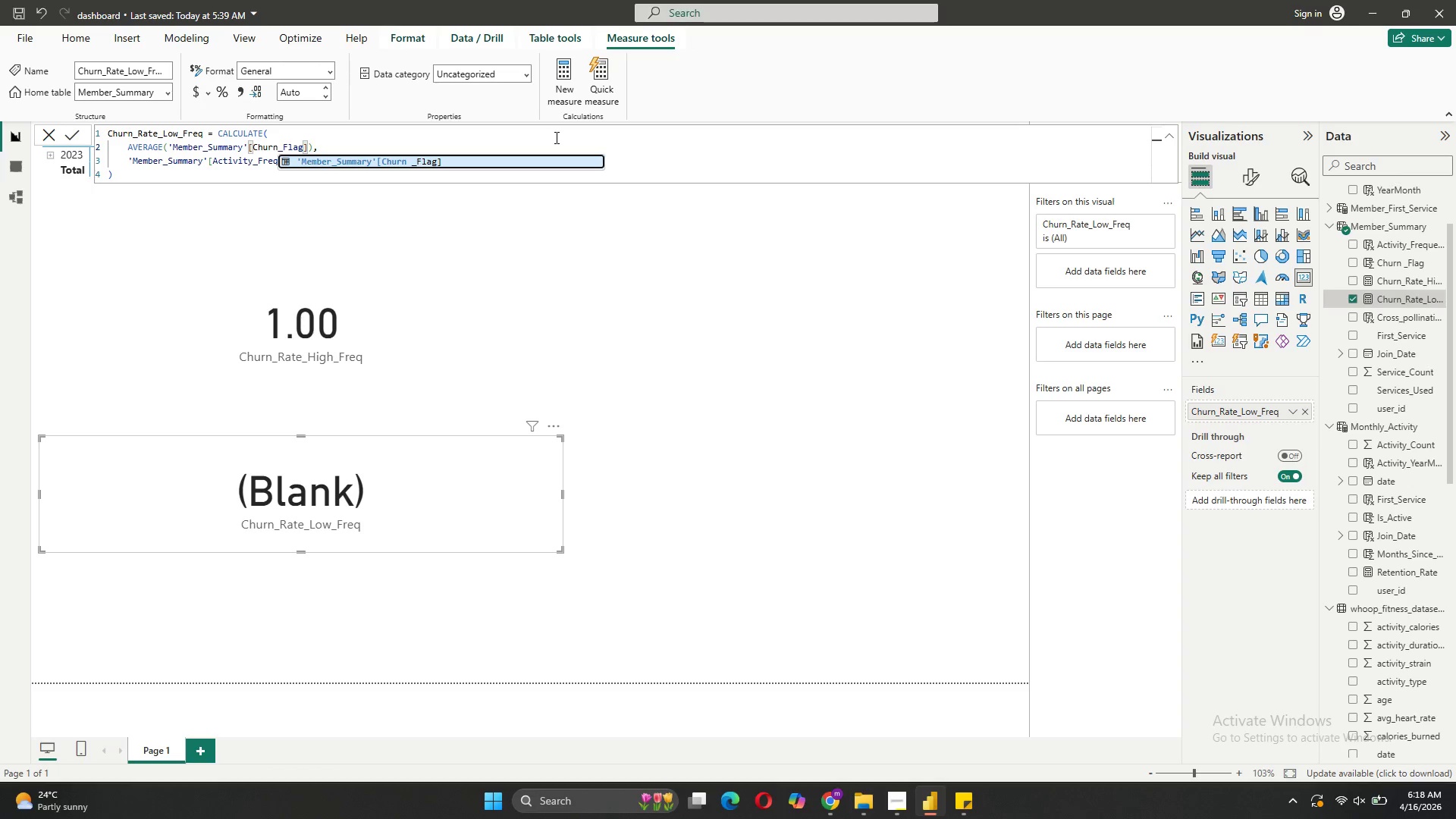 
key(Tab)
 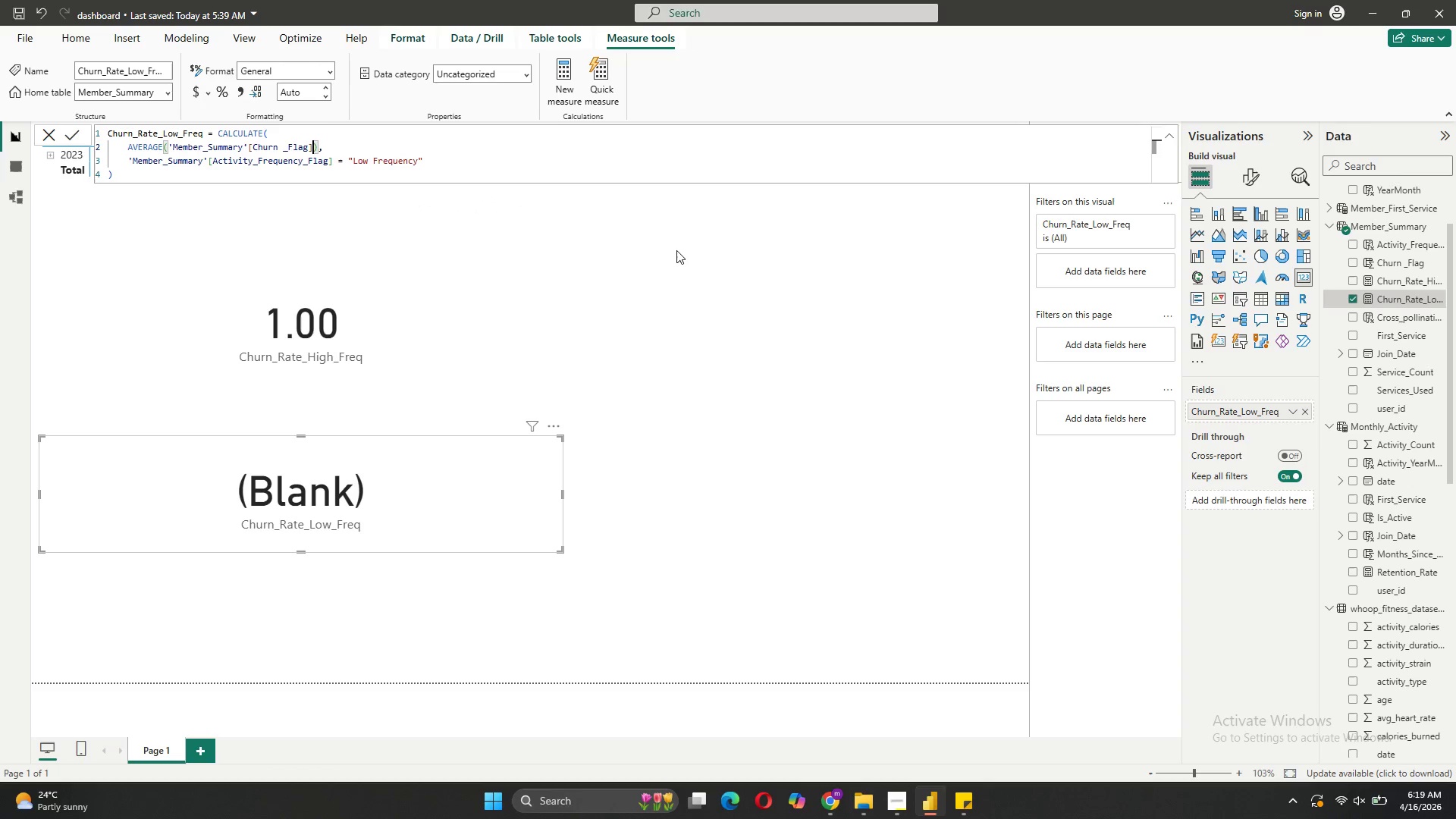 
wait(20.16)
 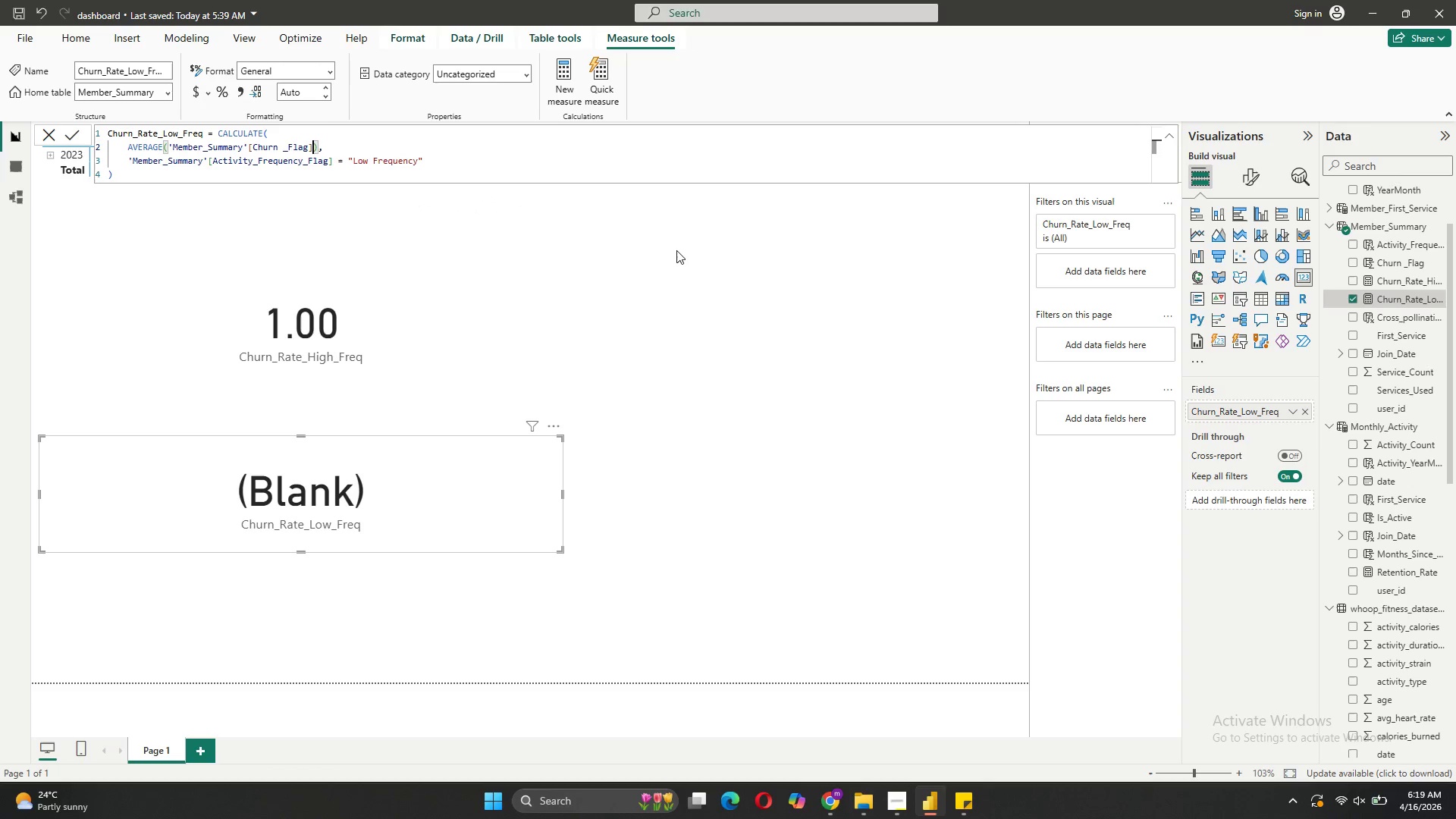 
left_click([1401, 246])
 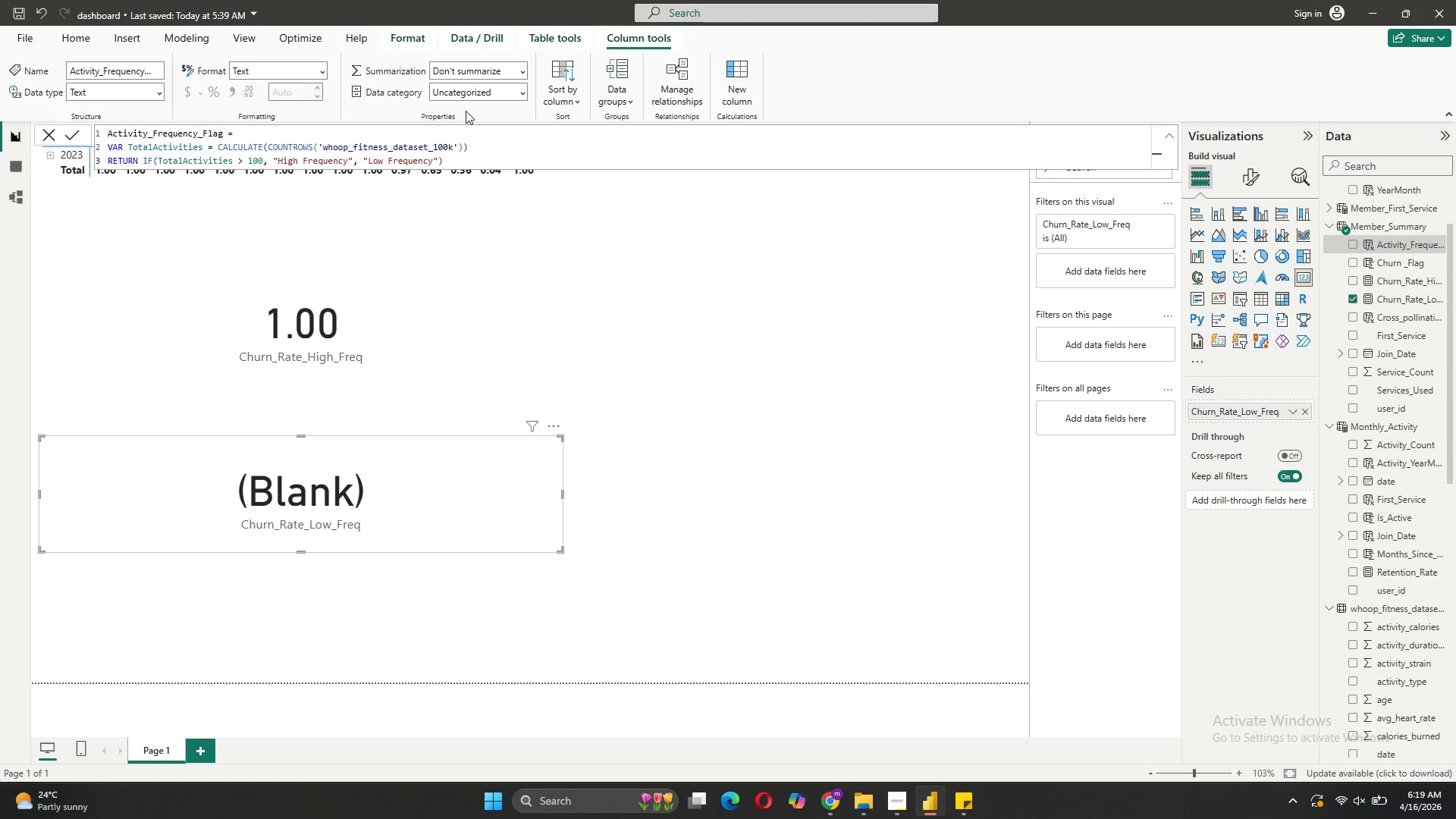 
wait(8.22)
 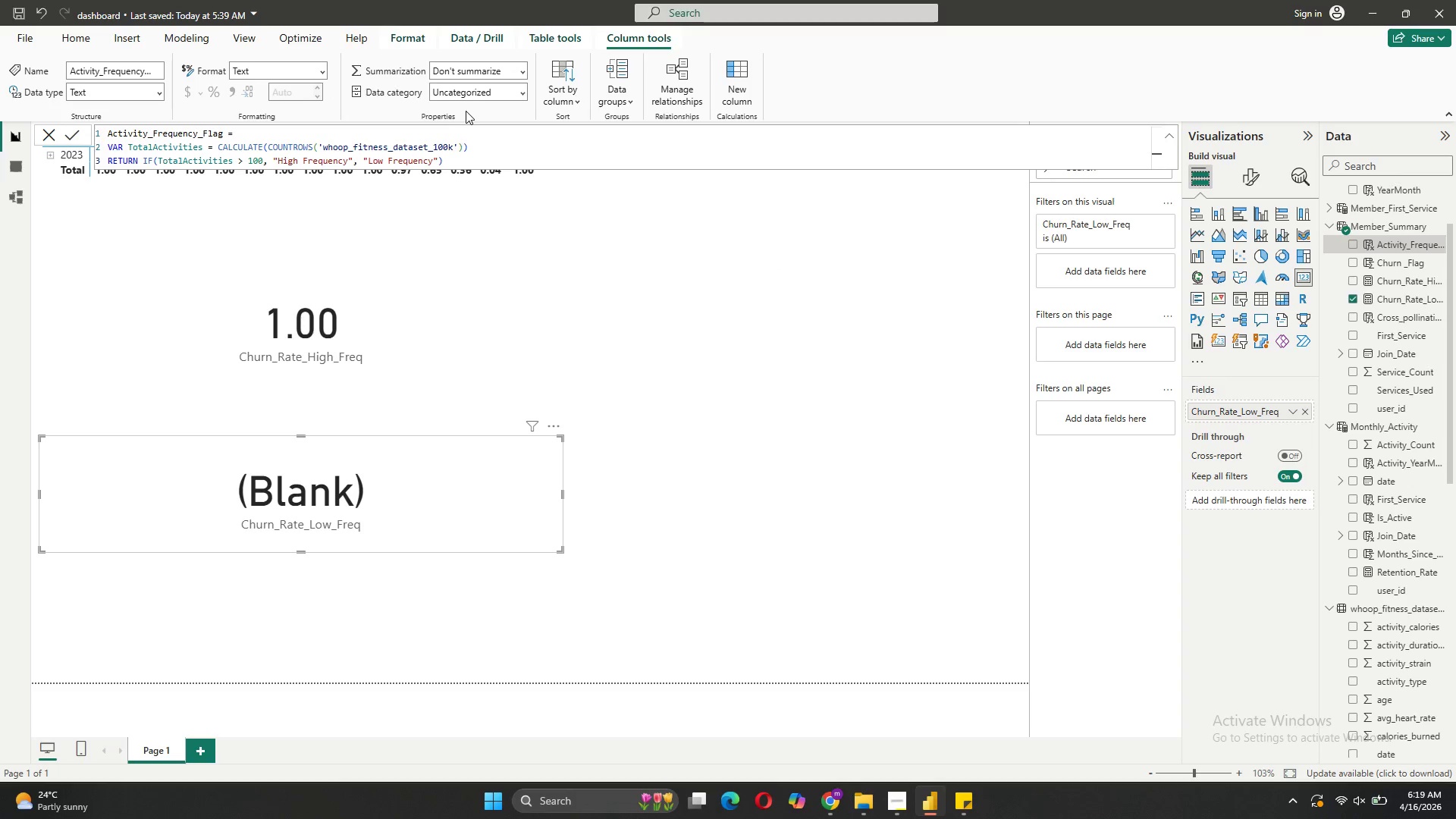 
mouse_move([1330, 229])
 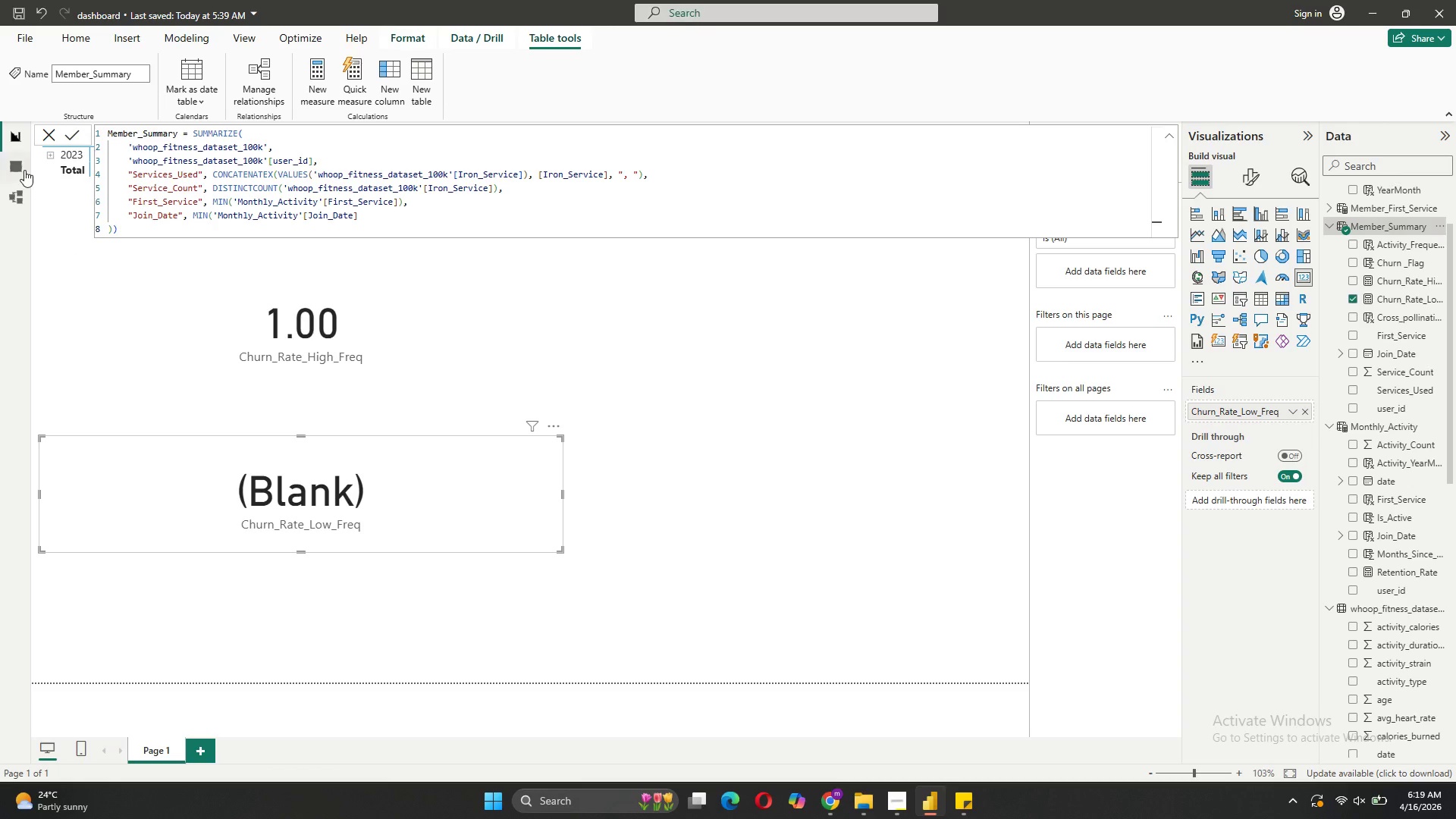 
left_click([23, 168])
 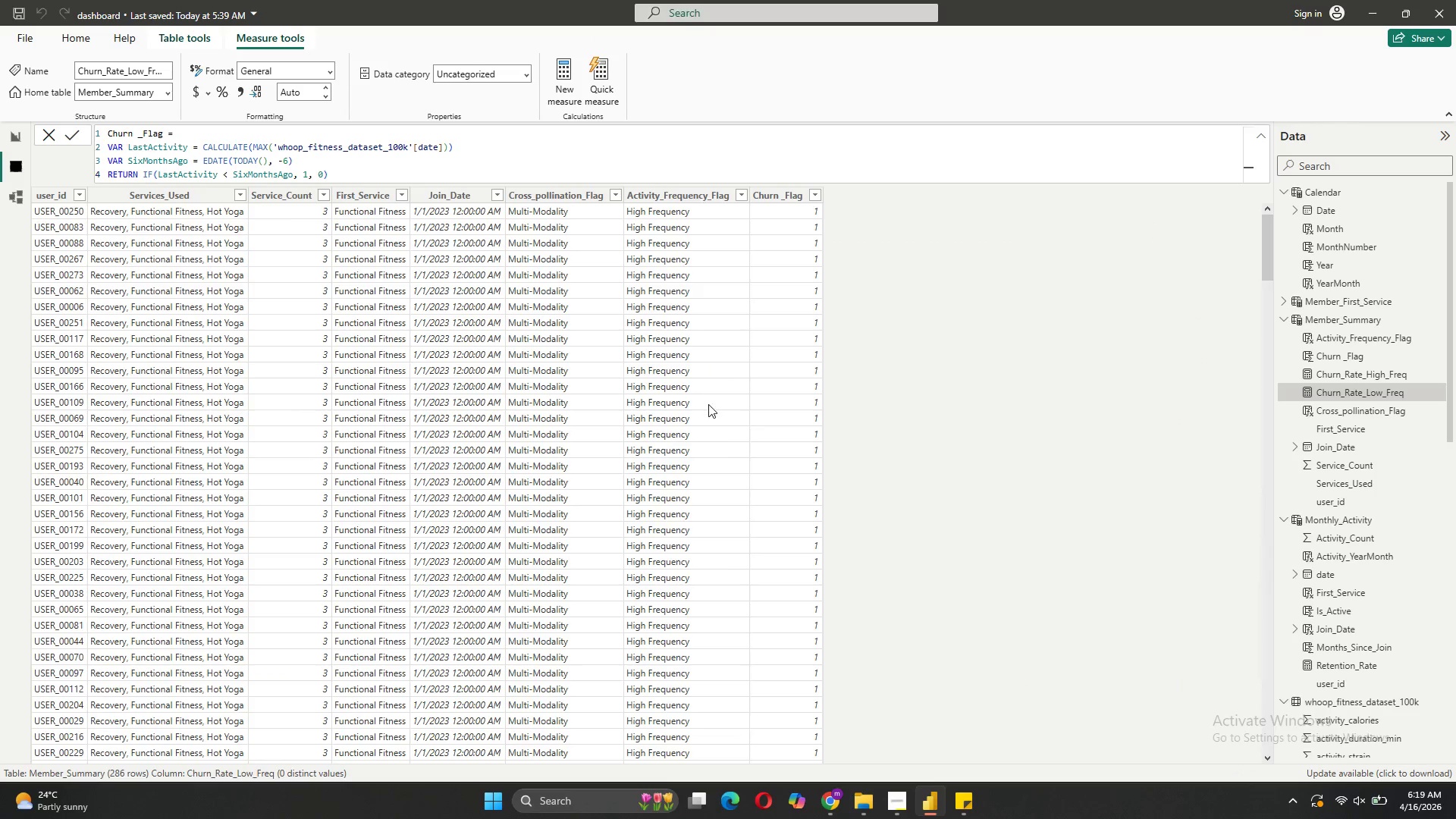 
scroll: coordinate [686, 330], scroll_direction: down, amount: 28.0
 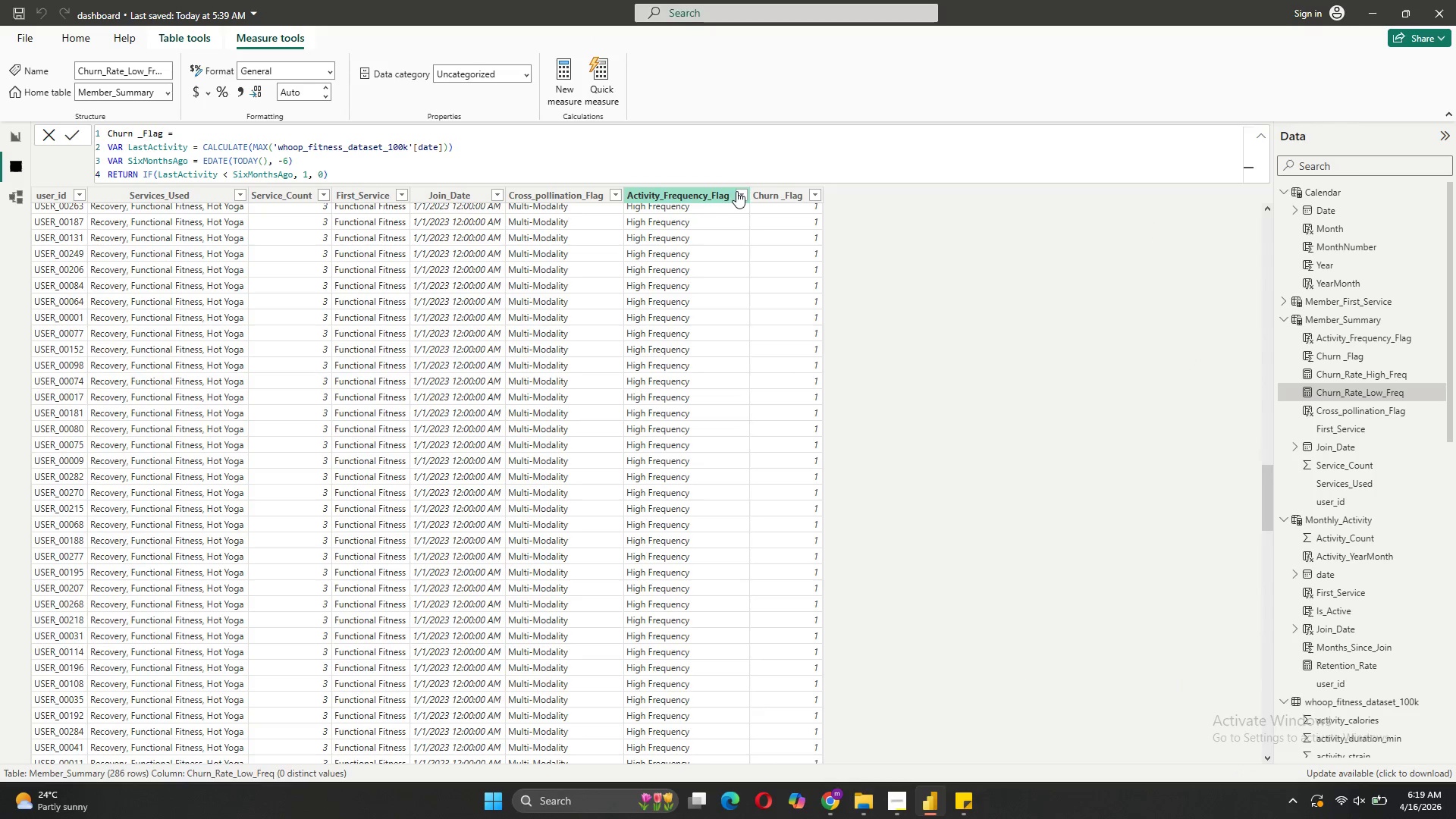 
left_click([743, 196])
 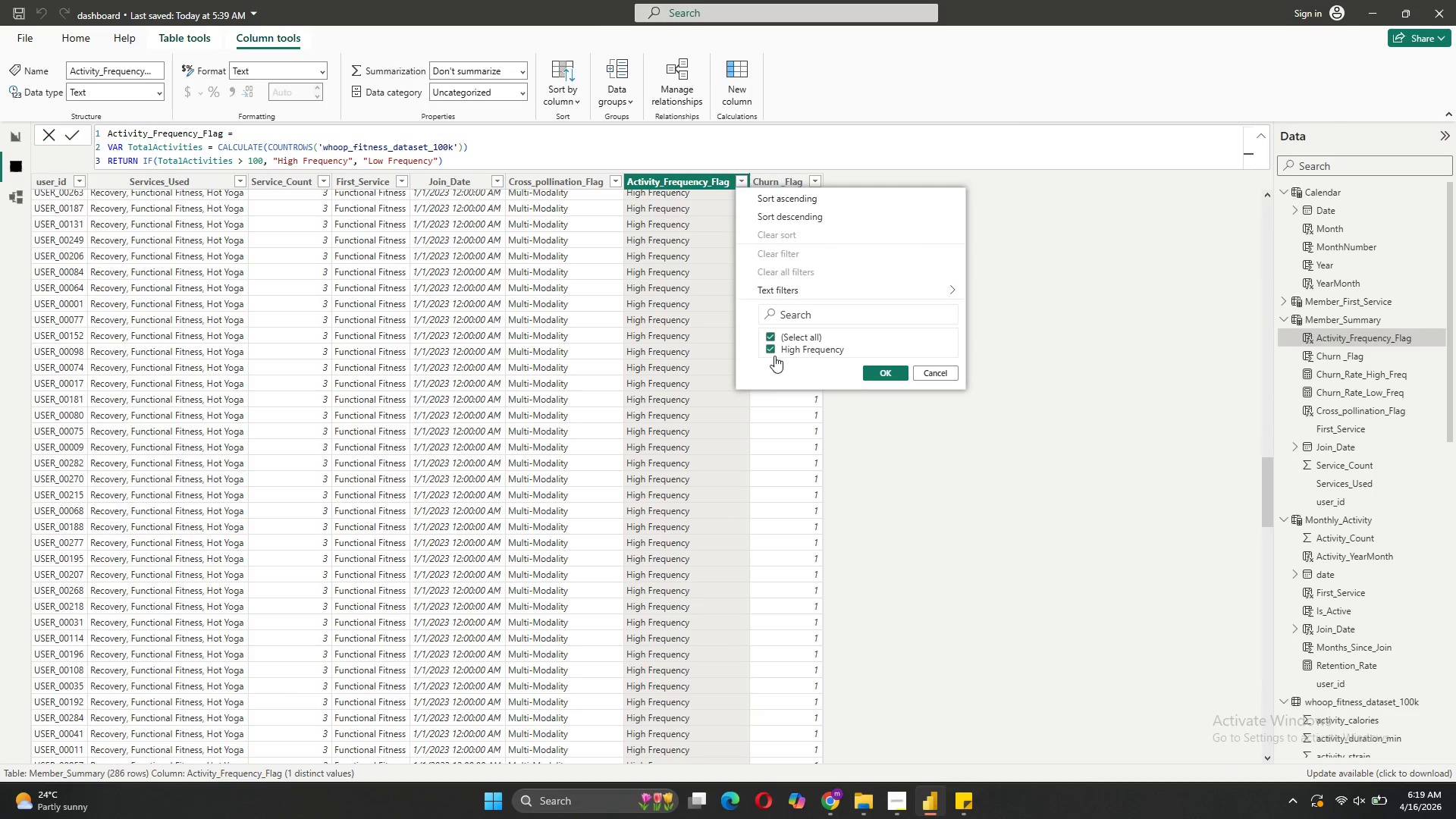 
scroll: coordinate [870, 337], scroll_direction: down, amount: 1.0
 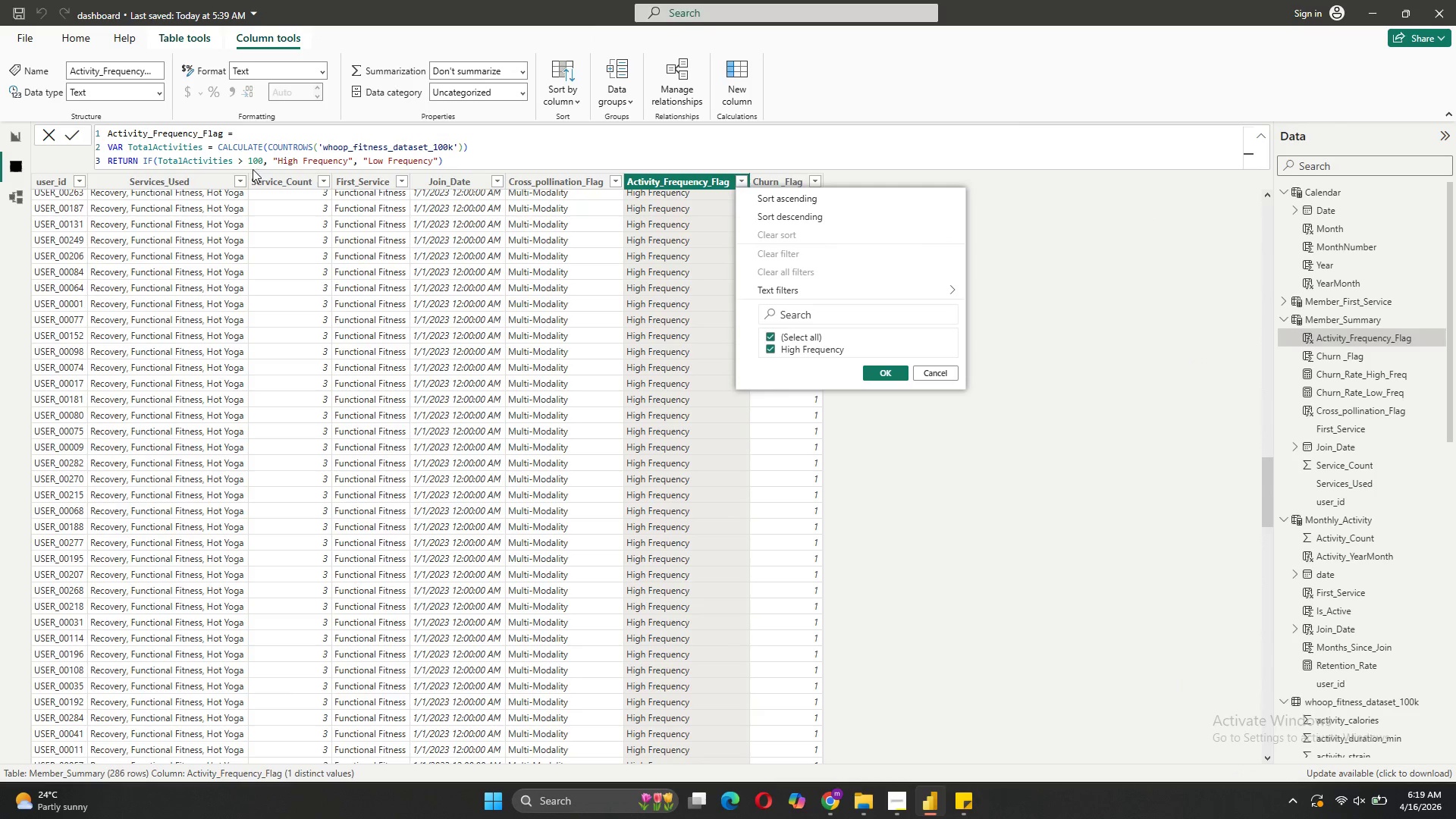 
left_click([251, 160])
 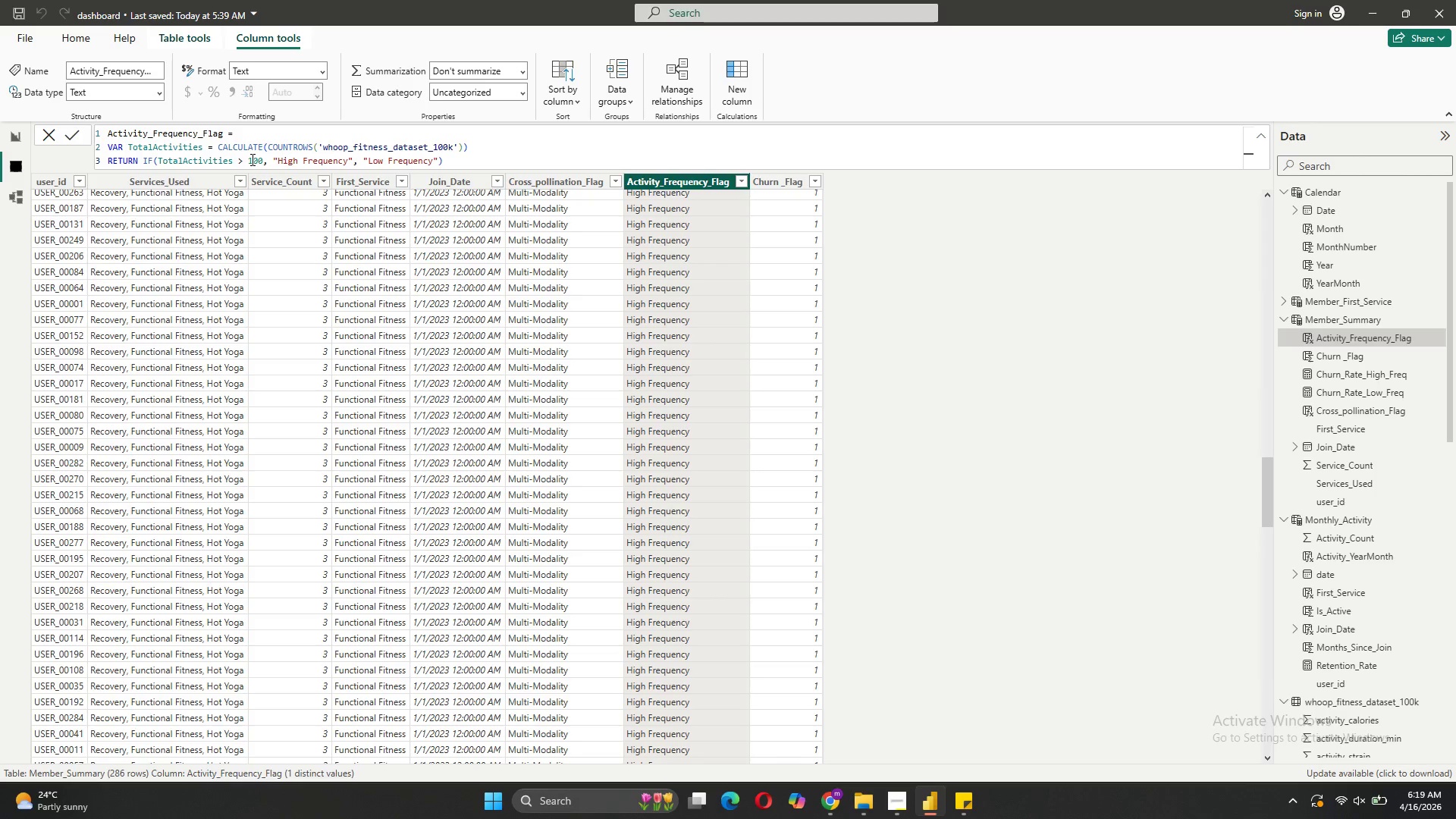 
left_click([251, 159])
 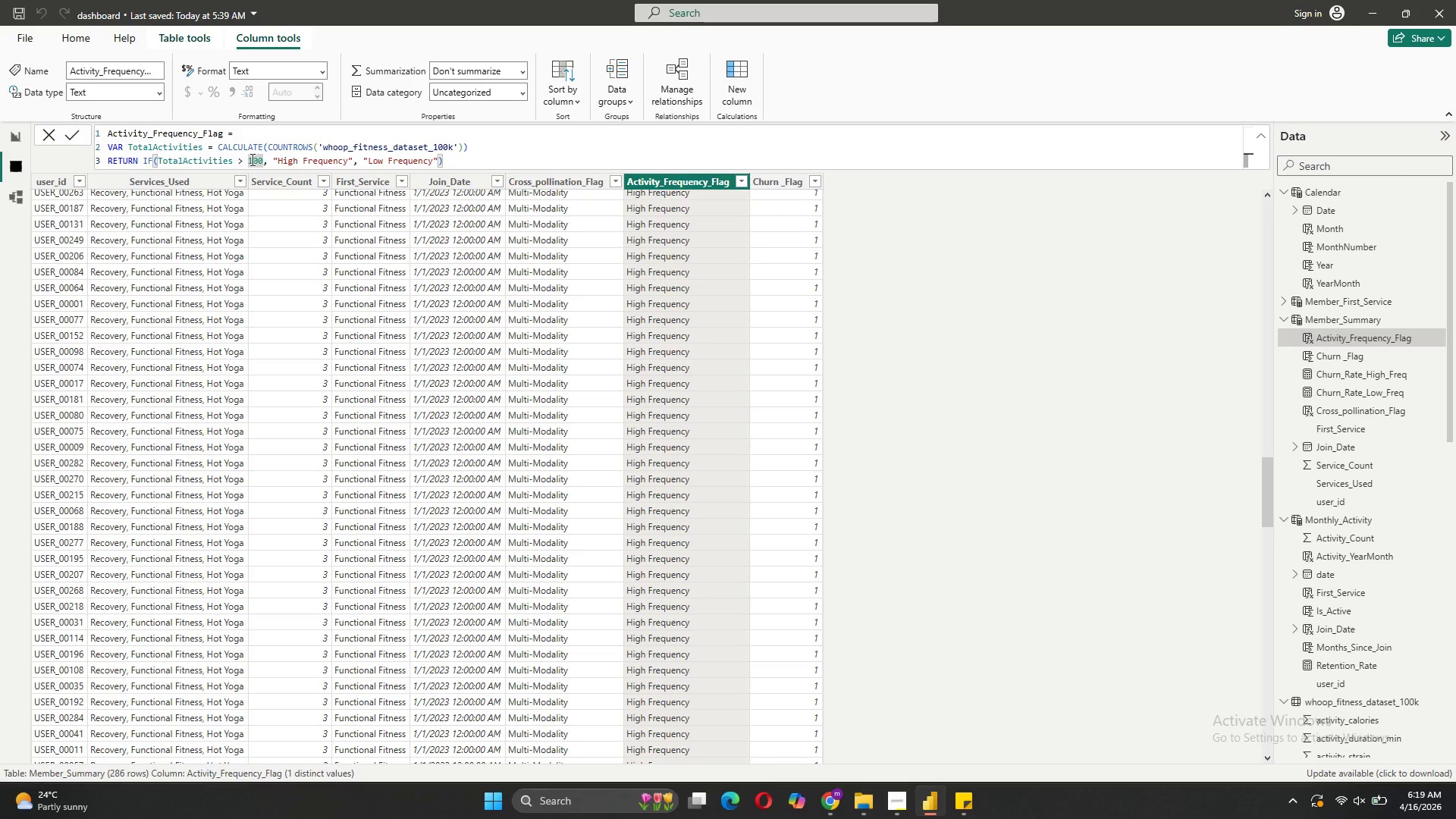 
key(Backspace)
 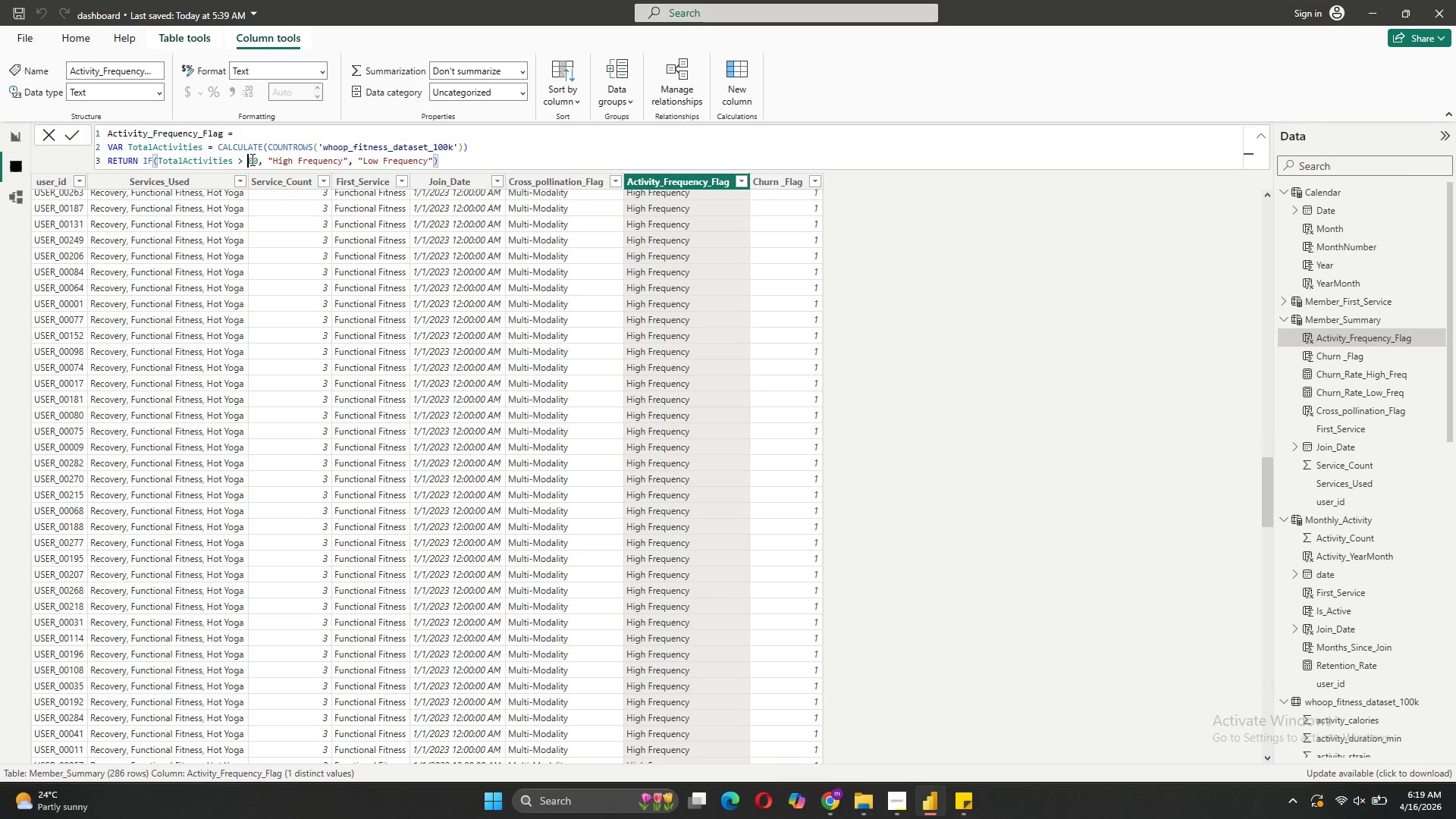 
key(5)
 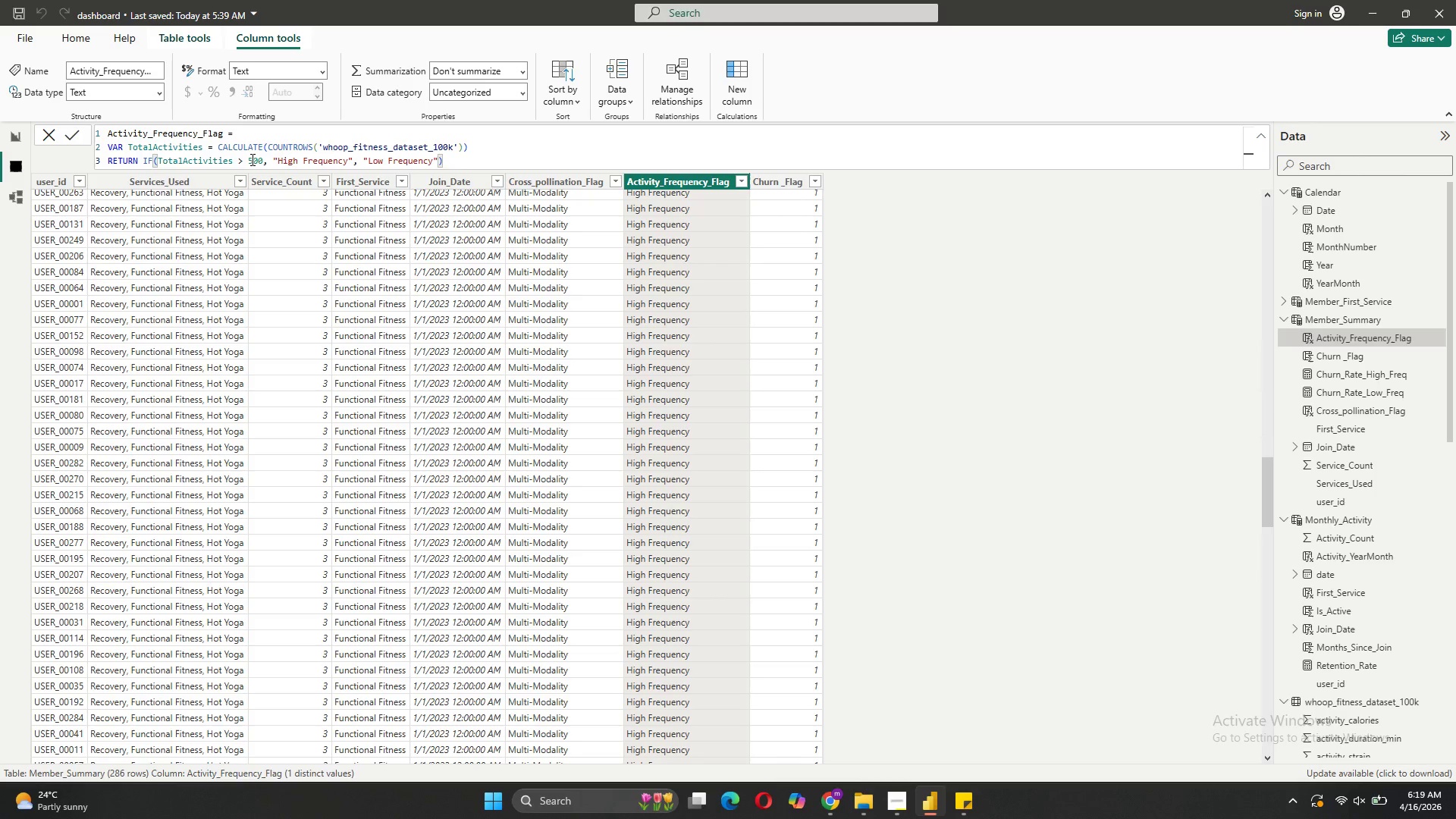 
key(Enter)
 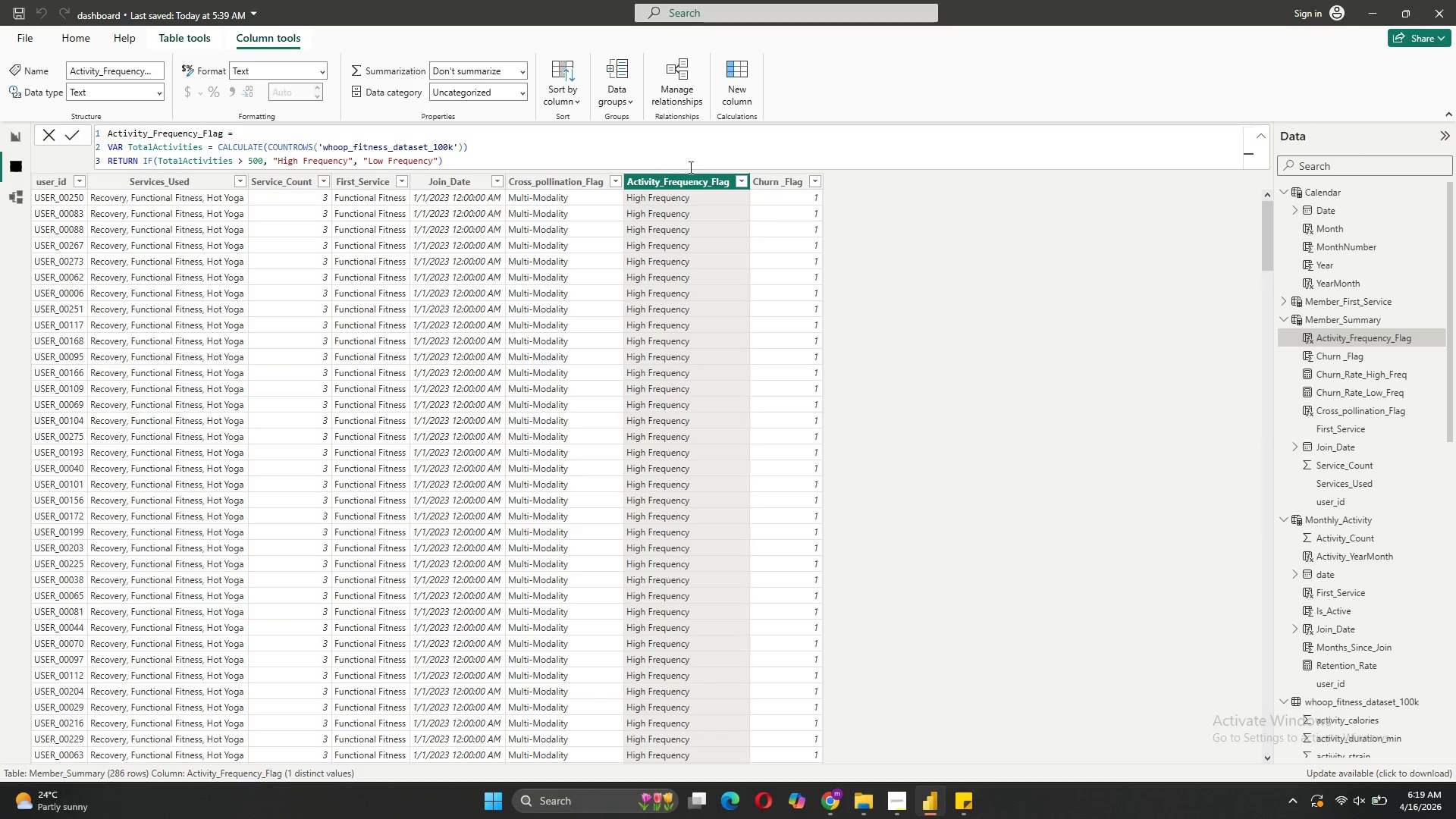 
scroll: coordinate [724, 353], scroll_direction: down, amount: 21.0
 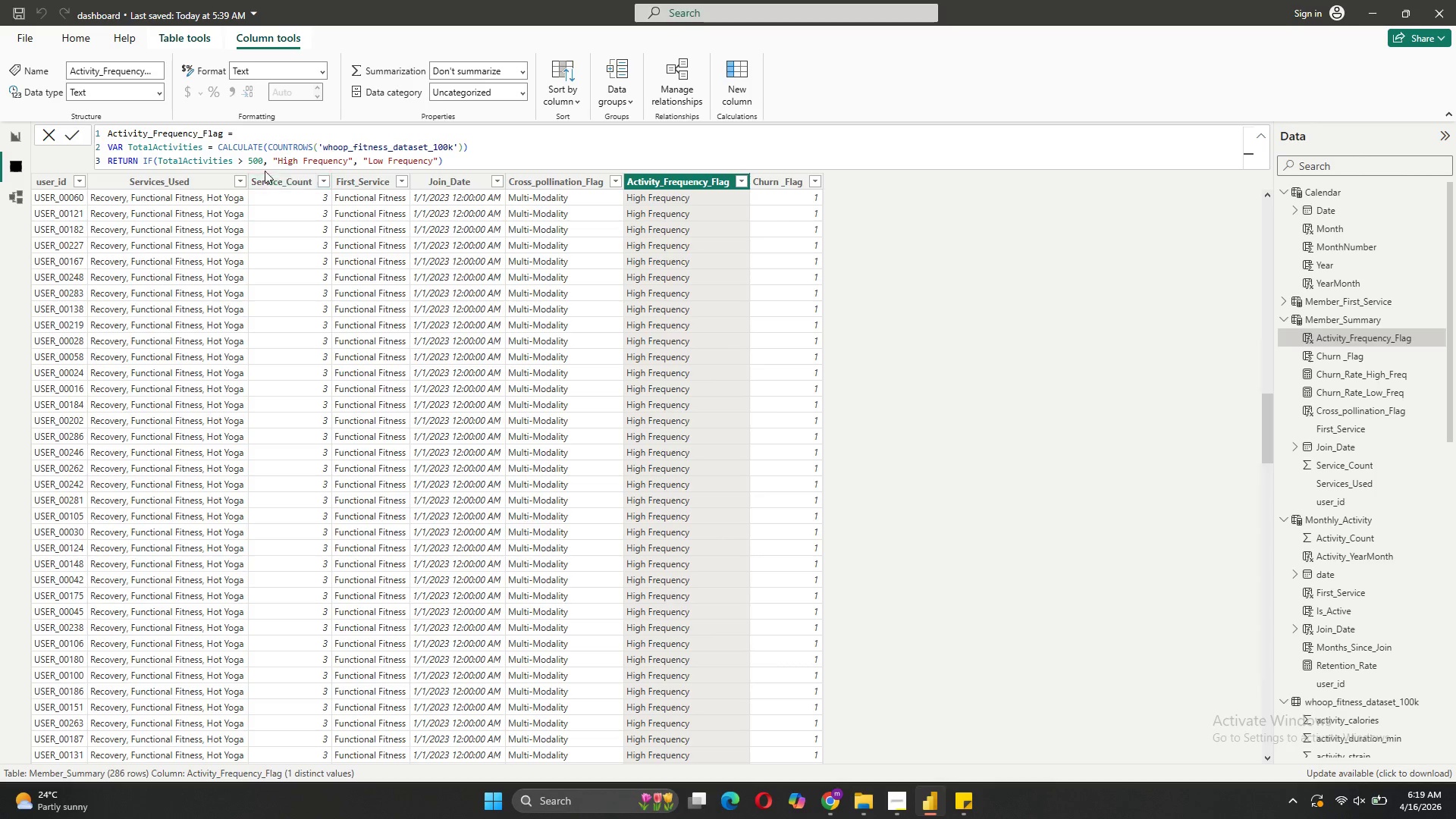 
wait(6.24)
 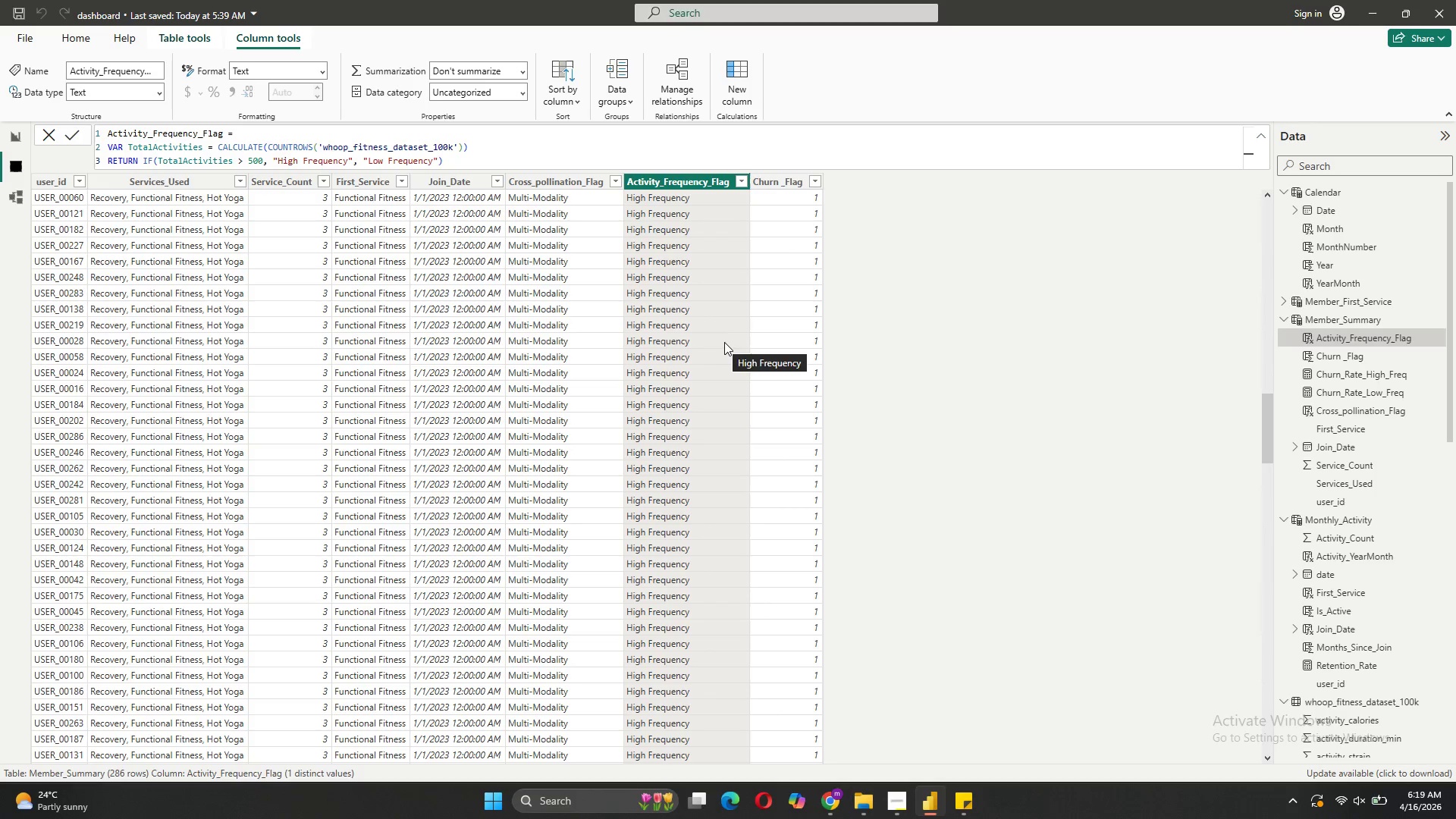 
left_click([254, 163])
 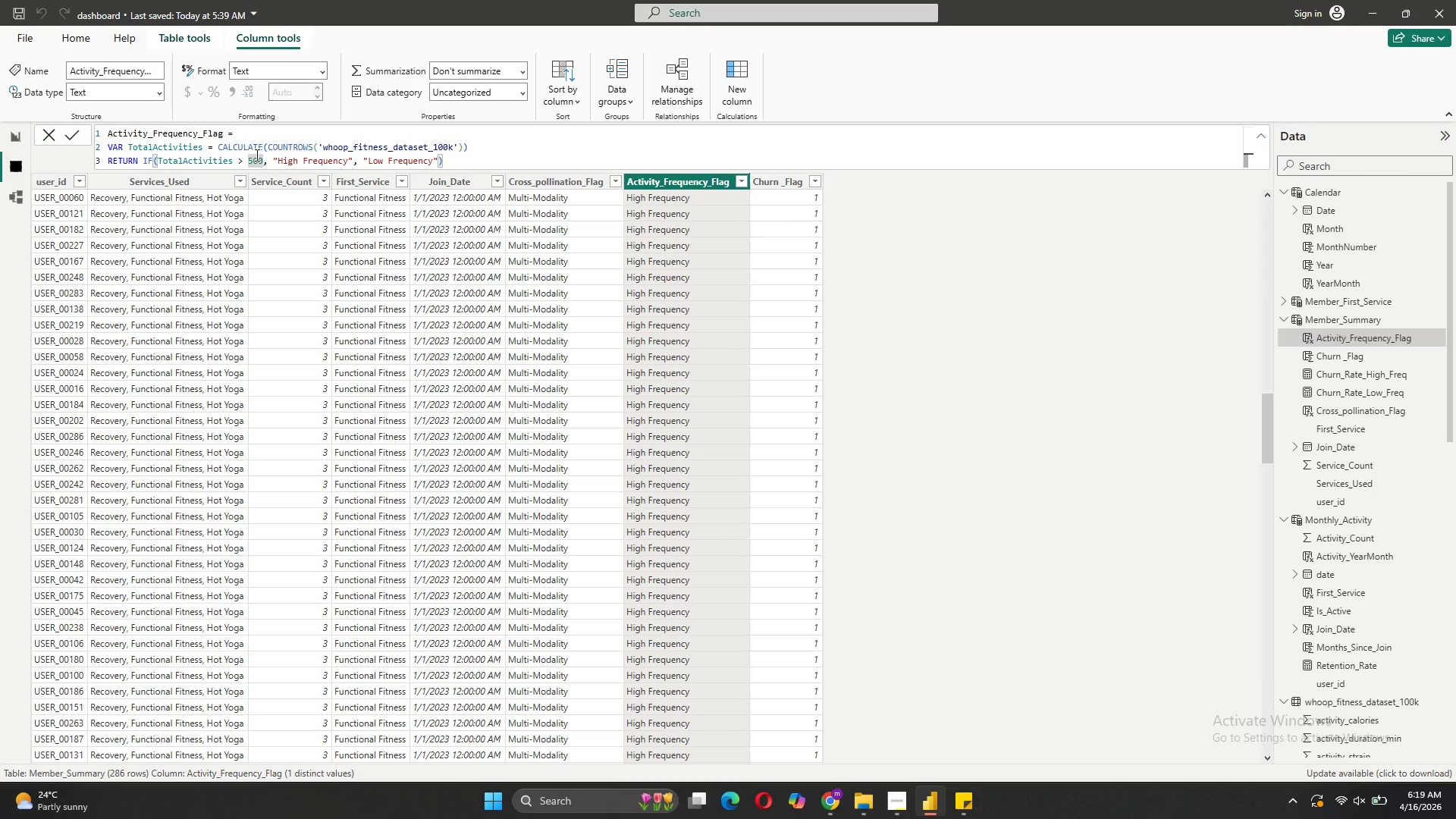 
key(Backspace)
type(10)
 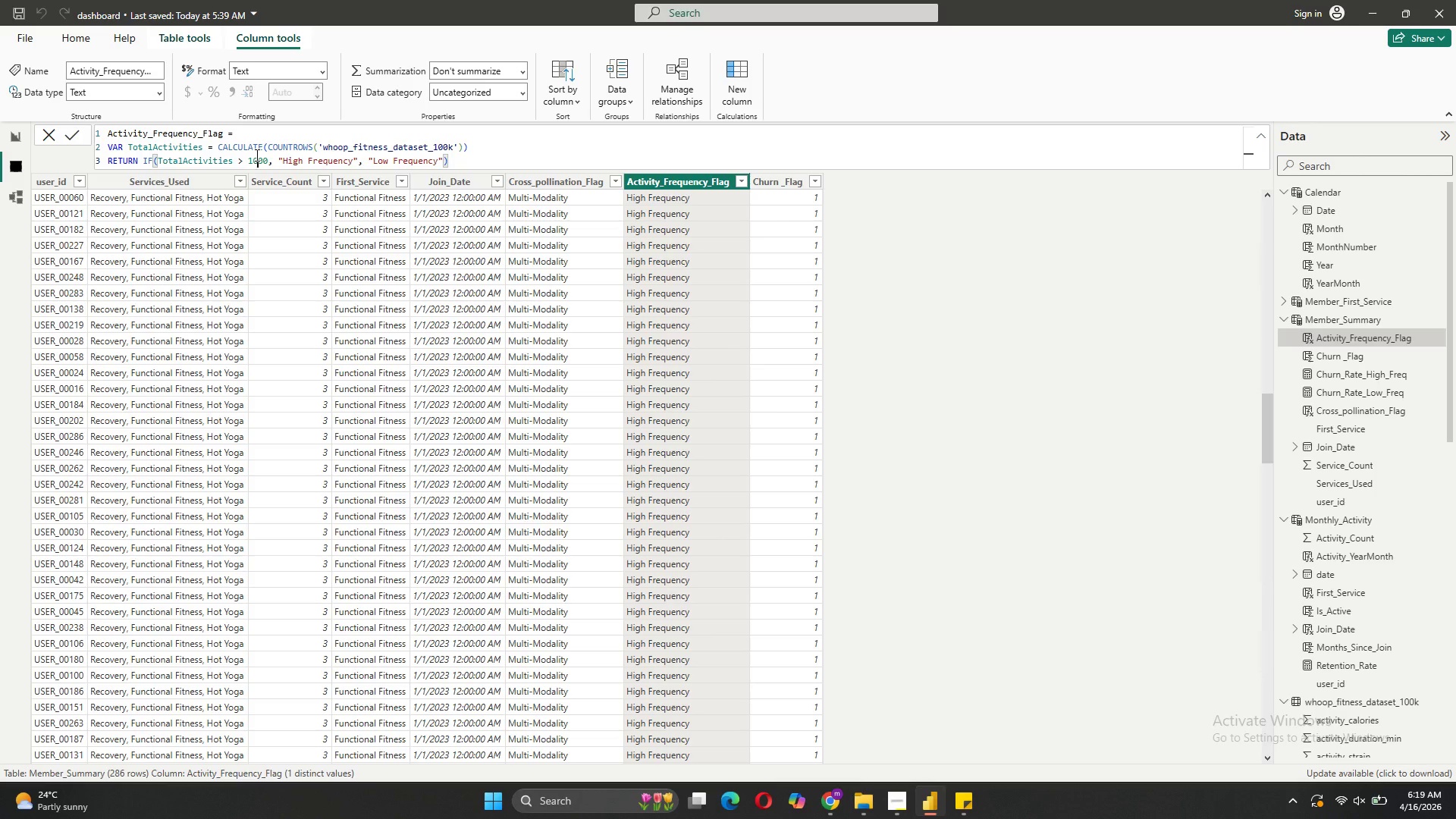 
key(Enter)
 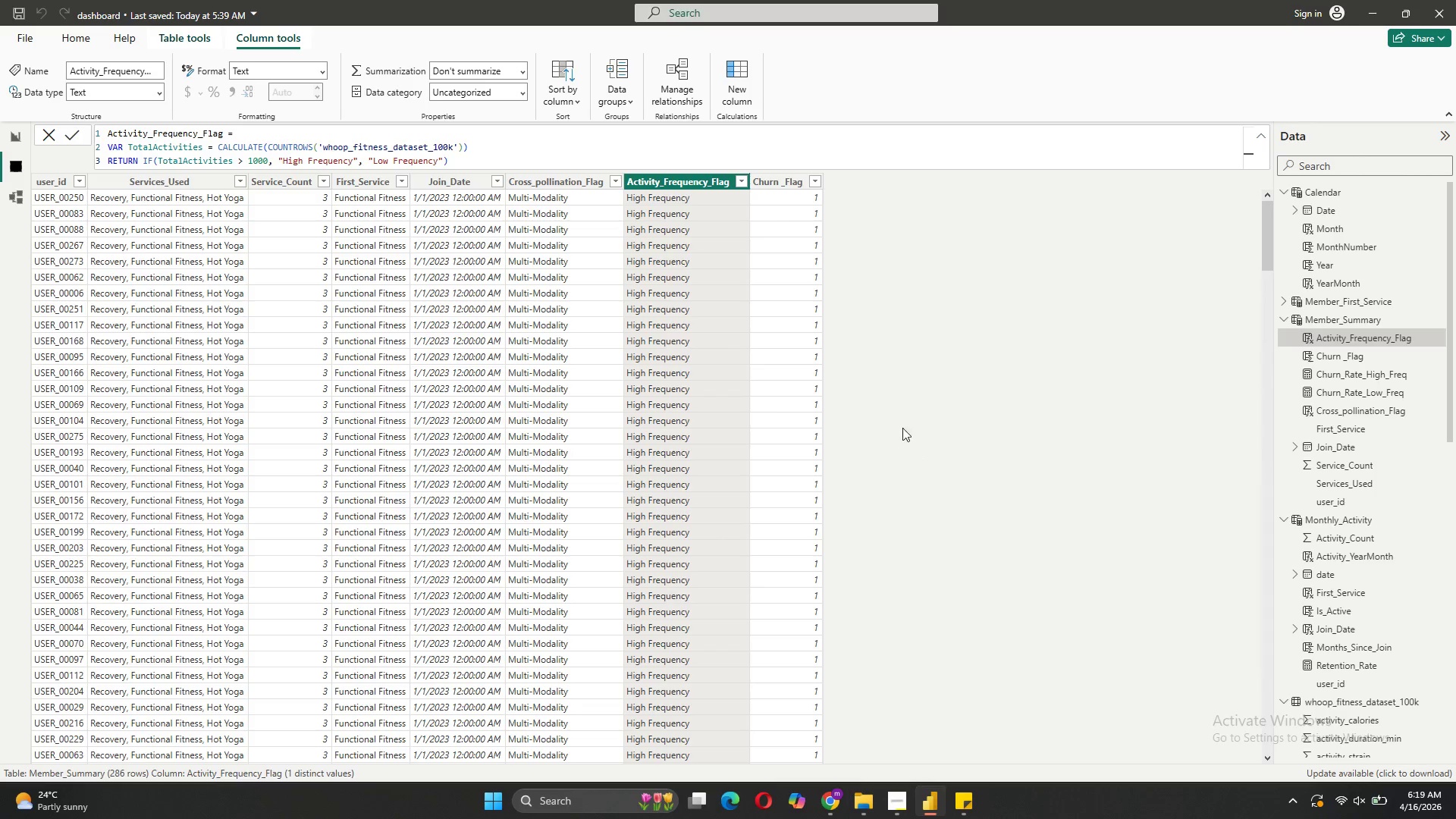 
left_click([742, 182])
 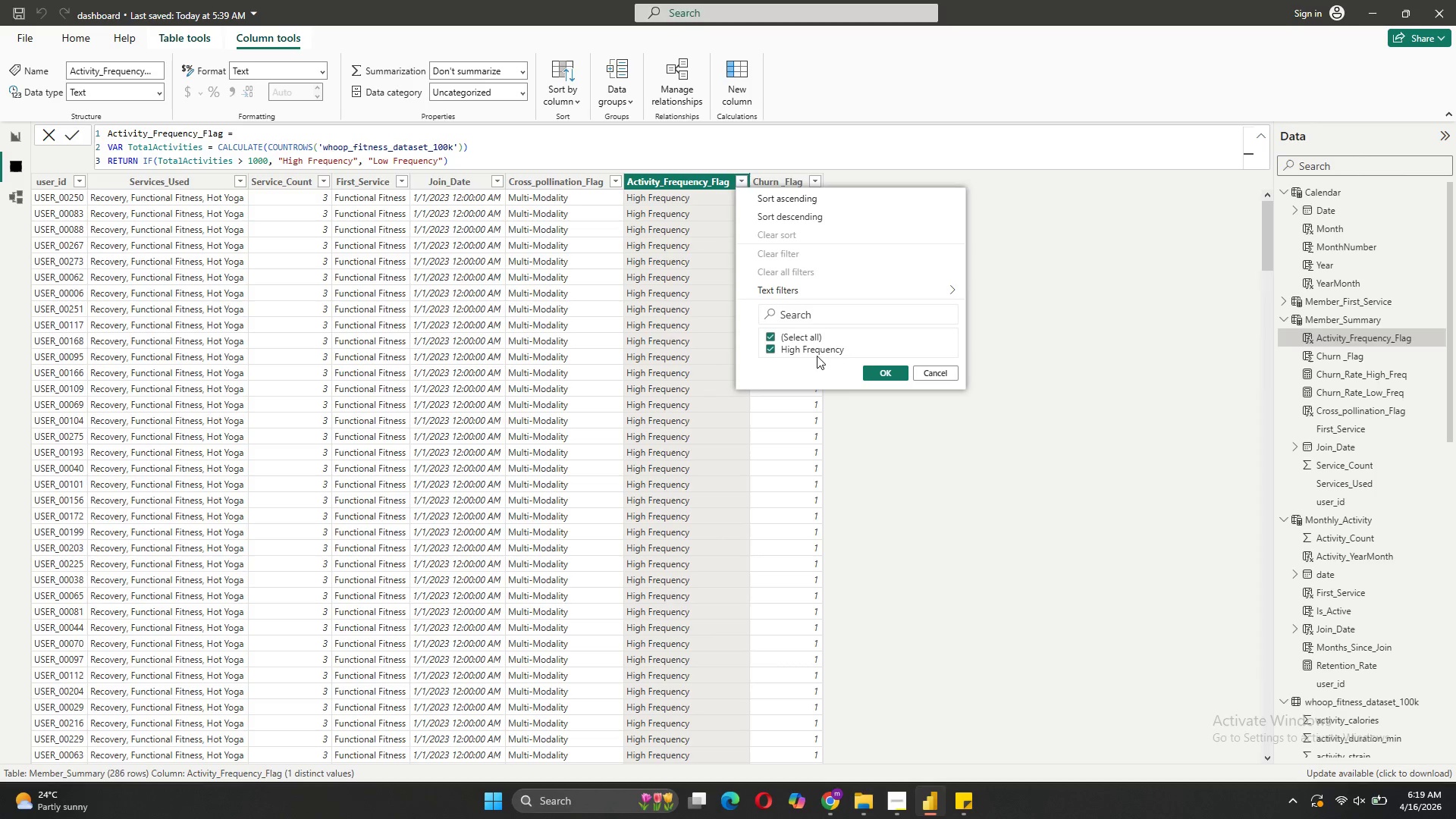 
scroll: coordinate [826, 344], scroll_direction: down, amount: 5.0
 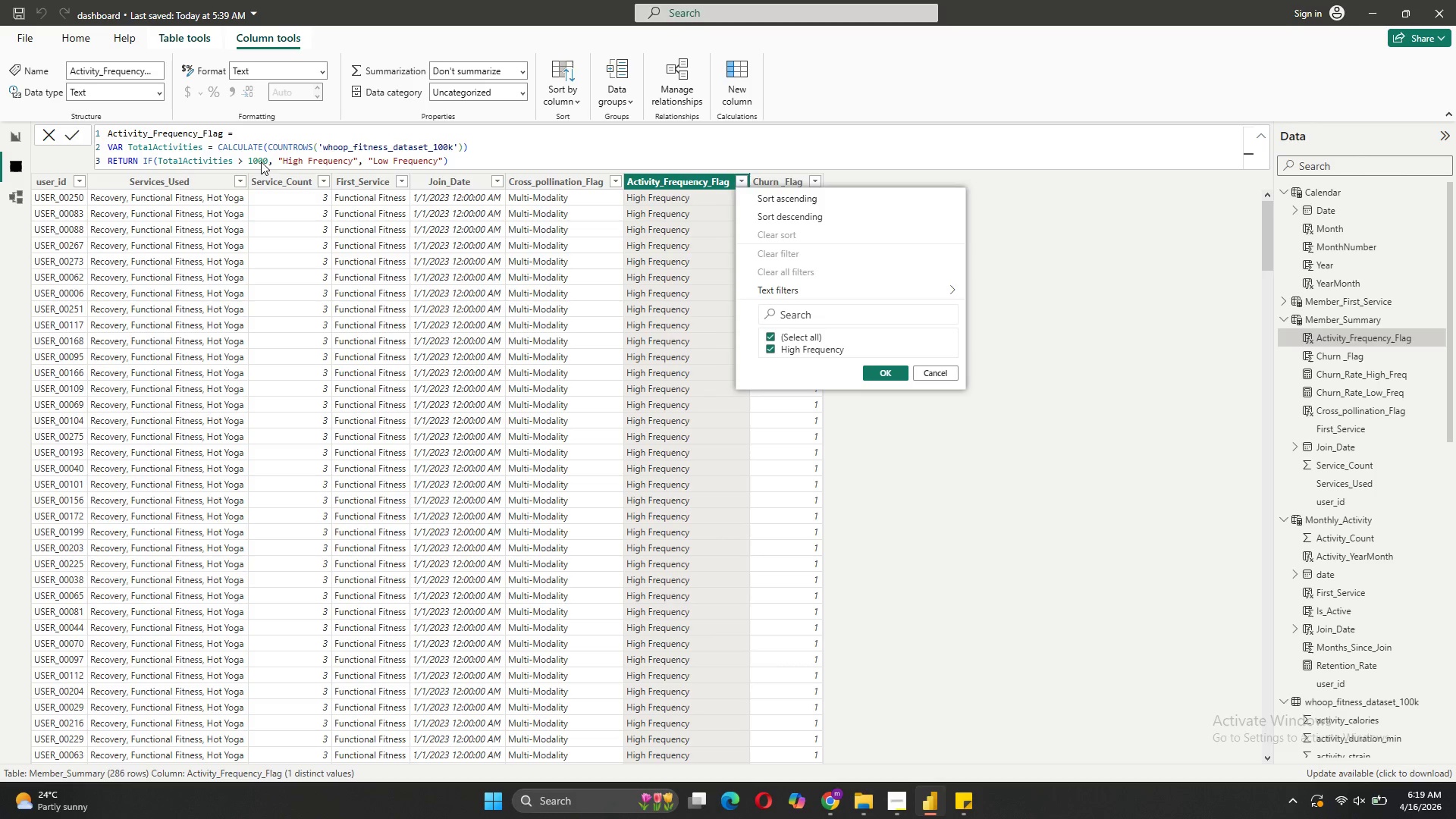 
double_click([257, 159])
 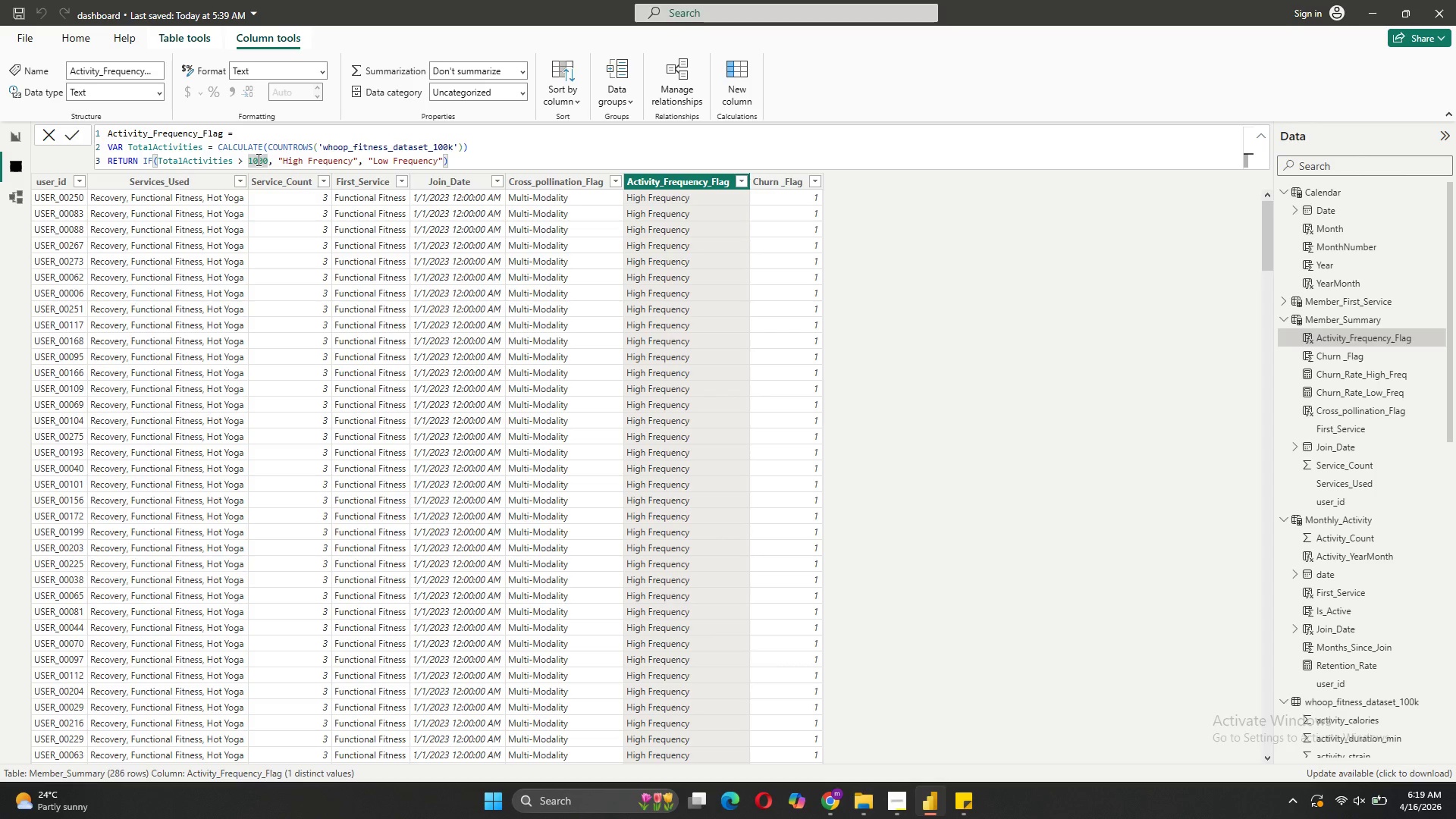 
key(Comma)
 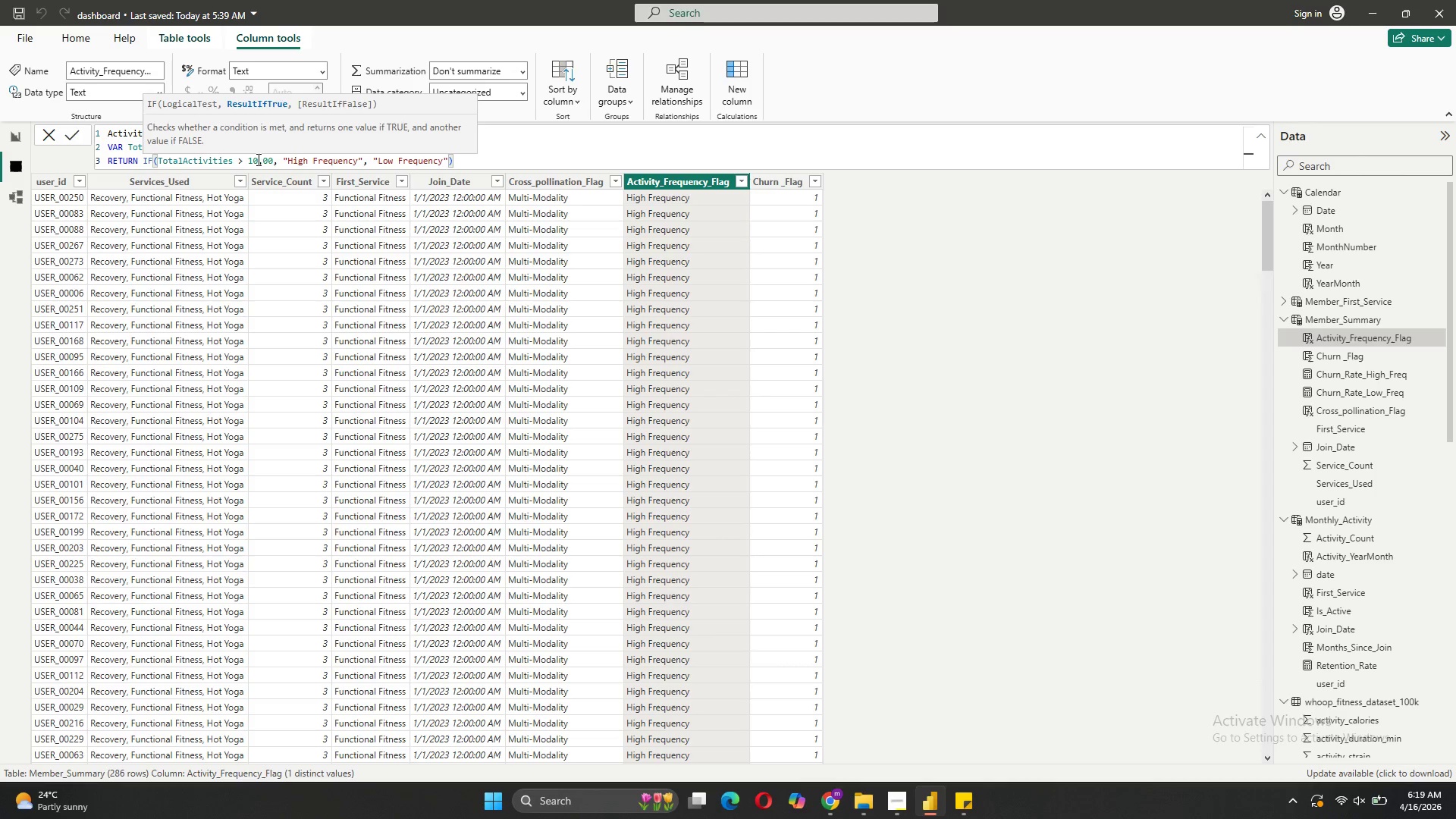 
key(0)
 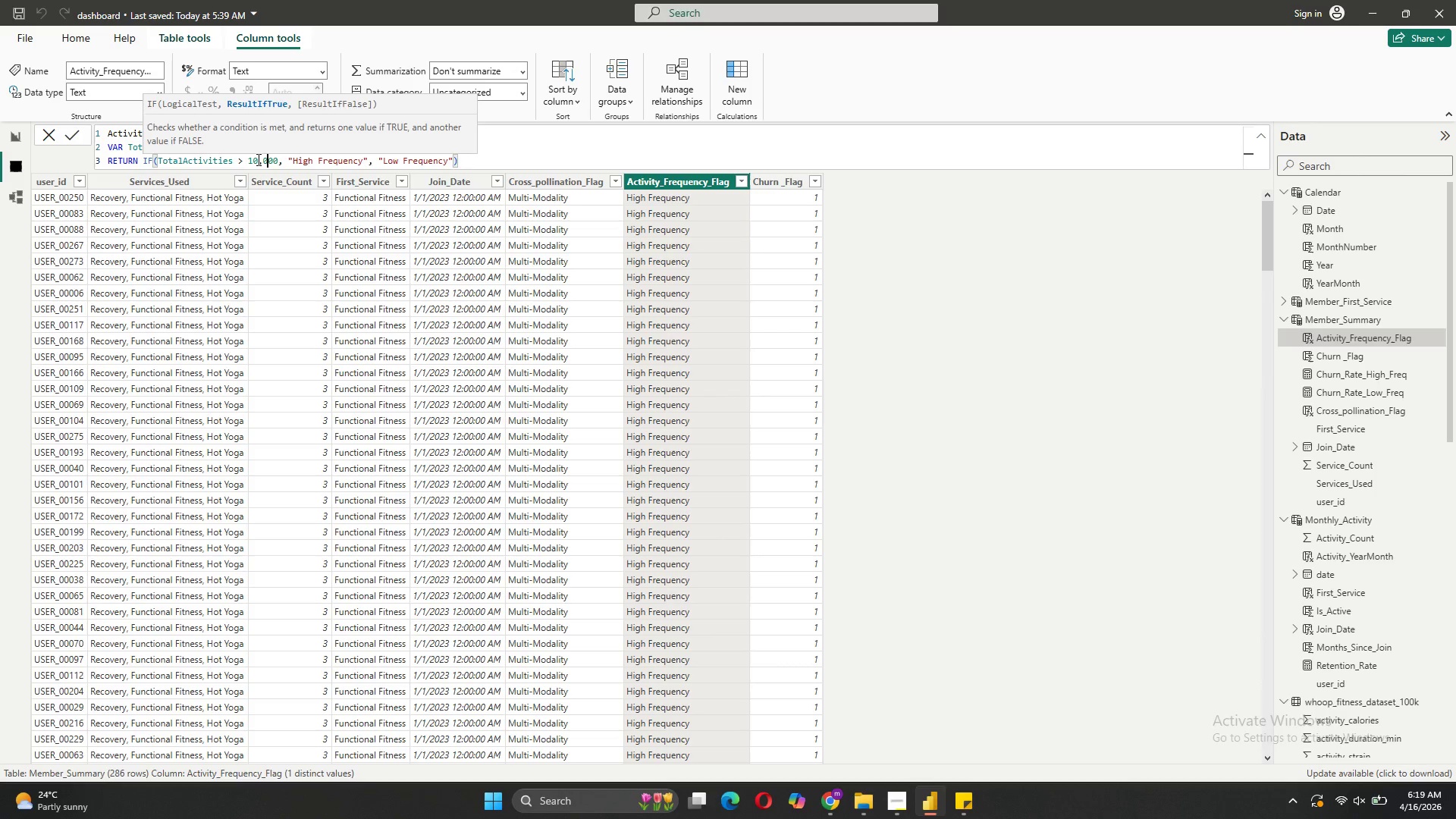 
key(Enter)
 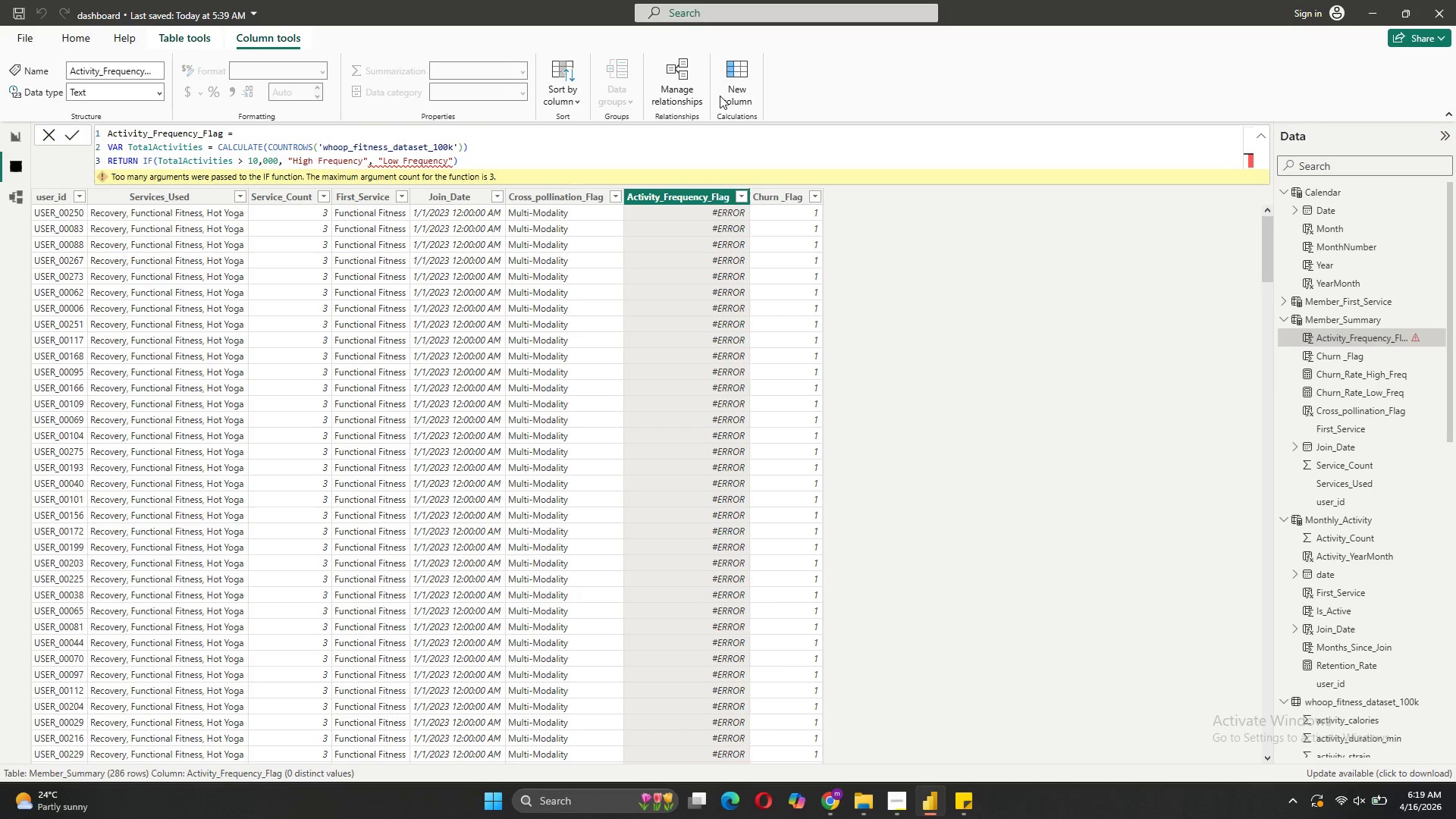 
scroll: coordinate [701, 318], scroll_direction: down, amount: 1.0
 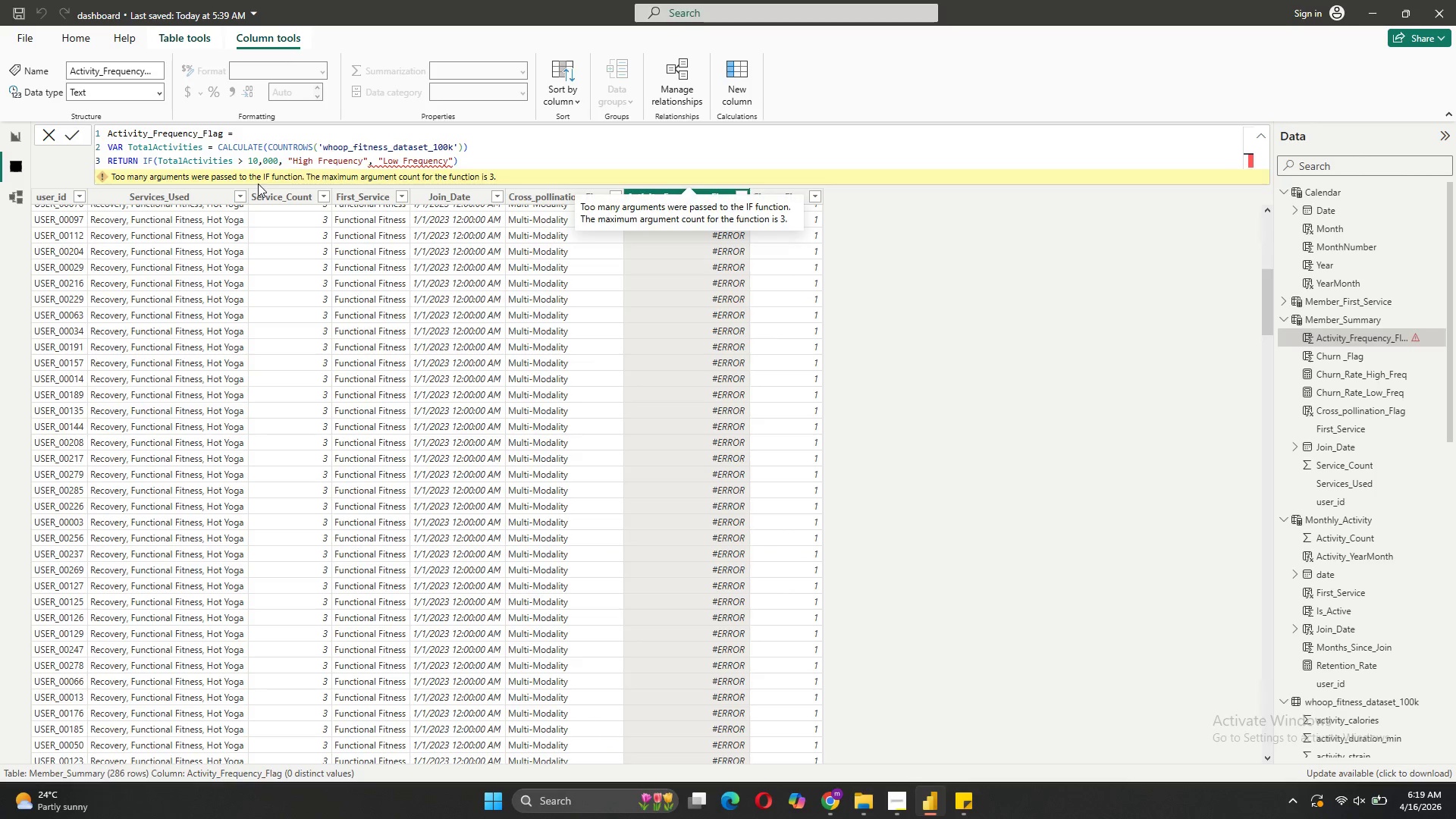 
left_click([262, 165])
 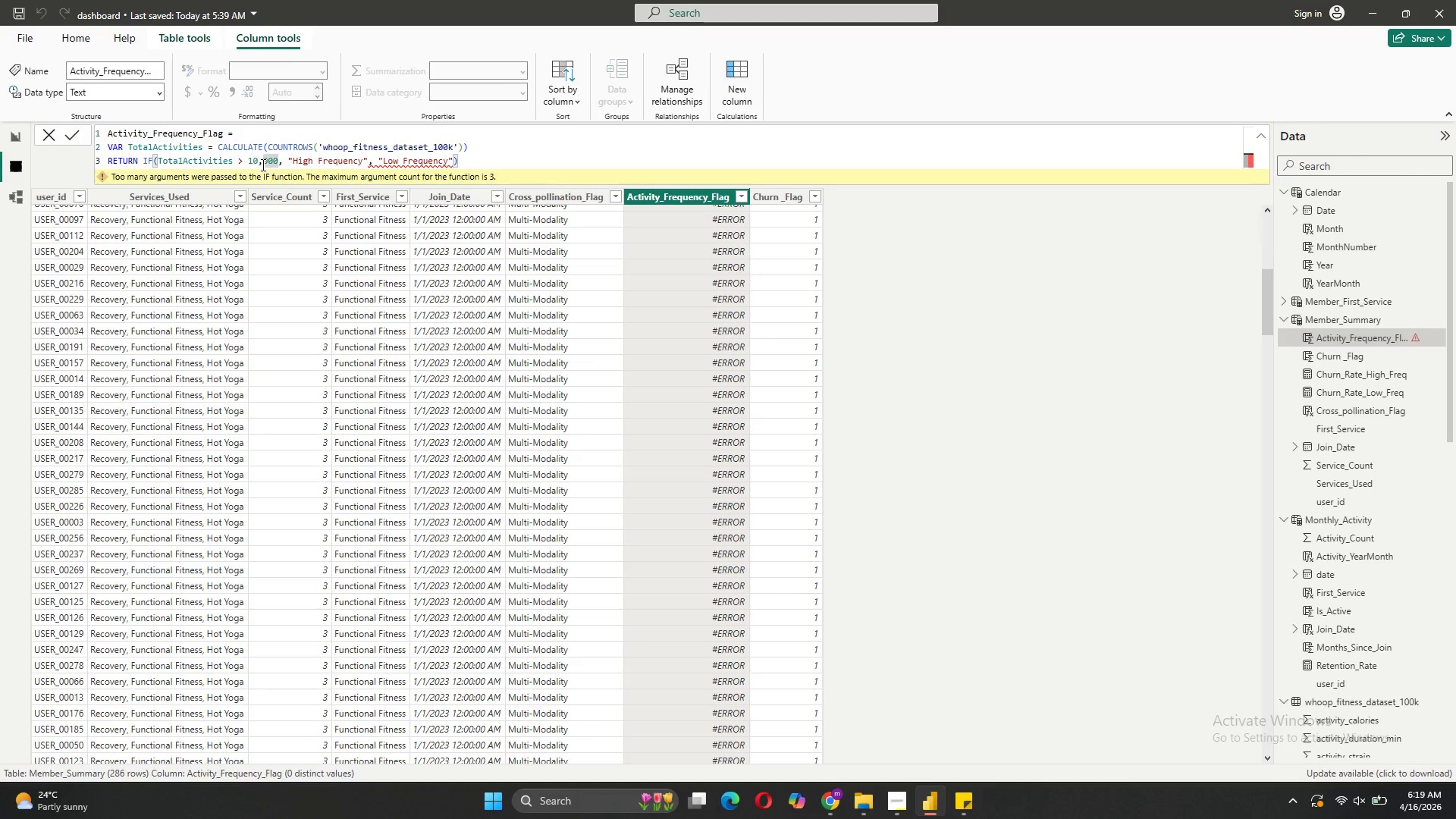 
key(Backspace)
 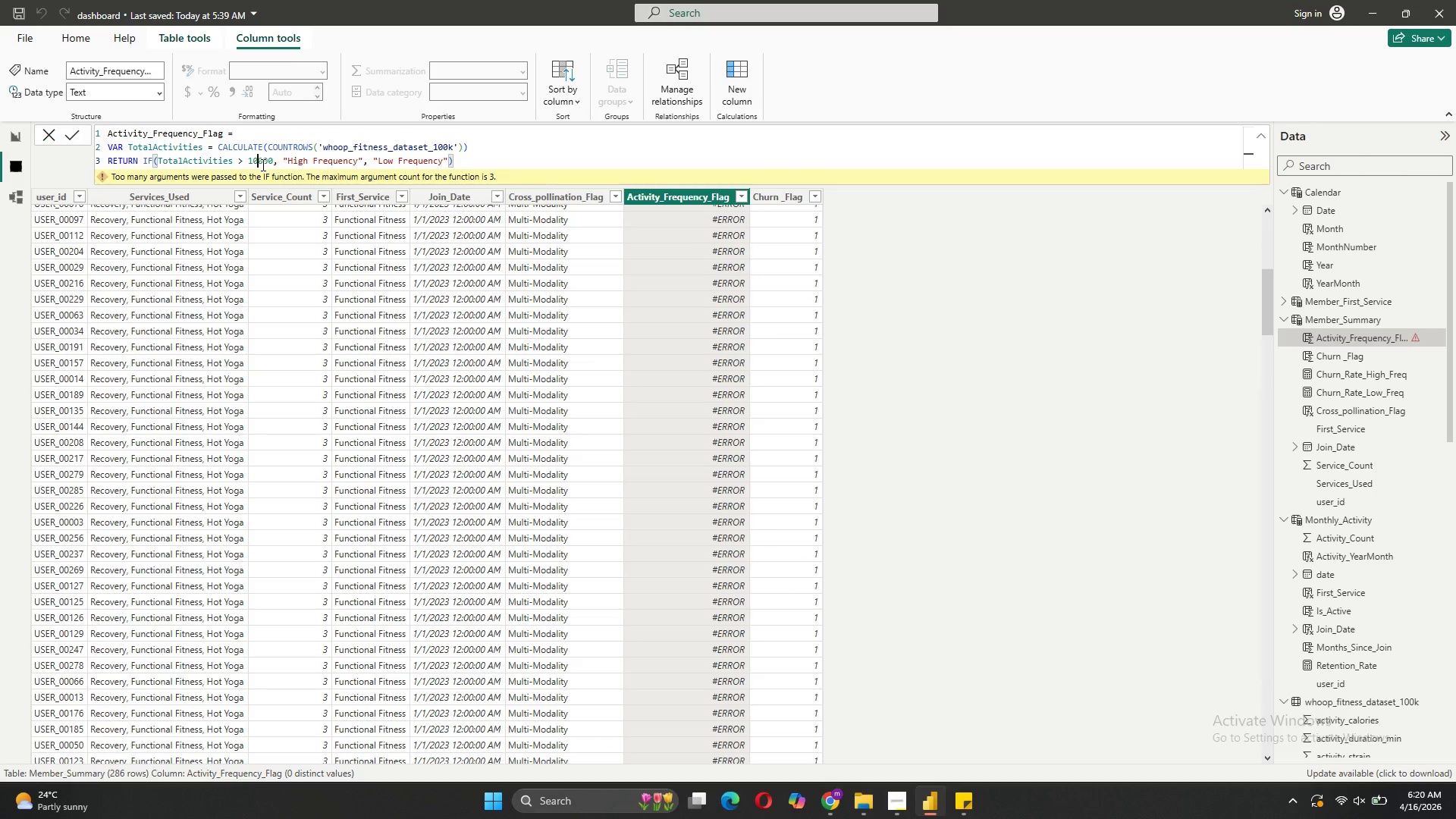 
key(Enter)
 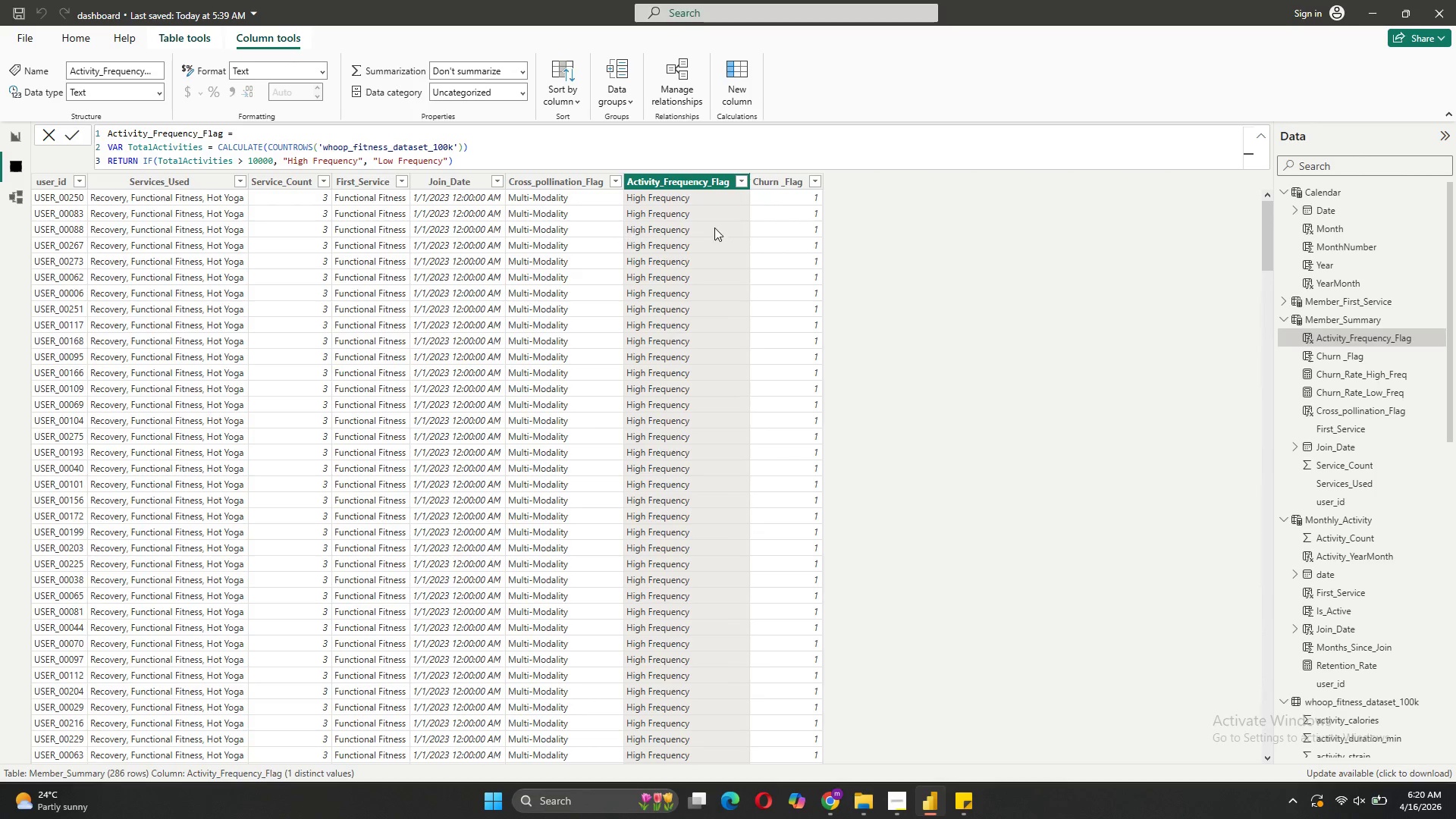 
left_click([737, 180])
 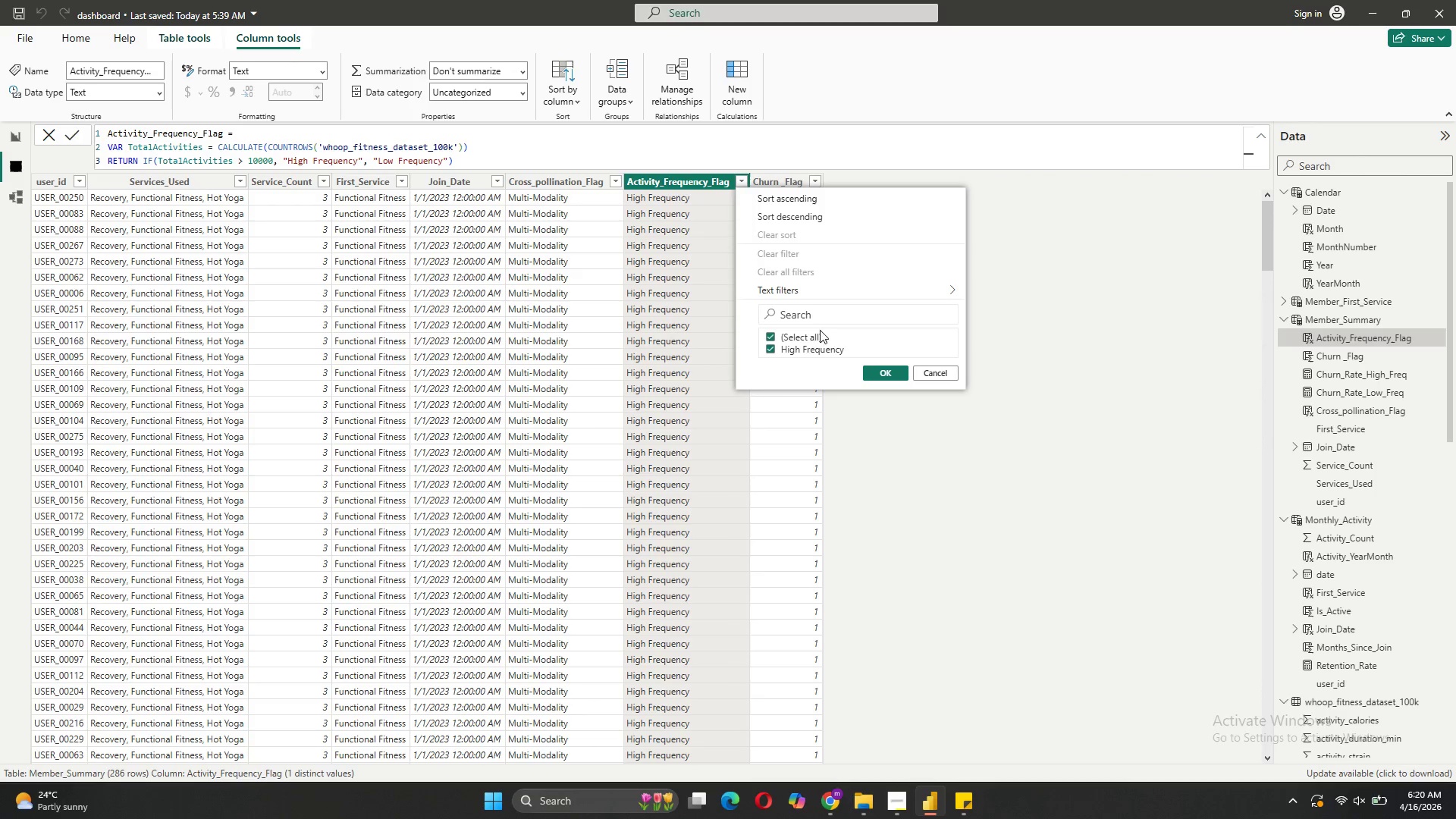 
scroll: coordinate [820, 350], scroll_direction: down, amount: 2.0
 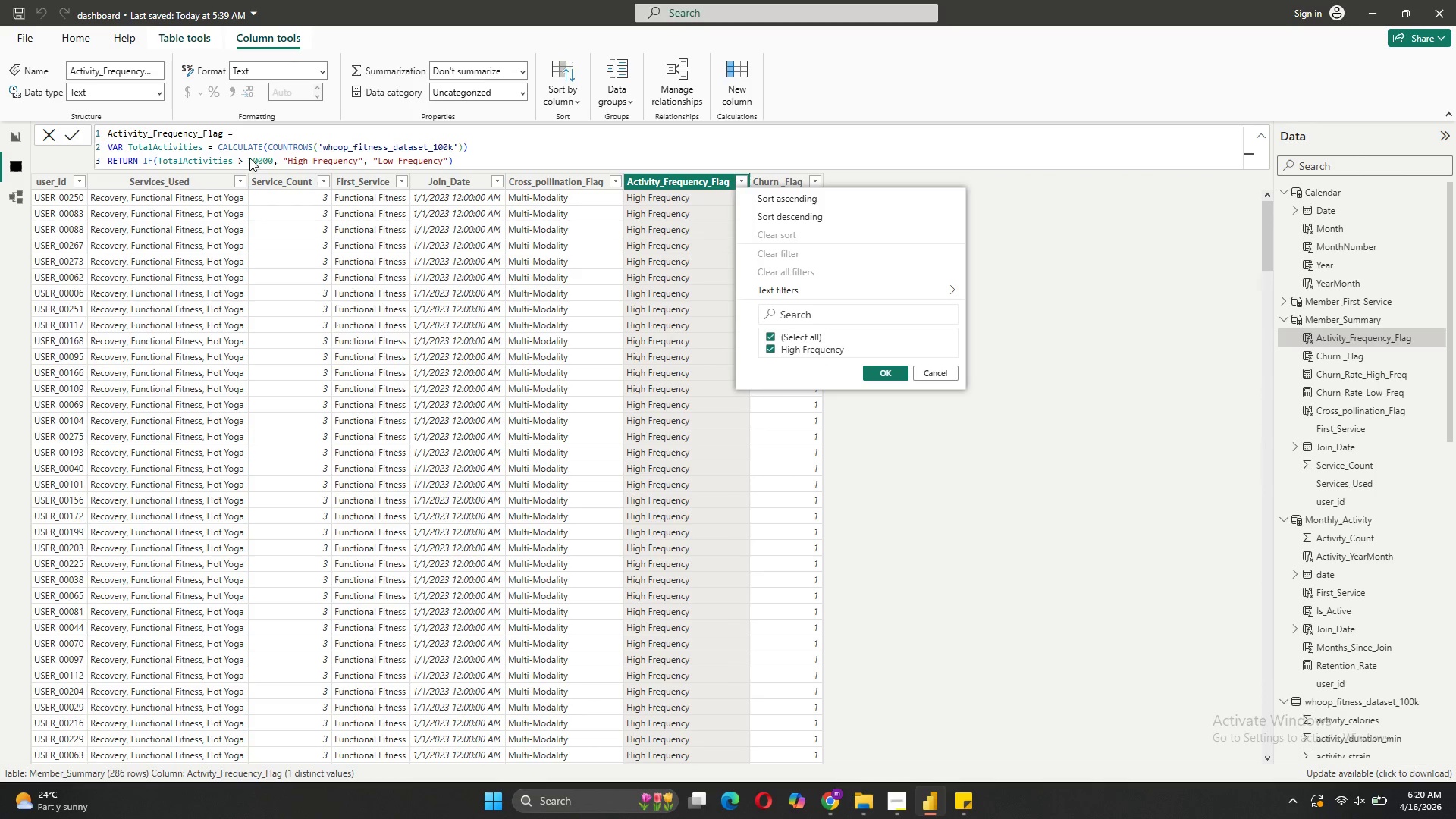 
left_click([259, 163])
 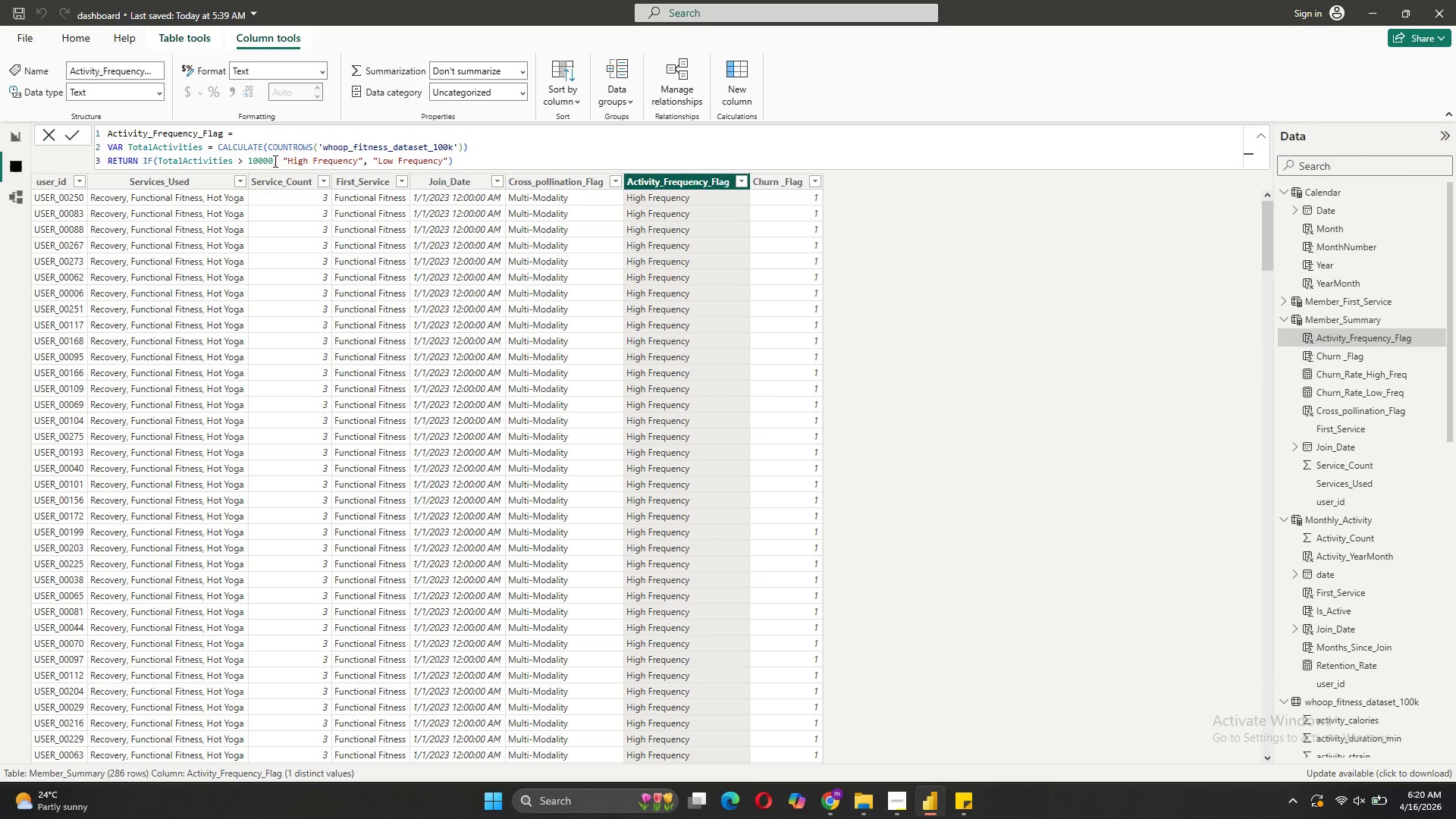 
left_click([273, 161])
 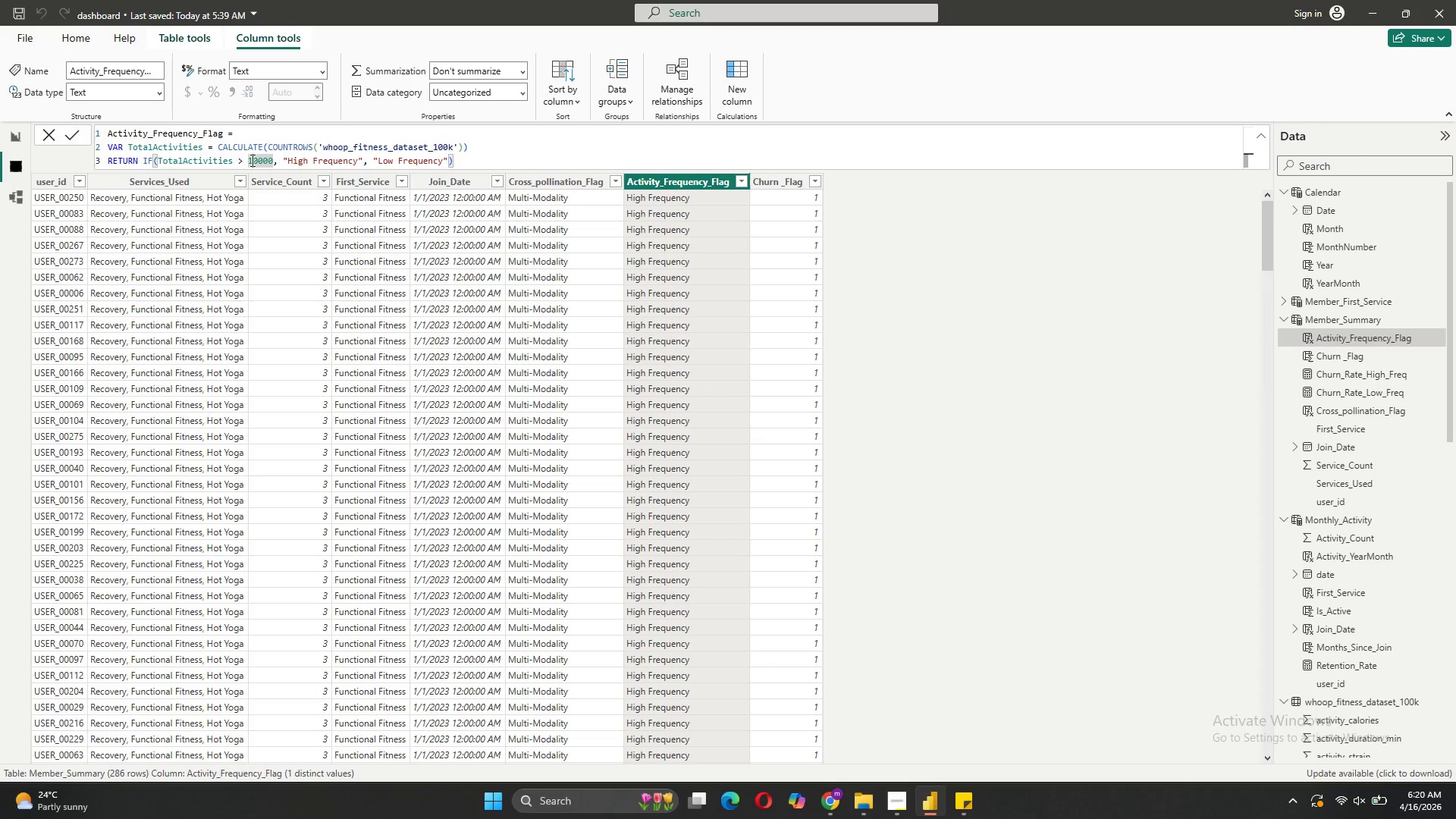 
key(Backspace)
 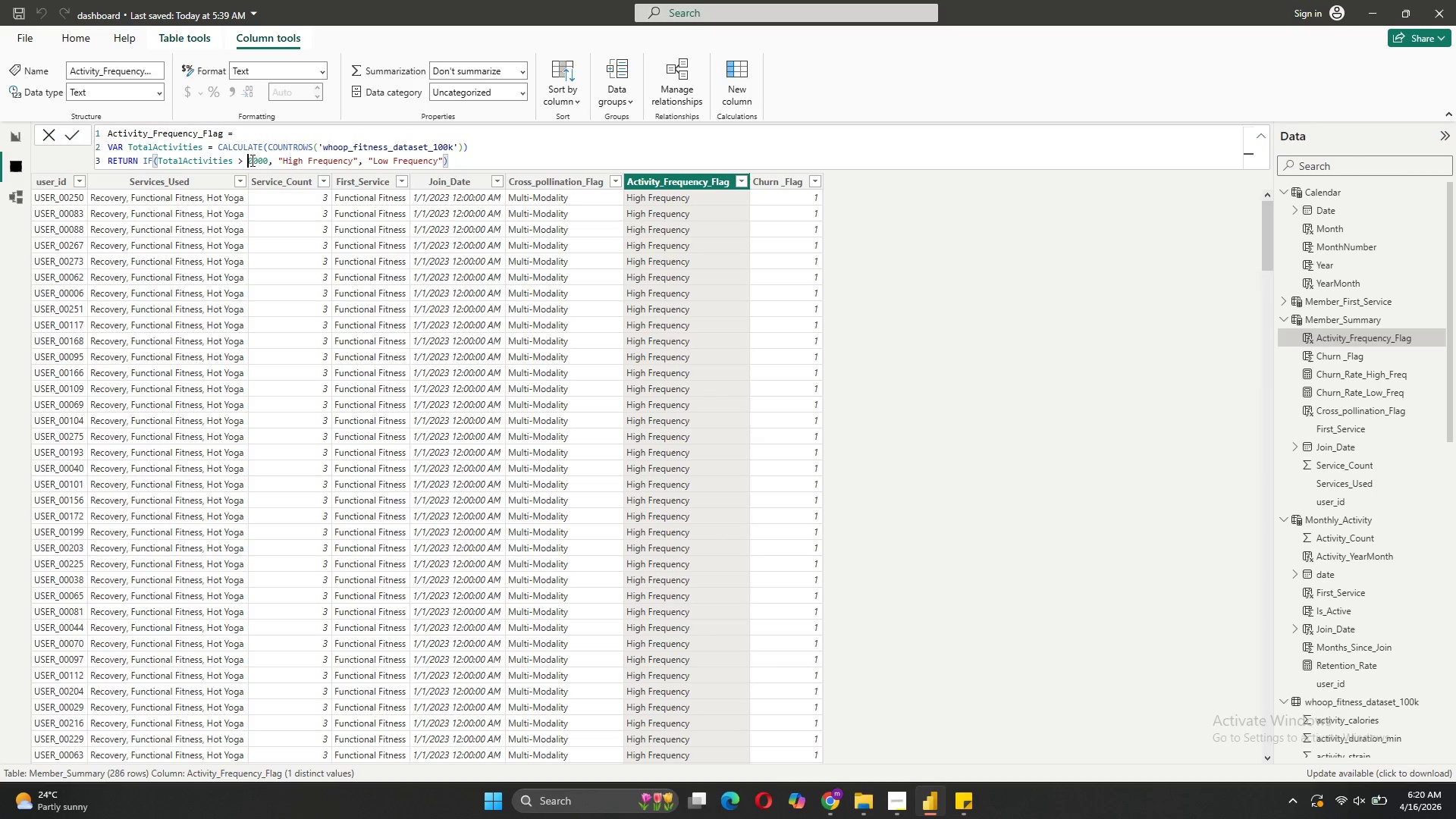 
key(5)
 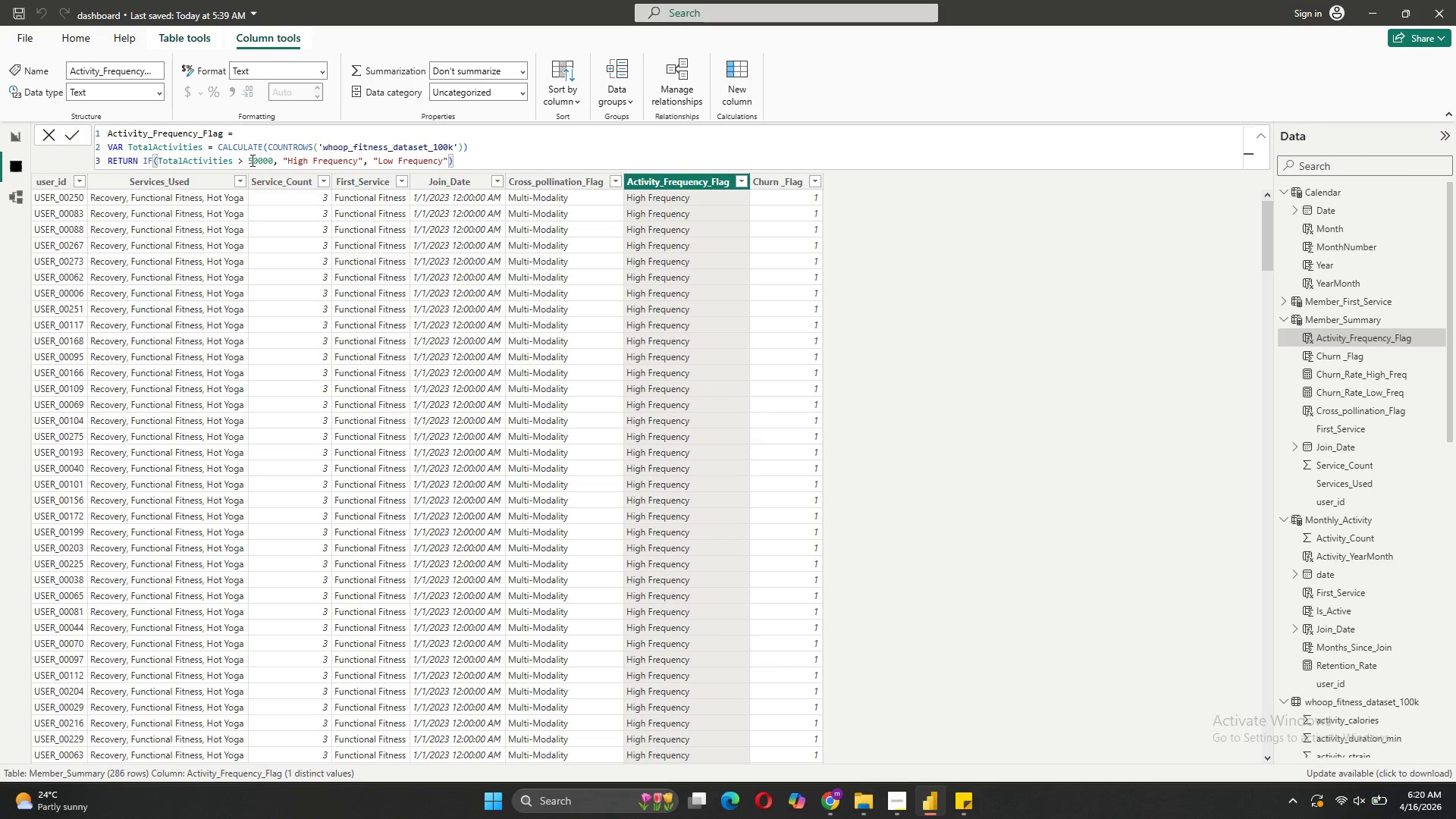 
key(Enter)
 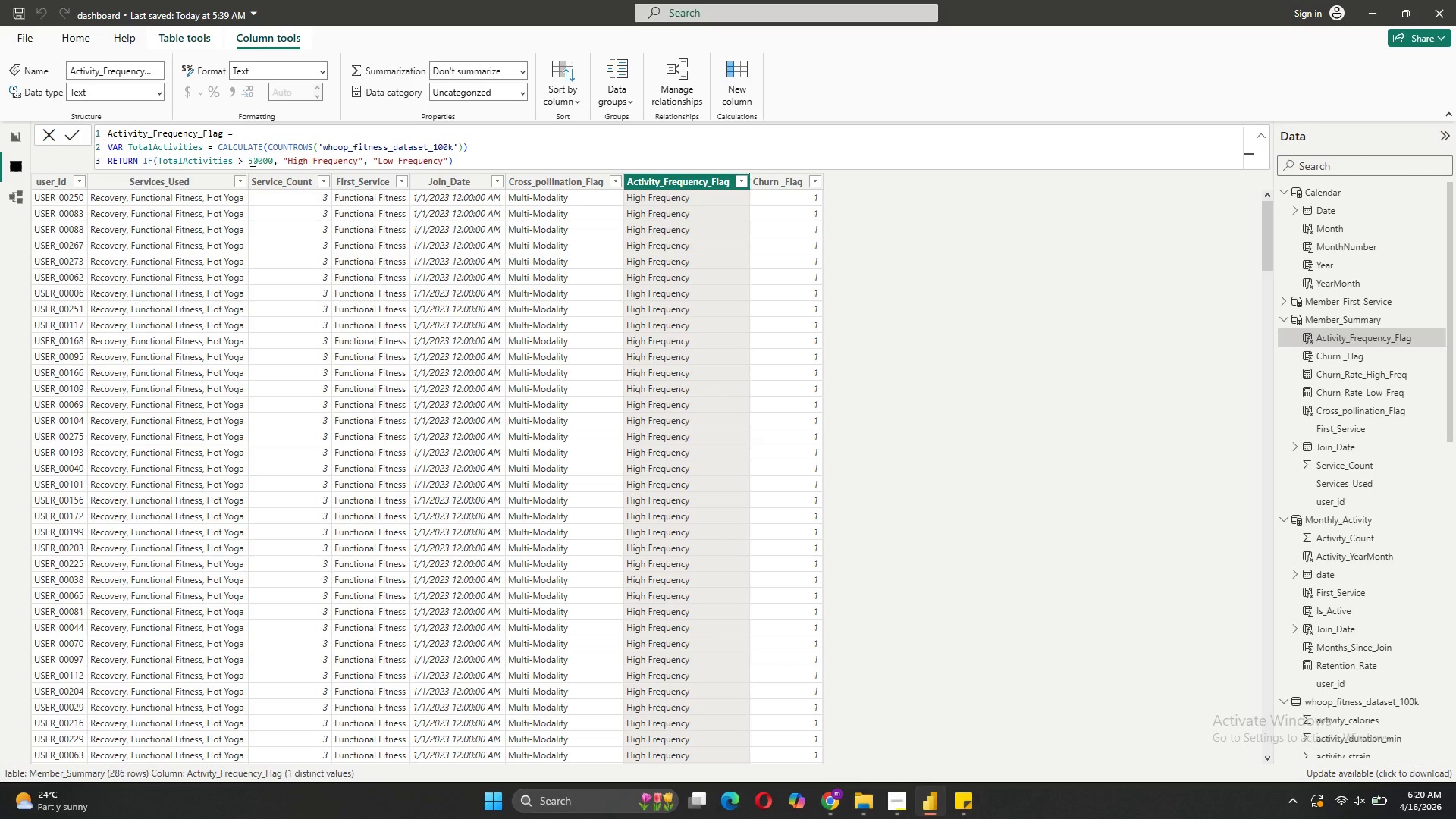 
left_click([742, 180])
 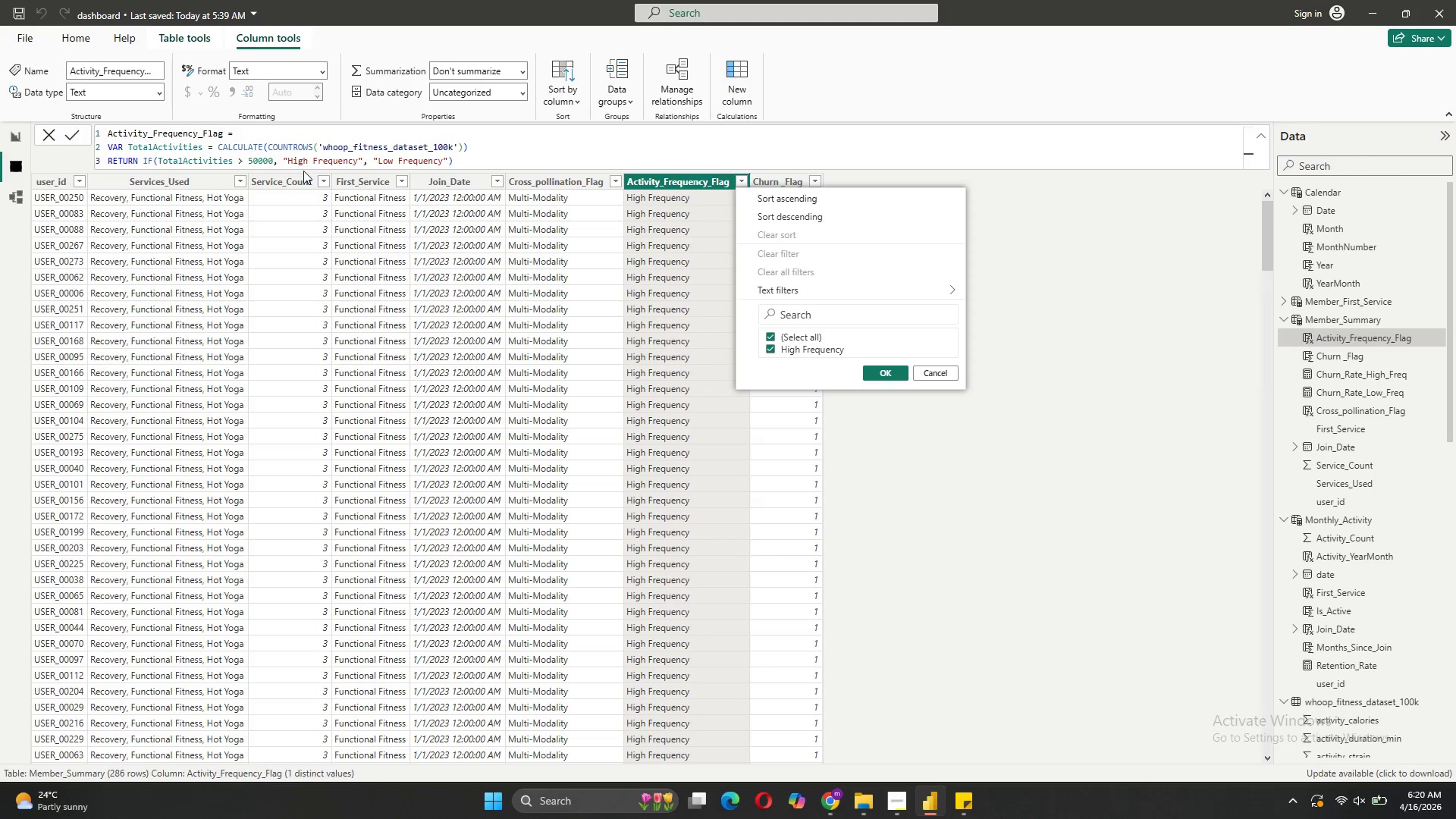 
left_click([252, 158])
 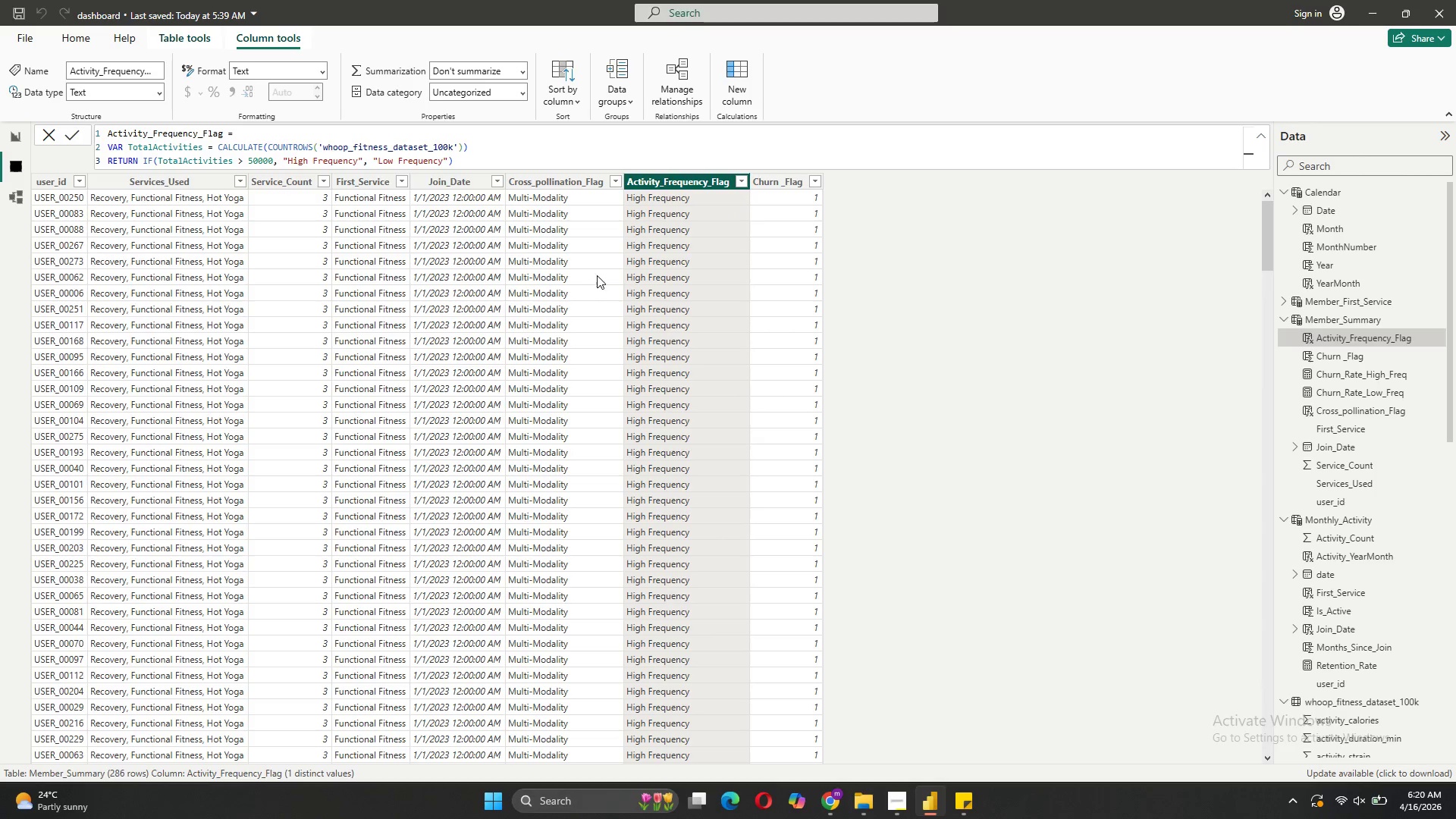 
wait(10.95)
 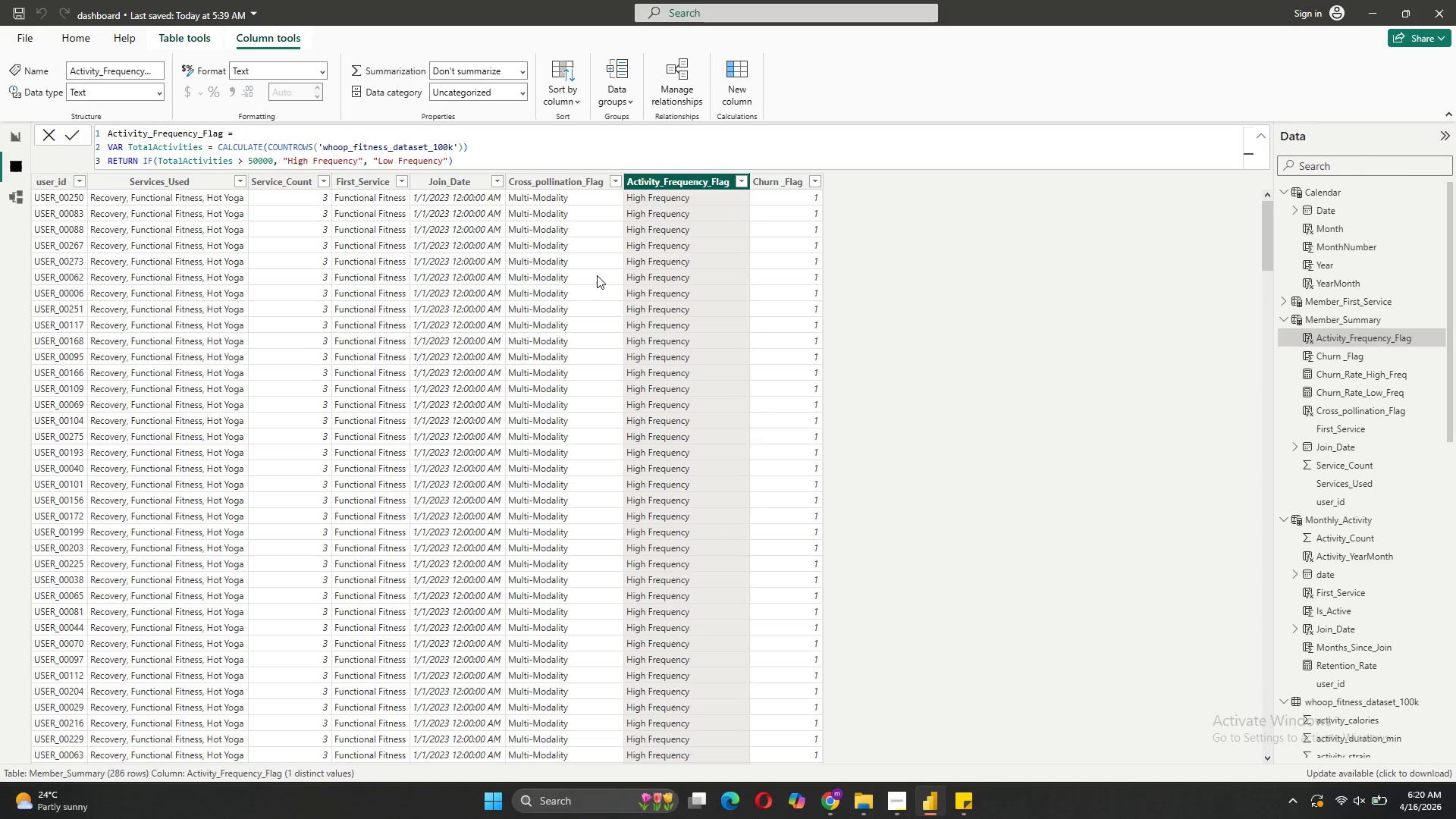 
mouse_move([236, 190])
 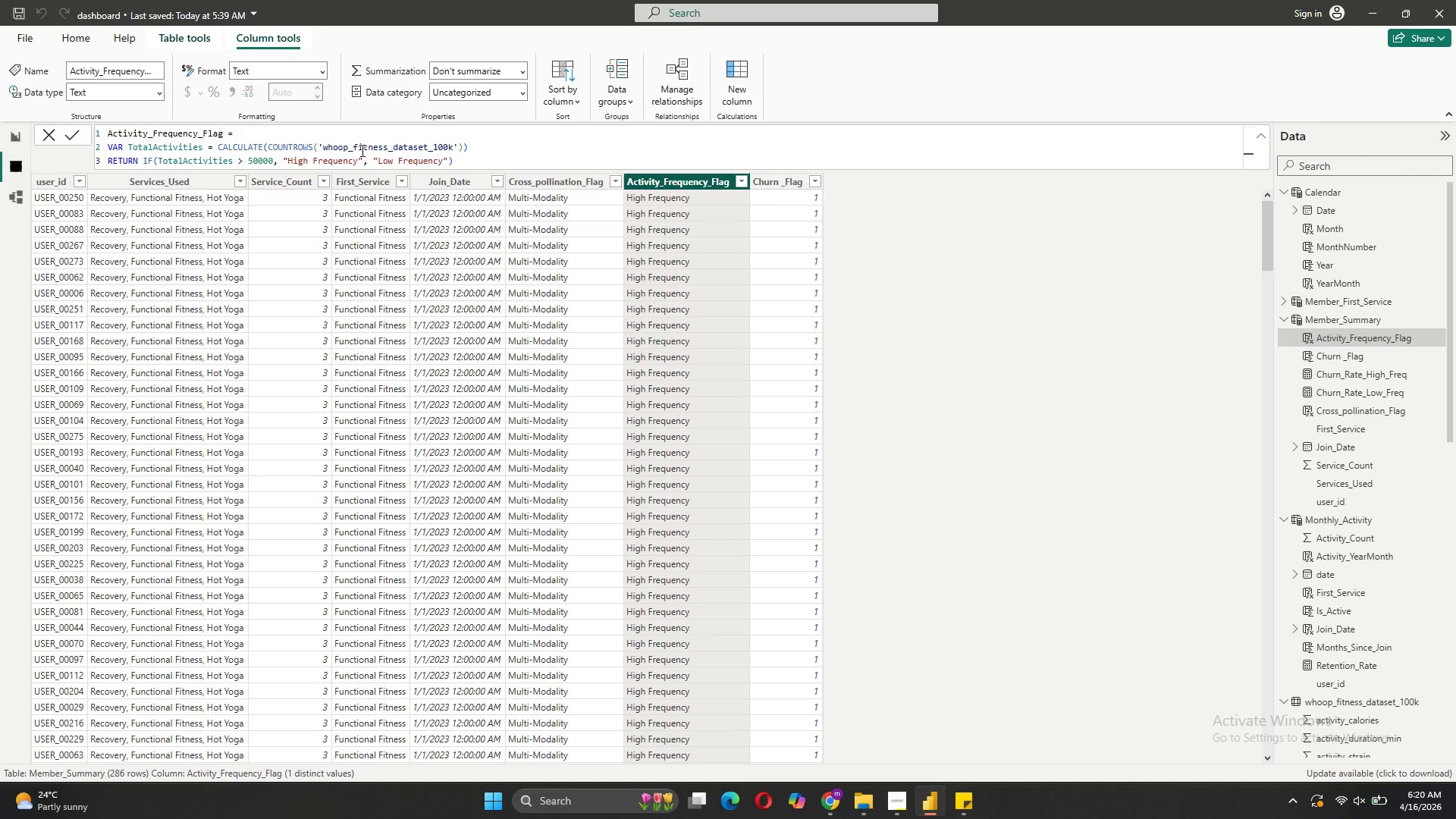 
wait(21.8)
 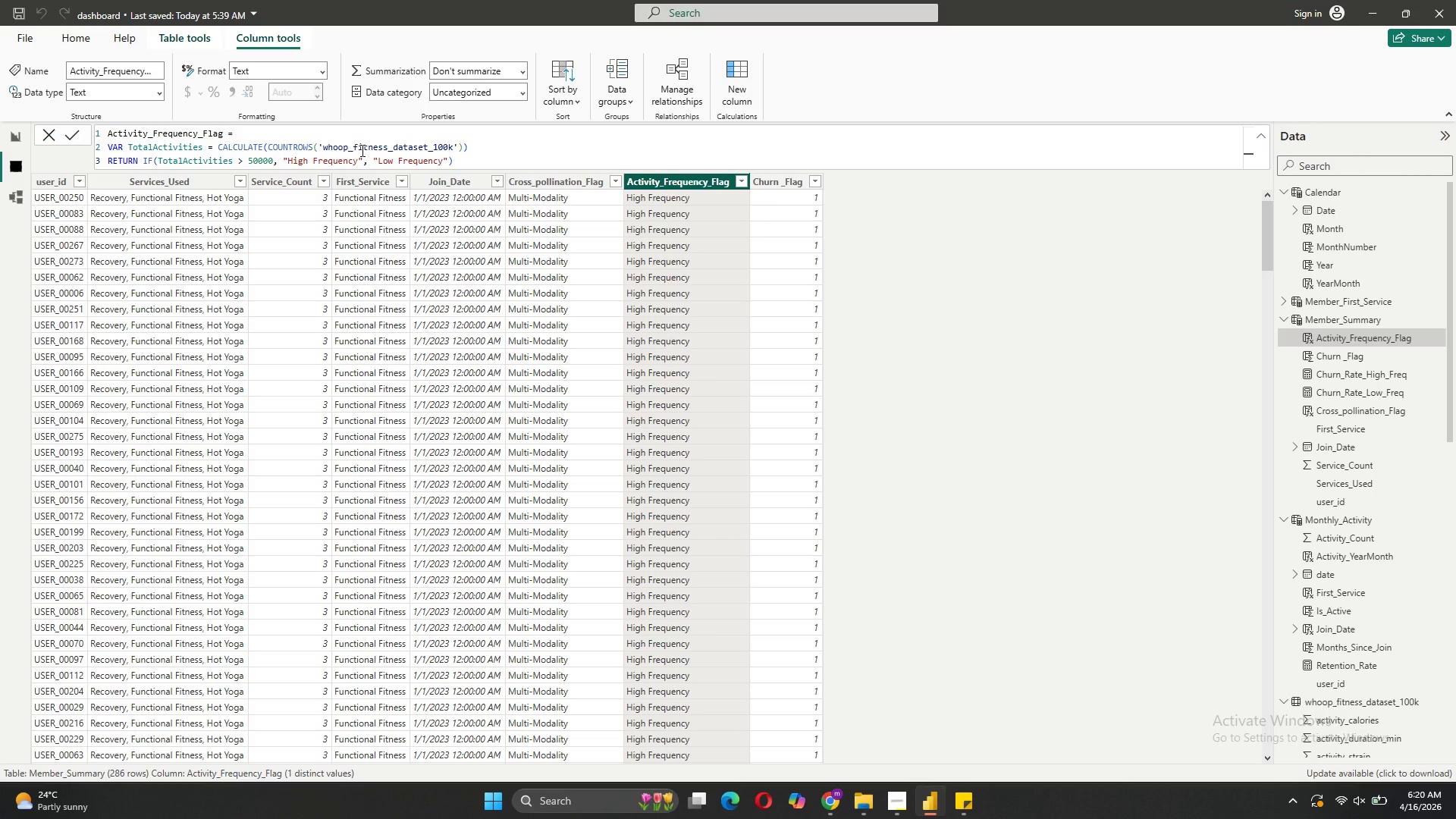 
left_click([274, 158])
 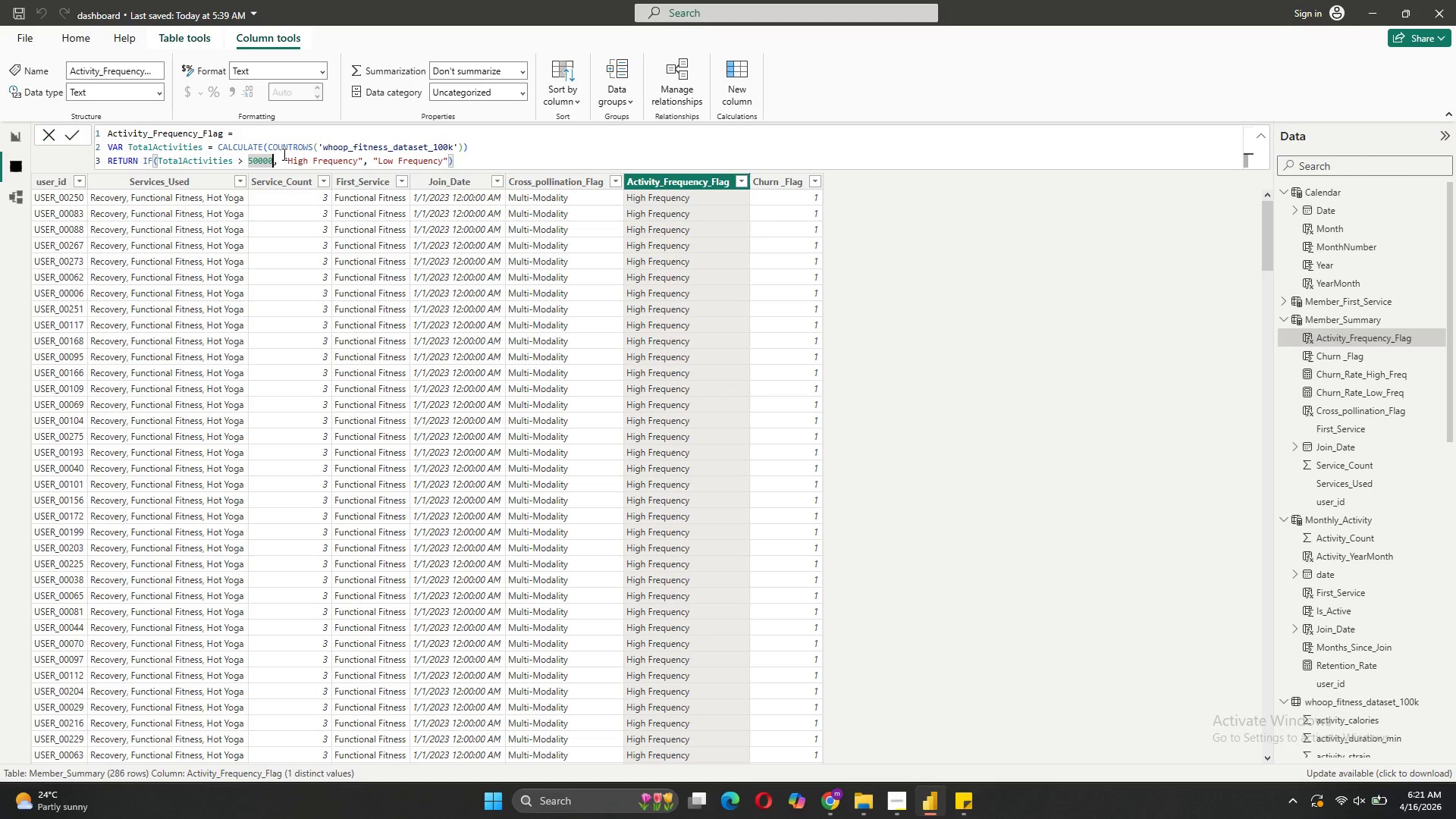 
wait(15.06)
 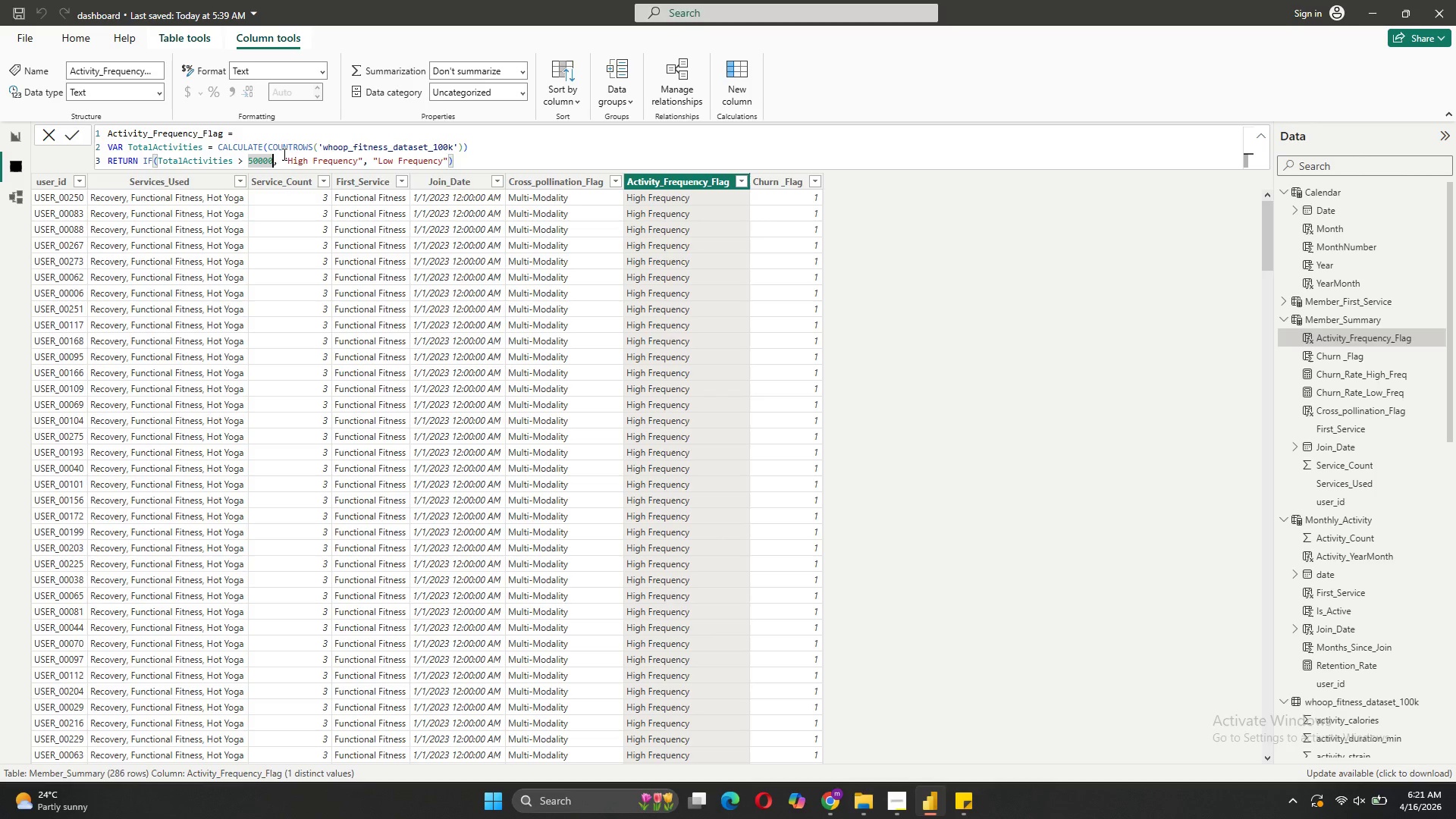 
scroll: coordinate [689, 290], scroll_direction: down, amount: 19.0
 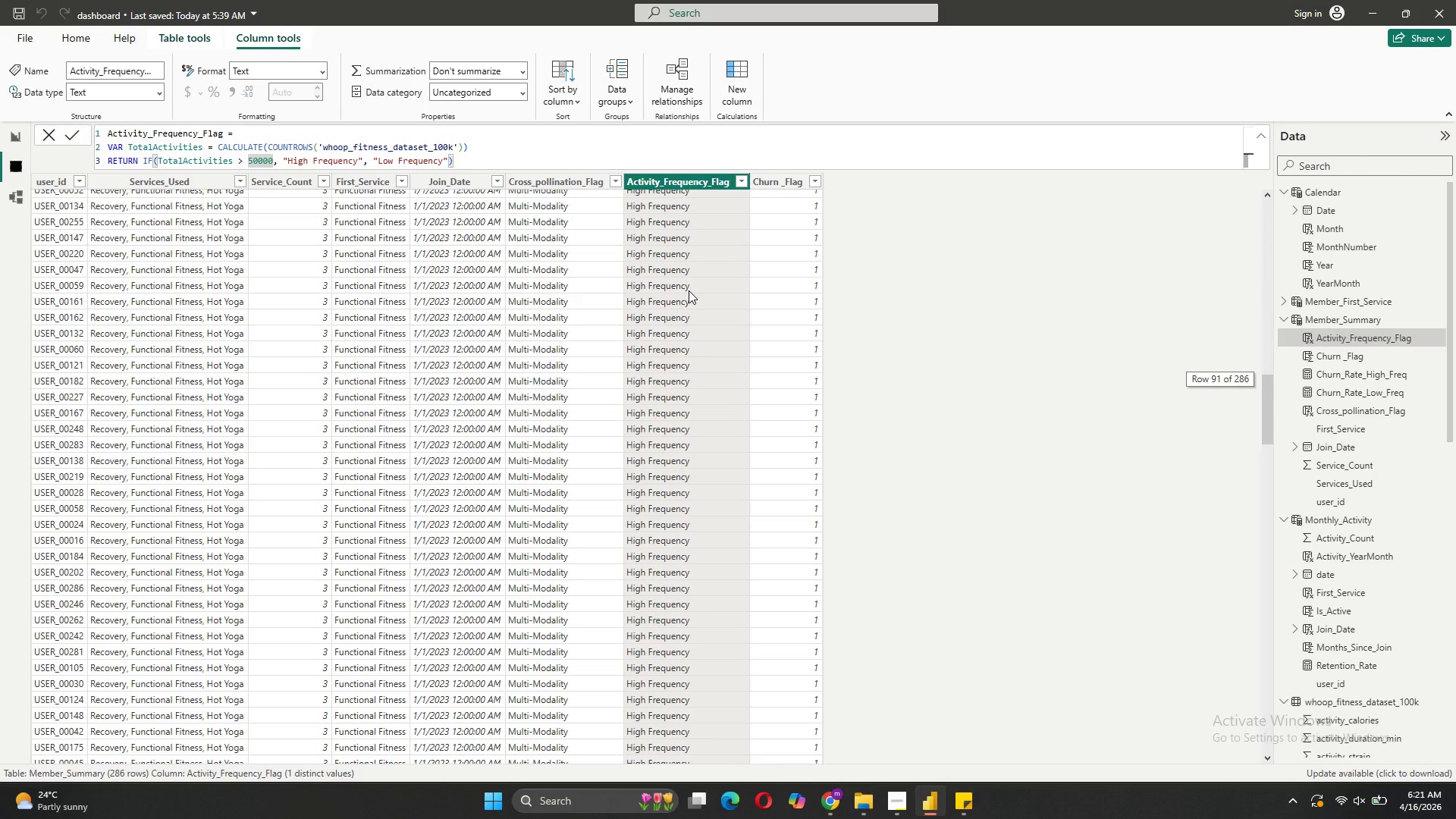 
scroll: coordinate [689, 287], scroll_direction: up, amount: 20.0
 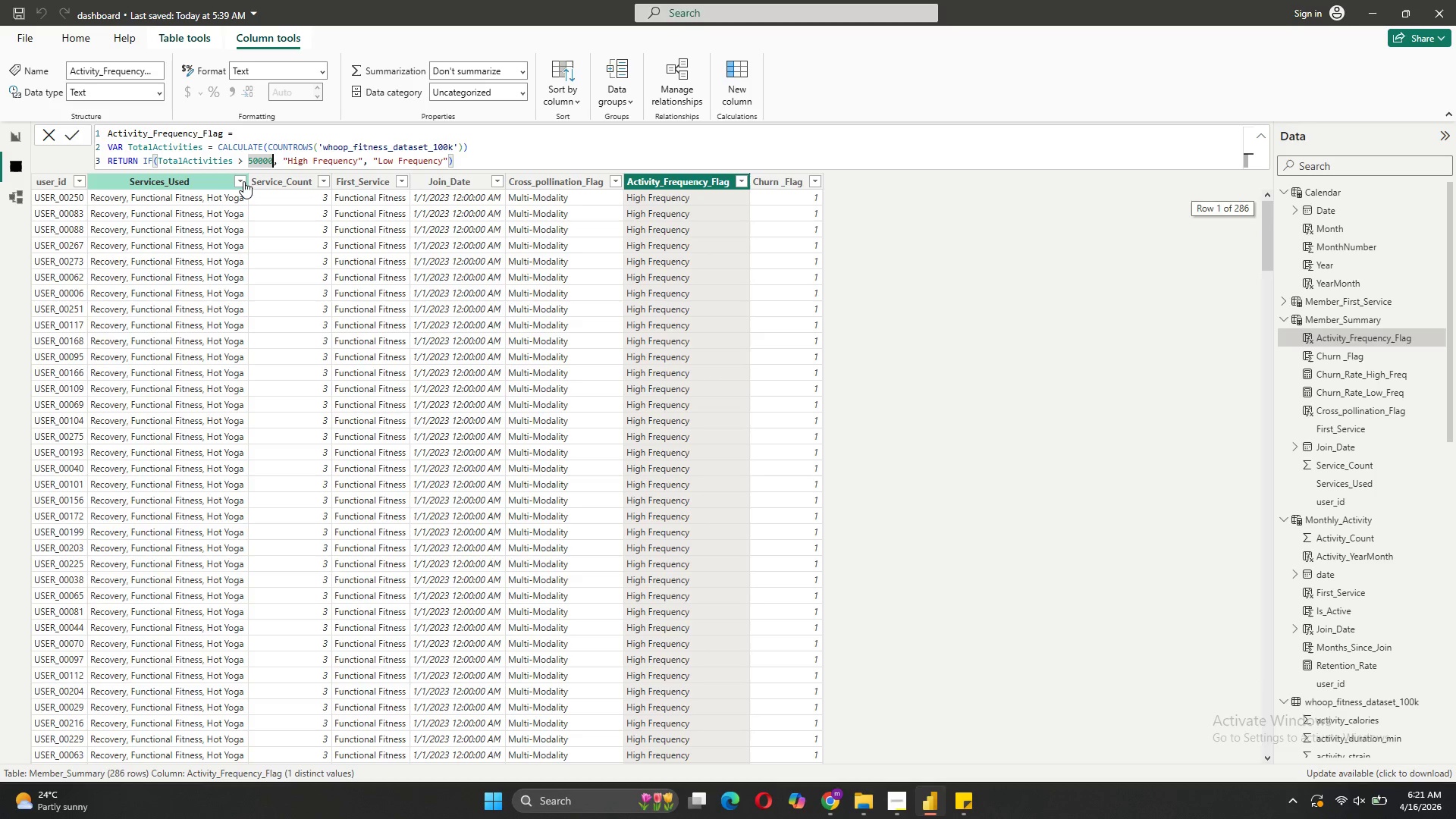 
type(1)
key(Backspace)
key(Backspace)
key(Backspace)
key(Backspace)
key(Backspace)
key(Backspace)
type(100)
 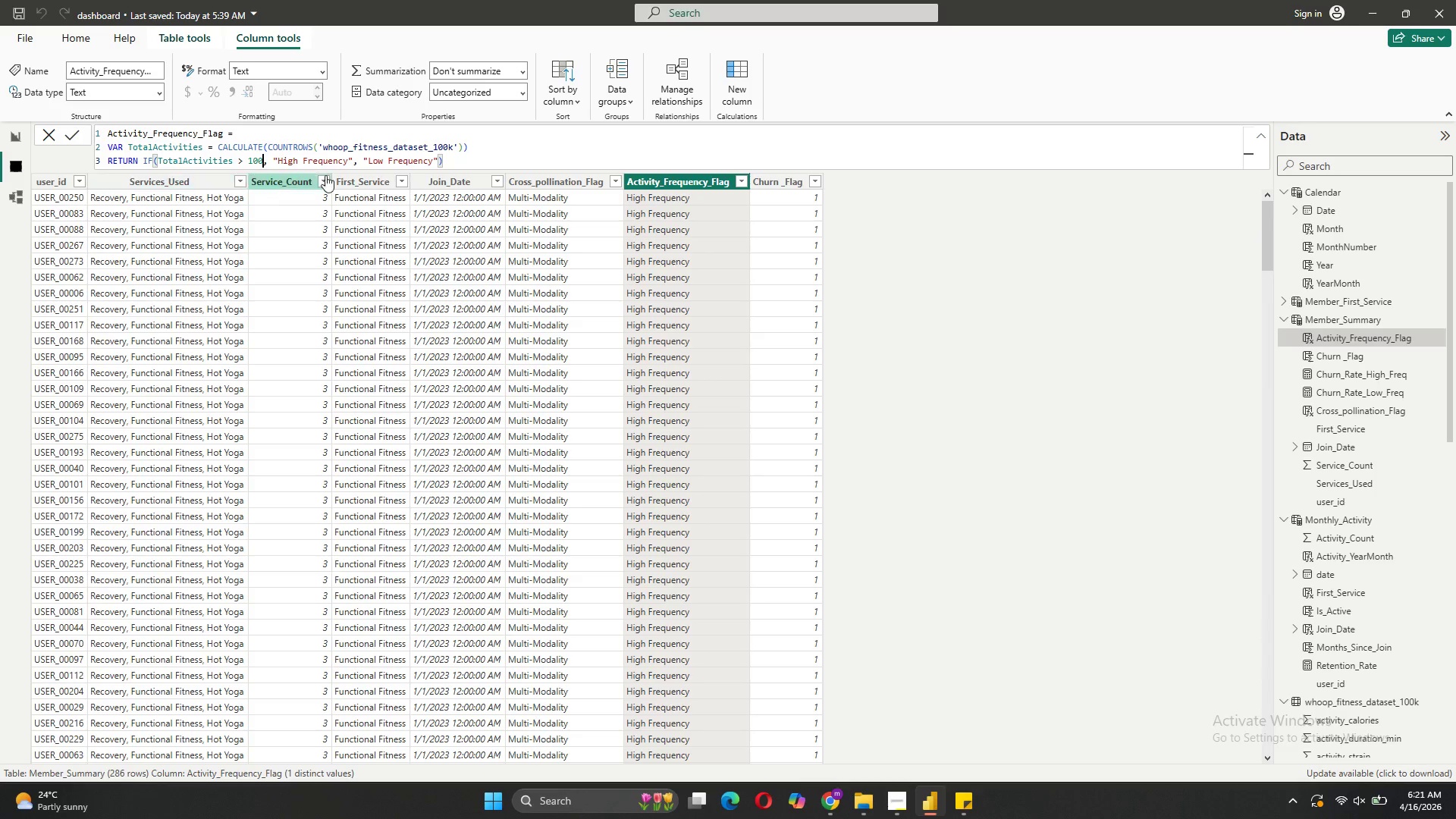 
wait(9.42)
 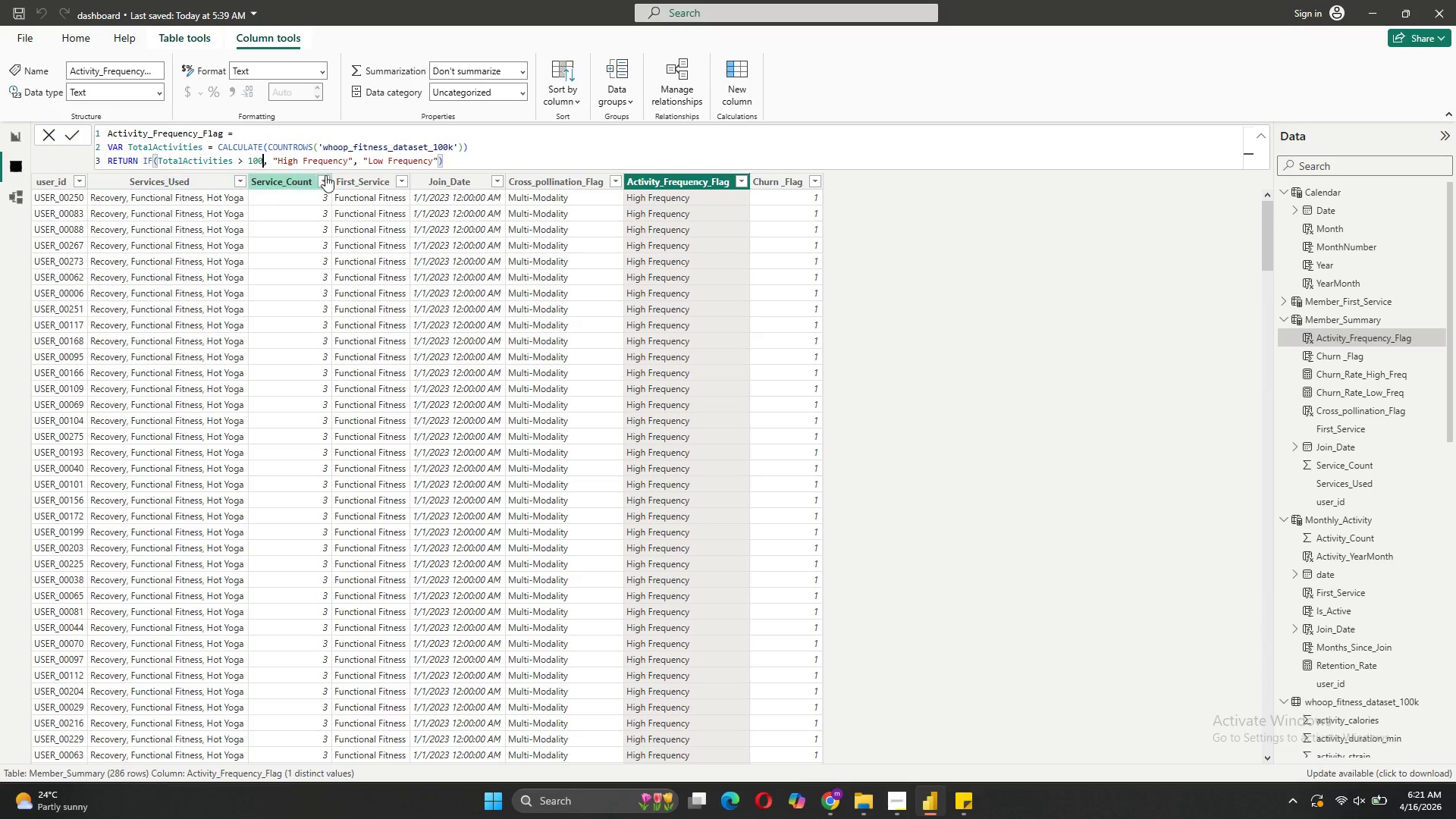 
left_click([451, 148])
 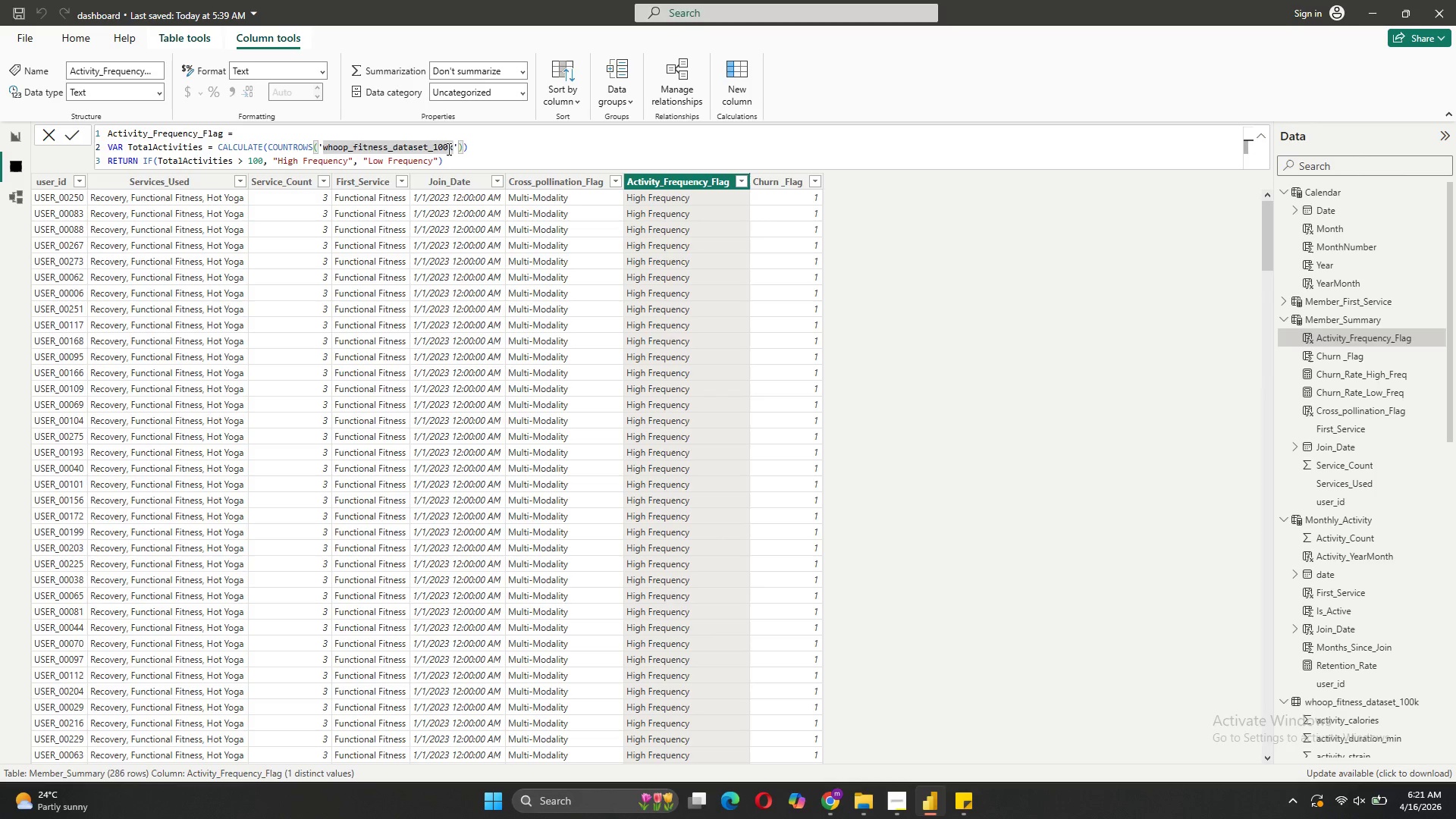 
type([user_id})
key(Backspace)
type(])
 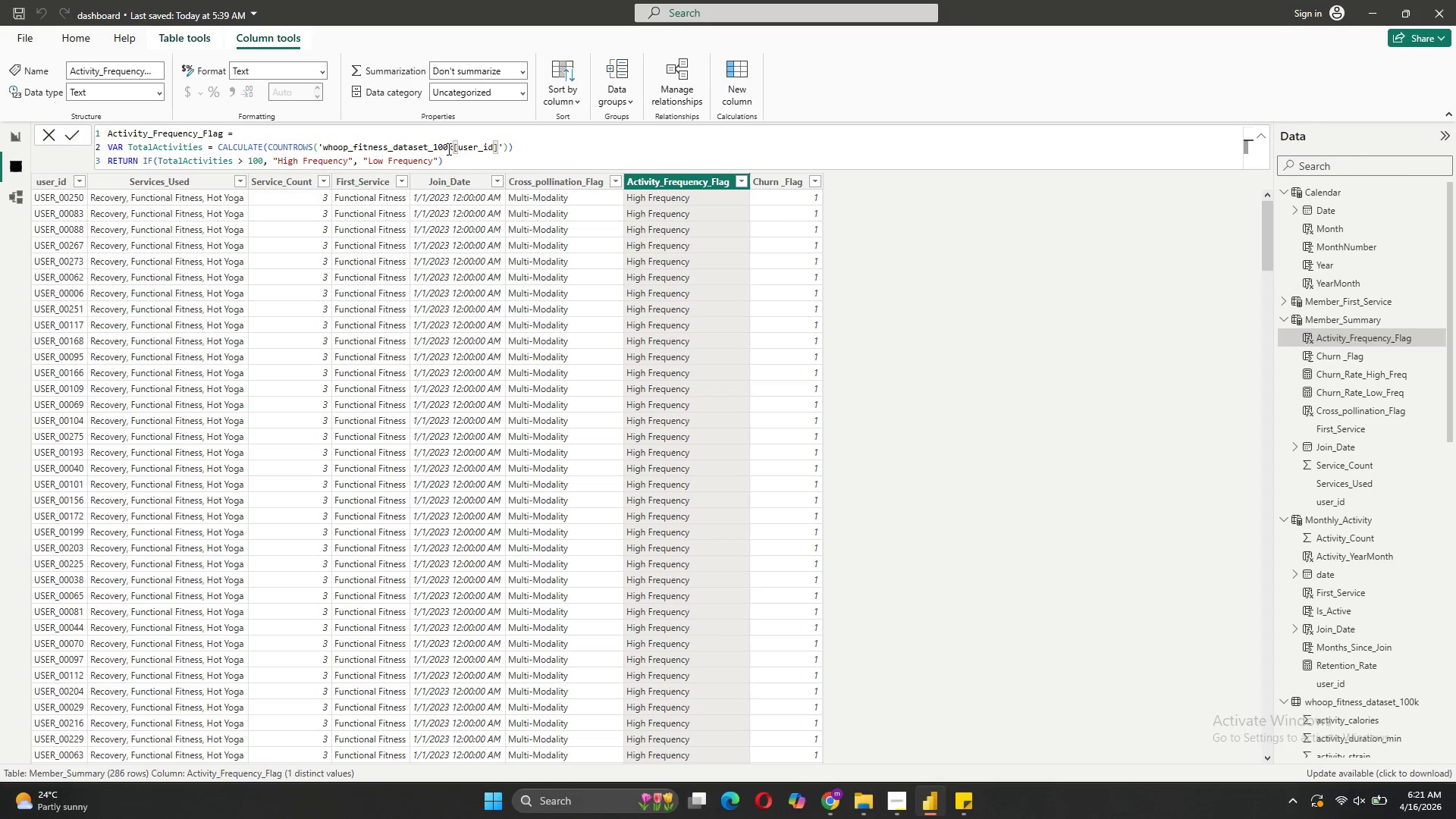 
key(Enter)
 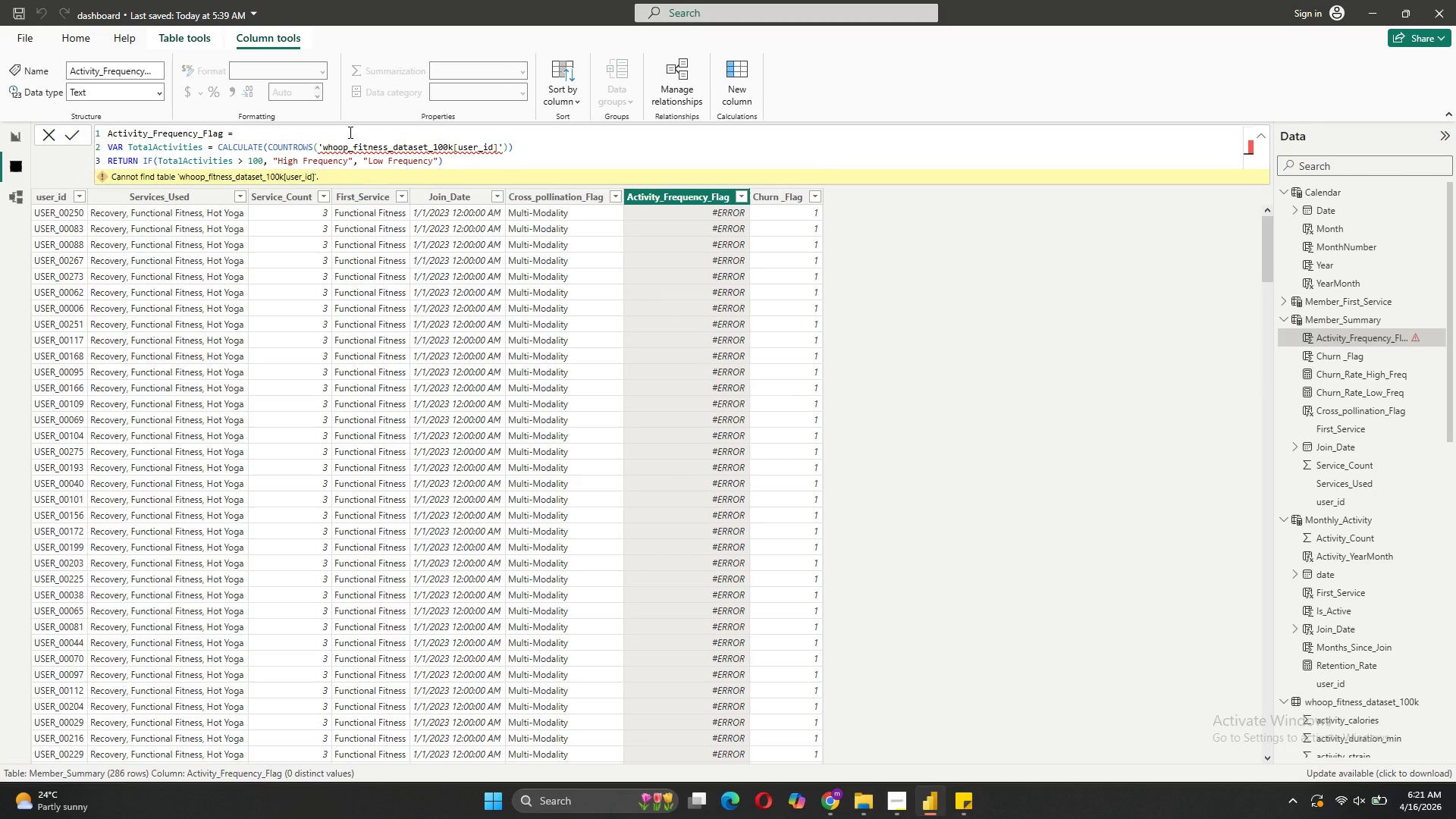 
wait(8.11)
 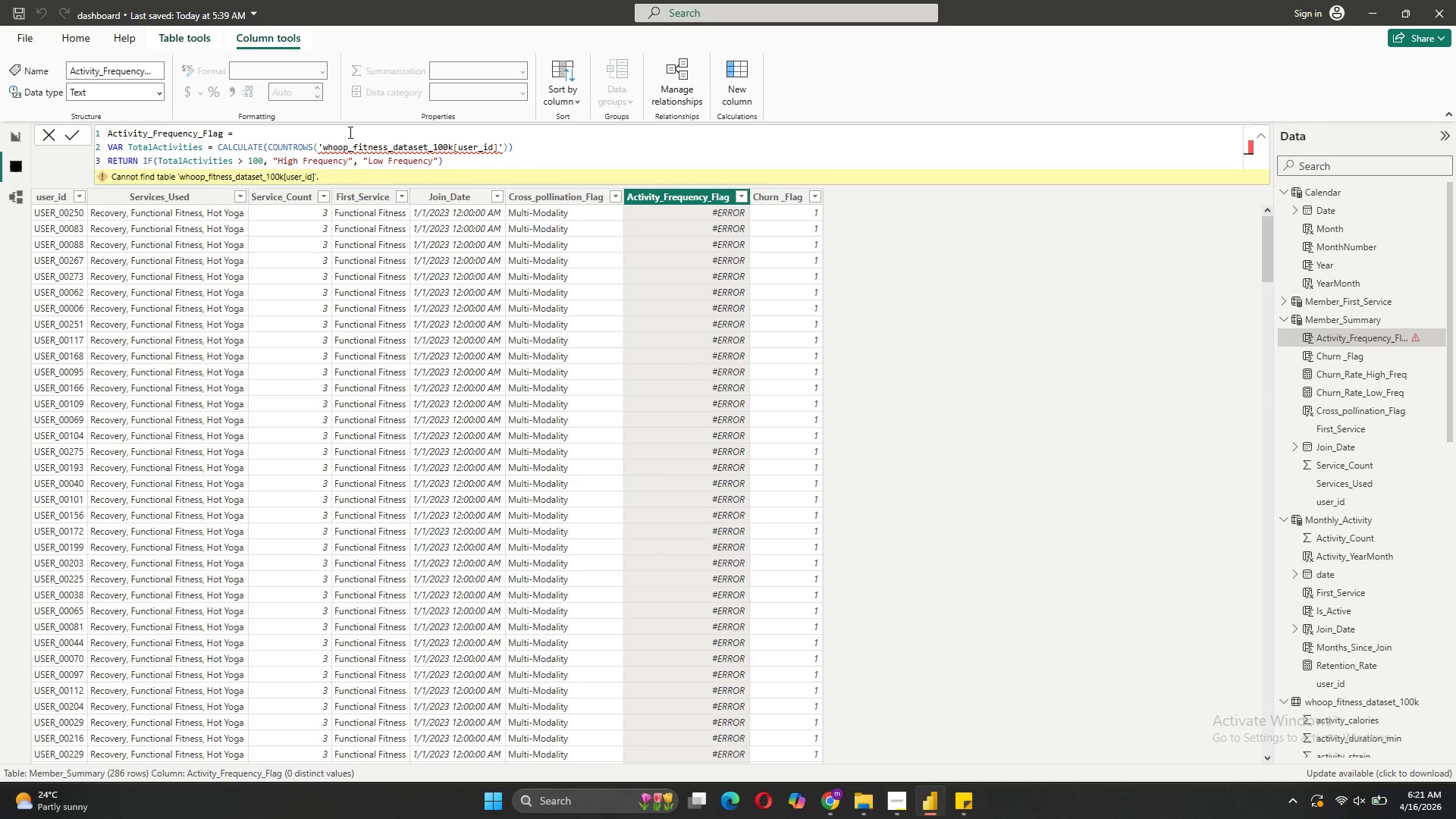 
left_click([452, 152])
 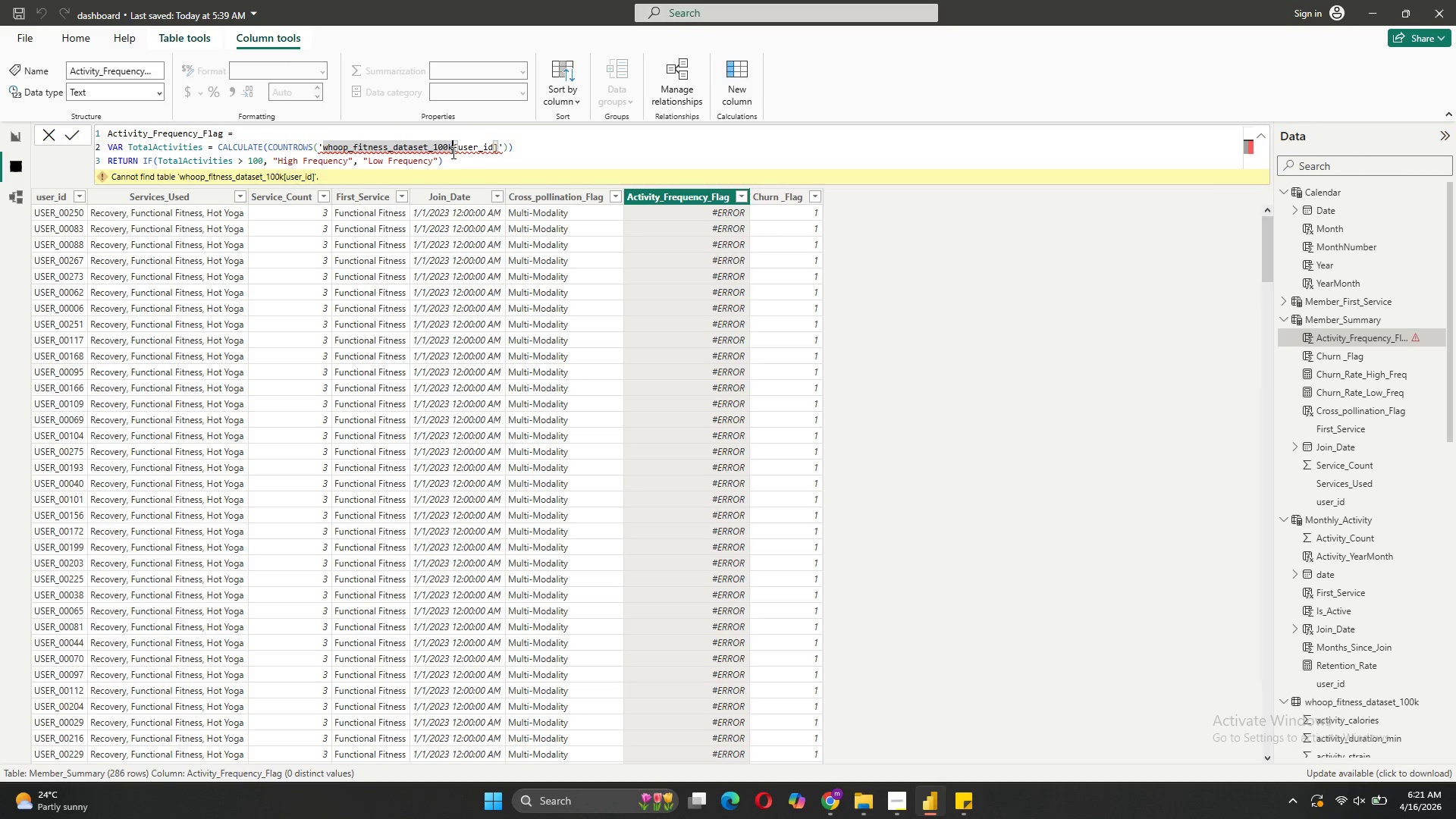 
key(Quote)
 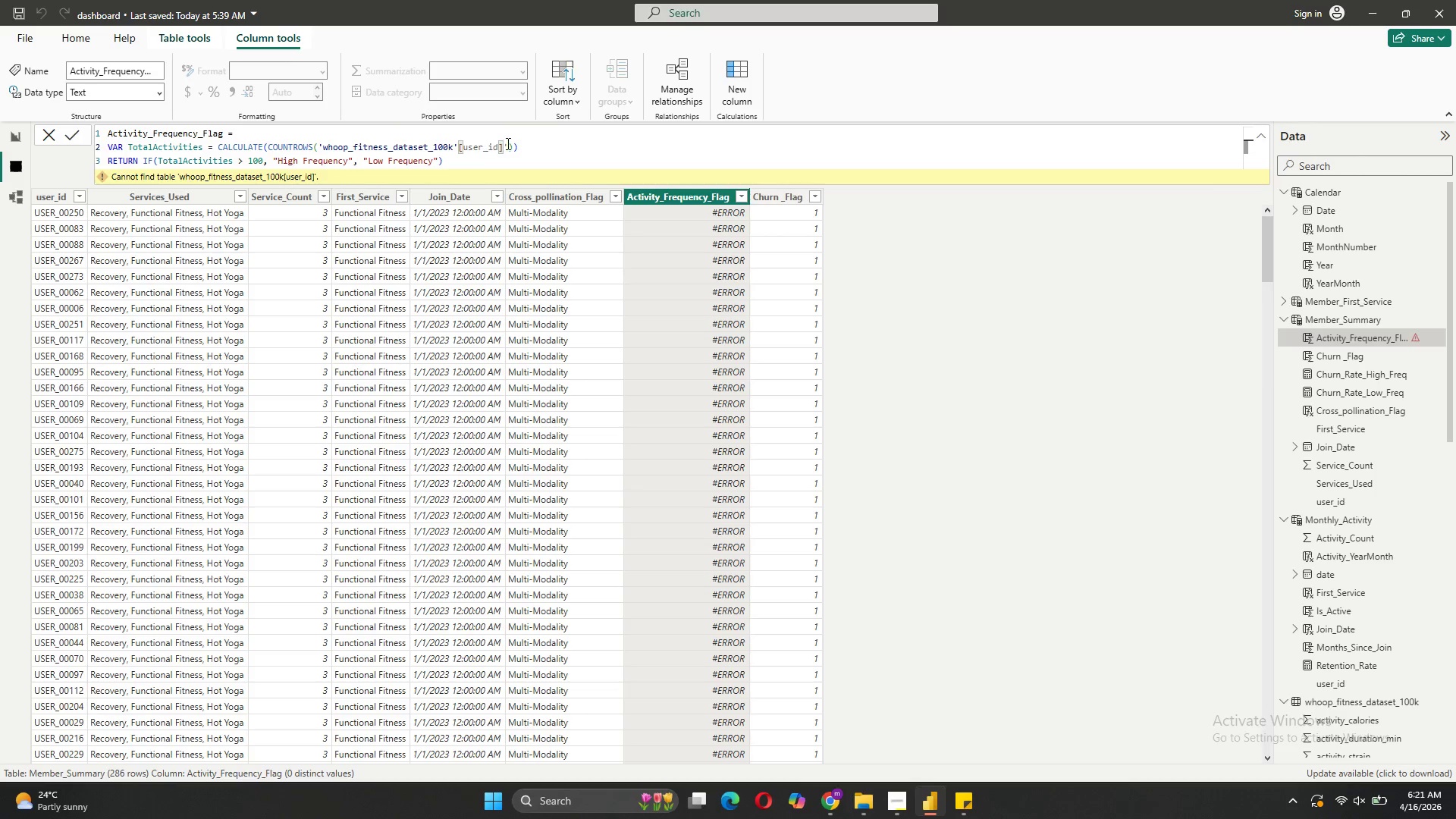 
left_click([507, 143])
 